 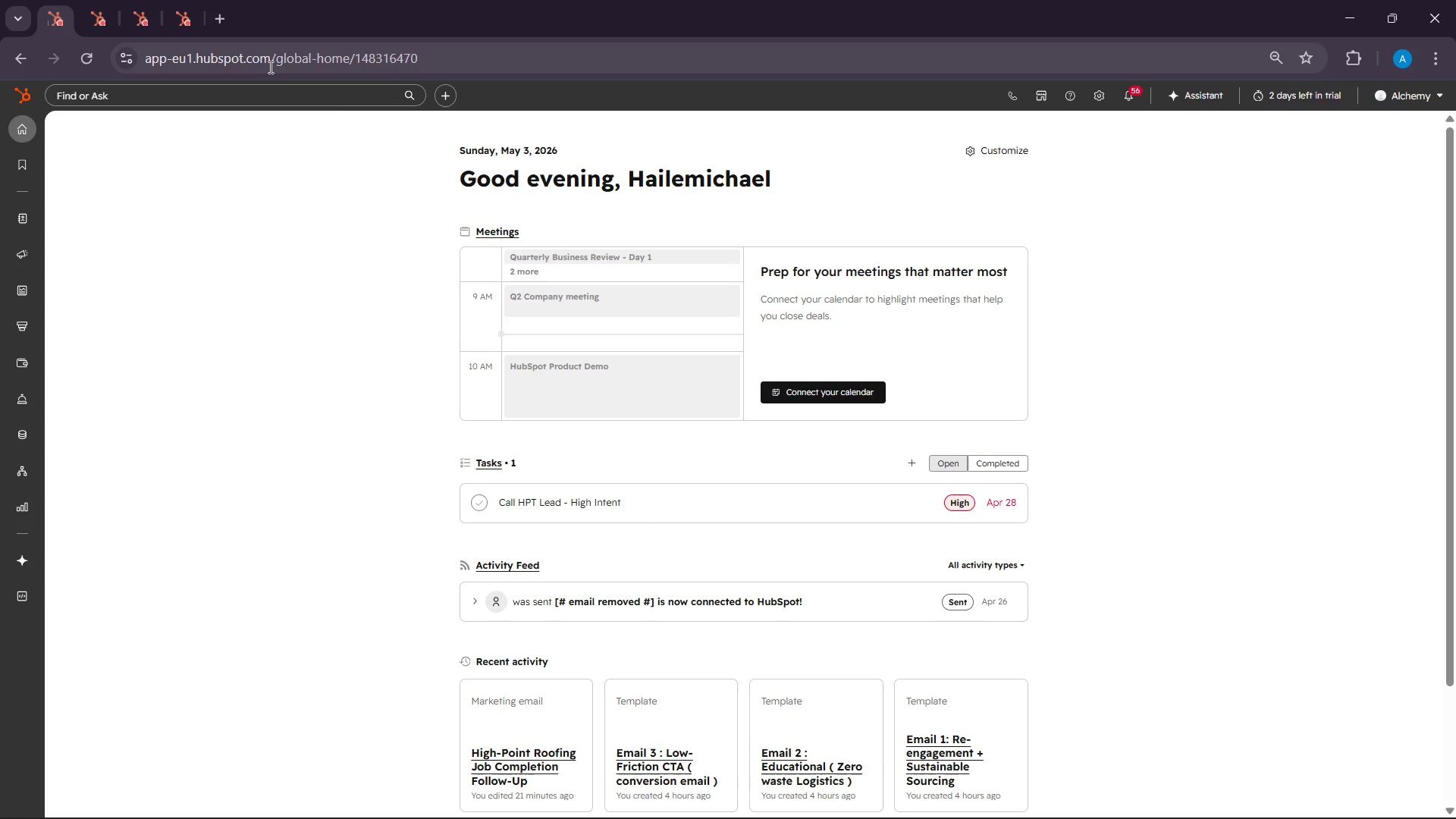 
left_click([115, 0])
 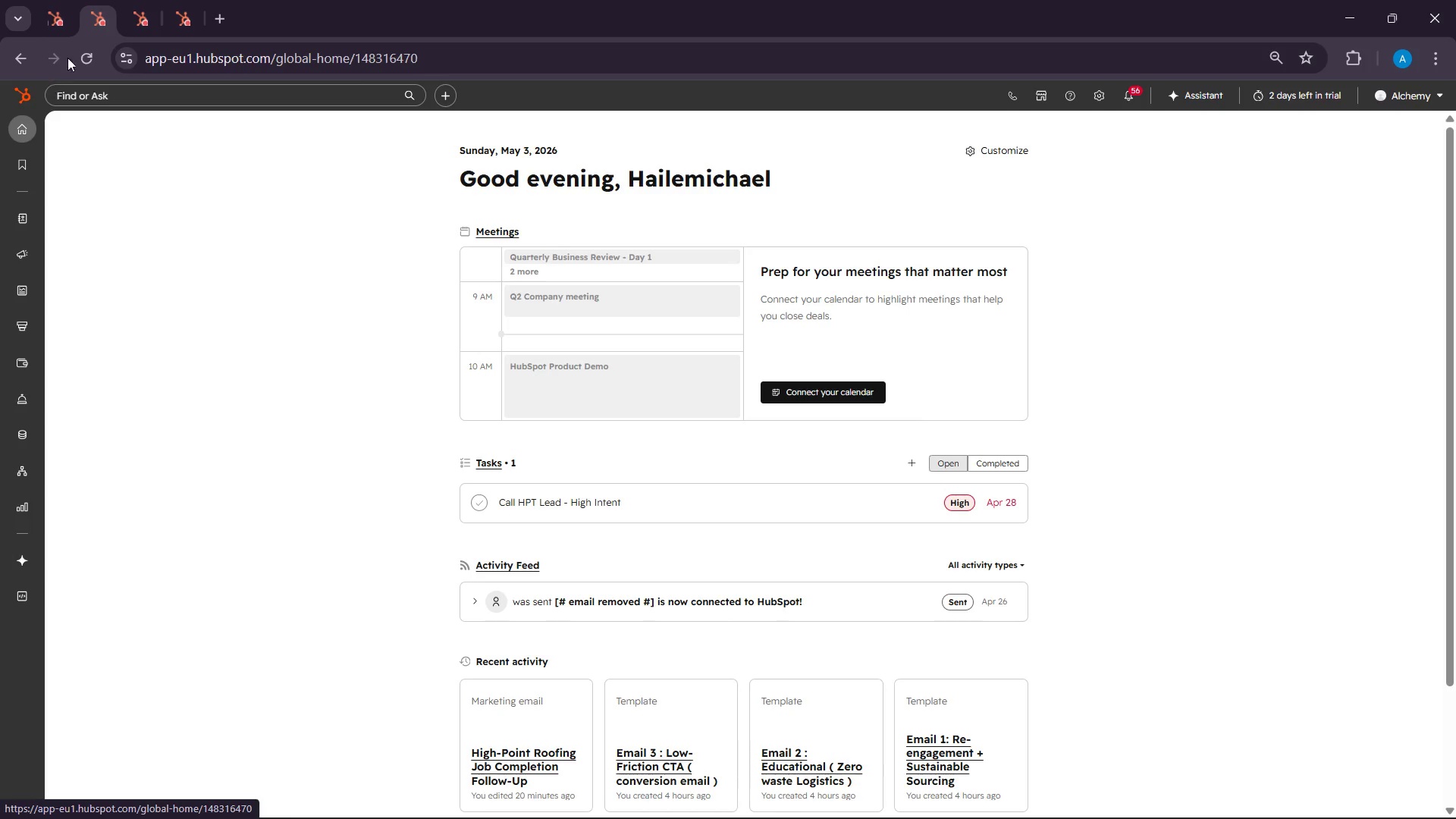 
left_click([146, 0])
 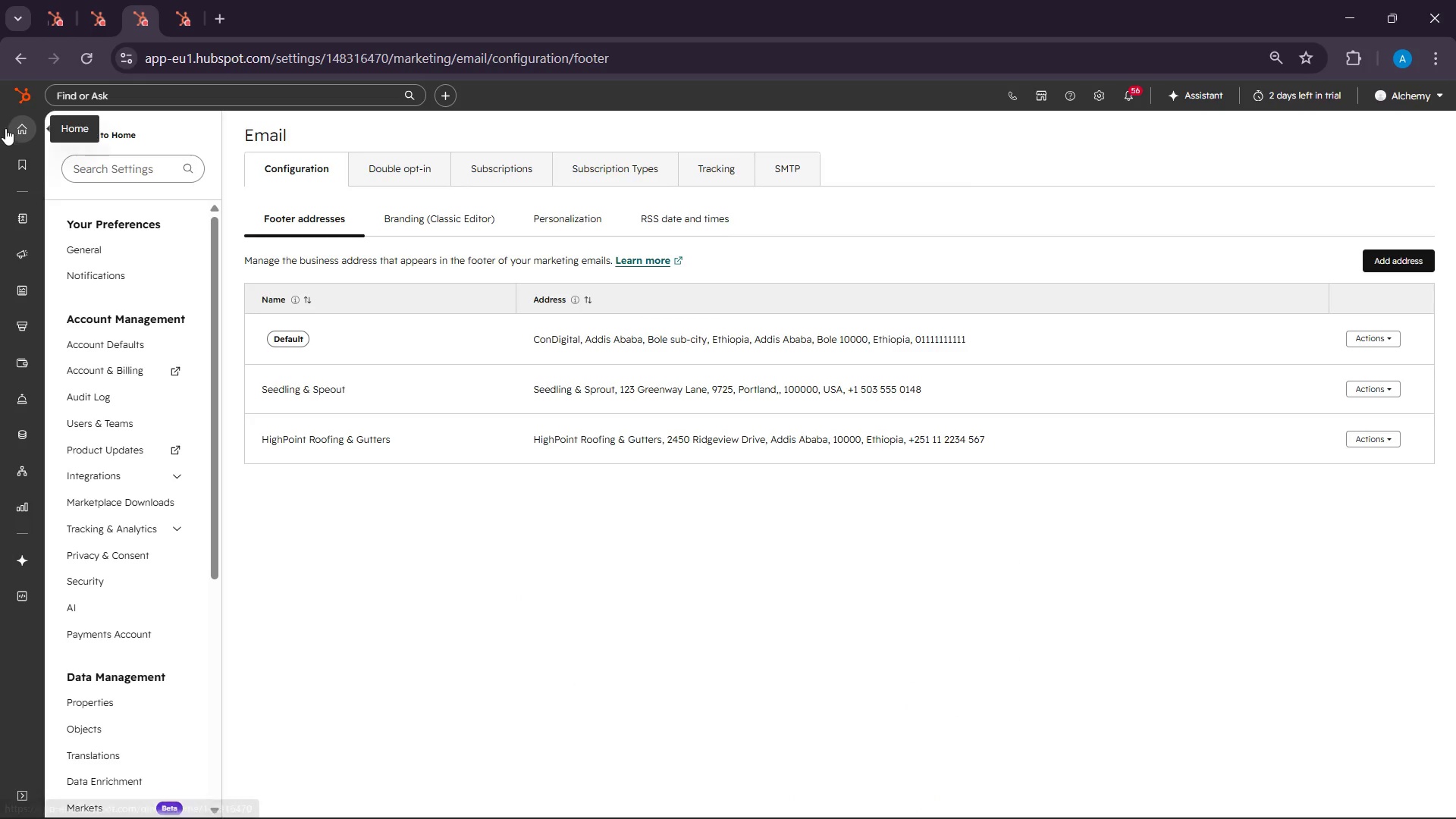 
left_click([15, 108])
 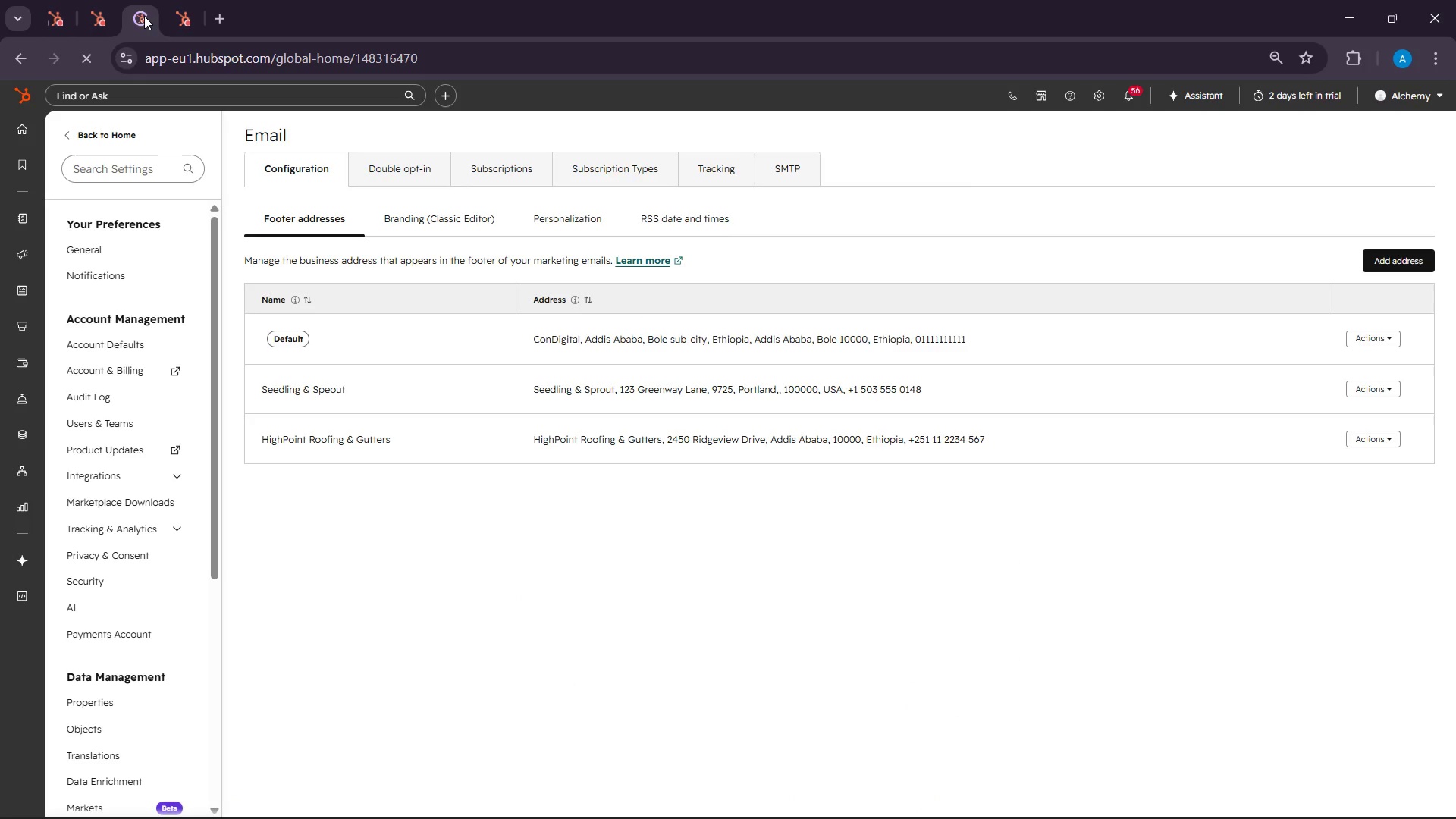 
left_click([185, 0])
 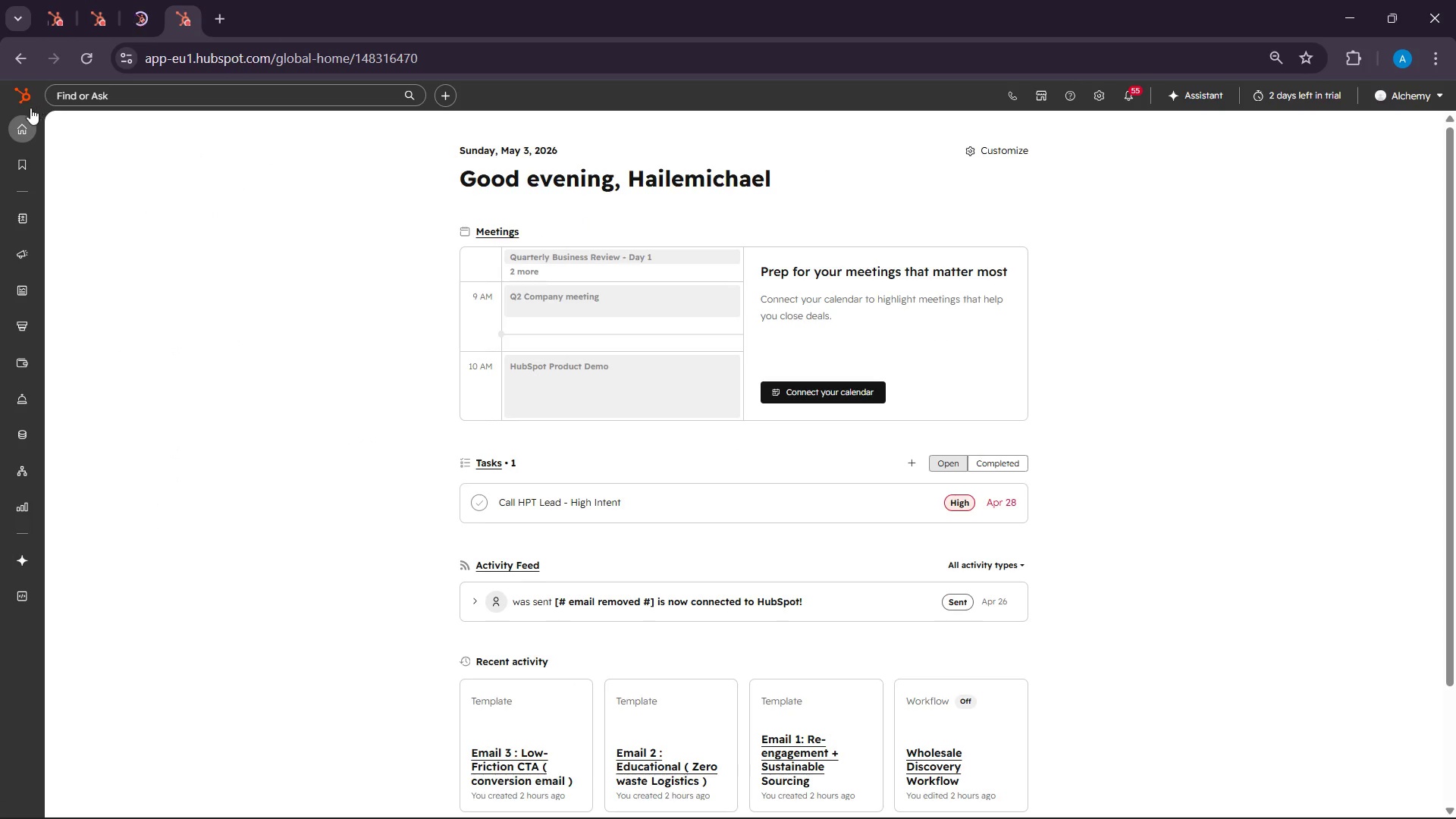 
left_click([29, 99])
 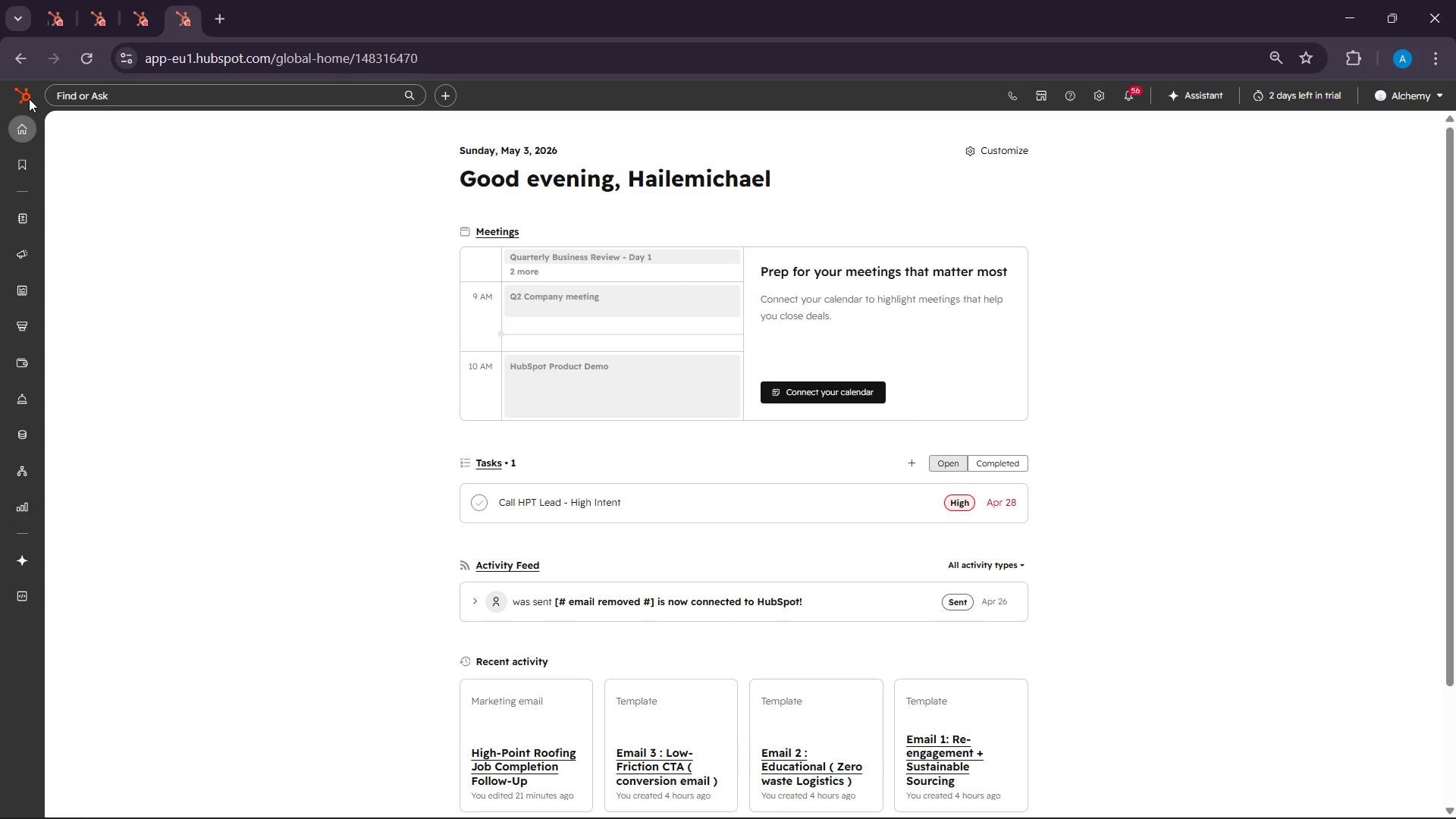 
wait(25.91)
 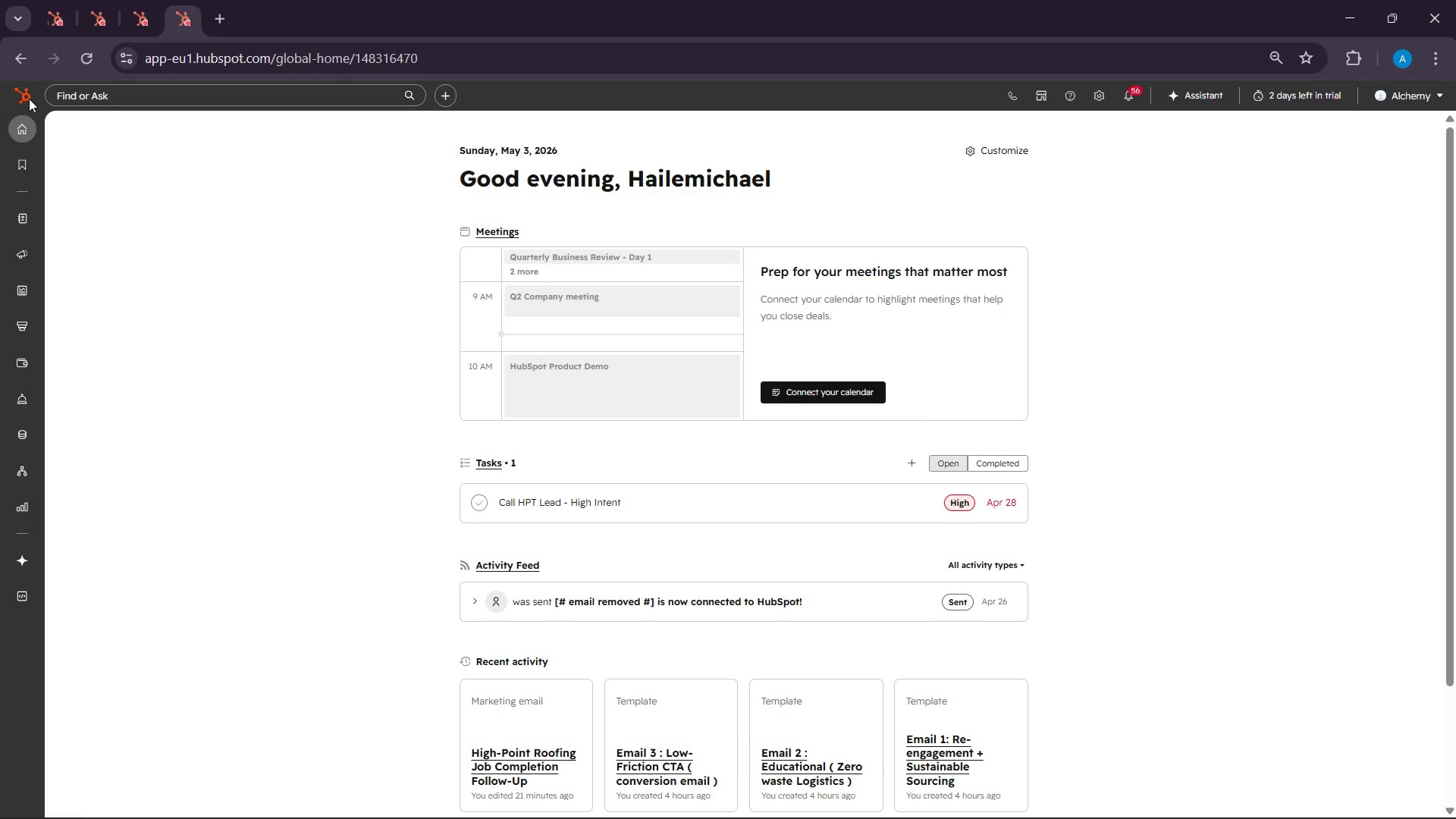 
left_click([1080, 797])
 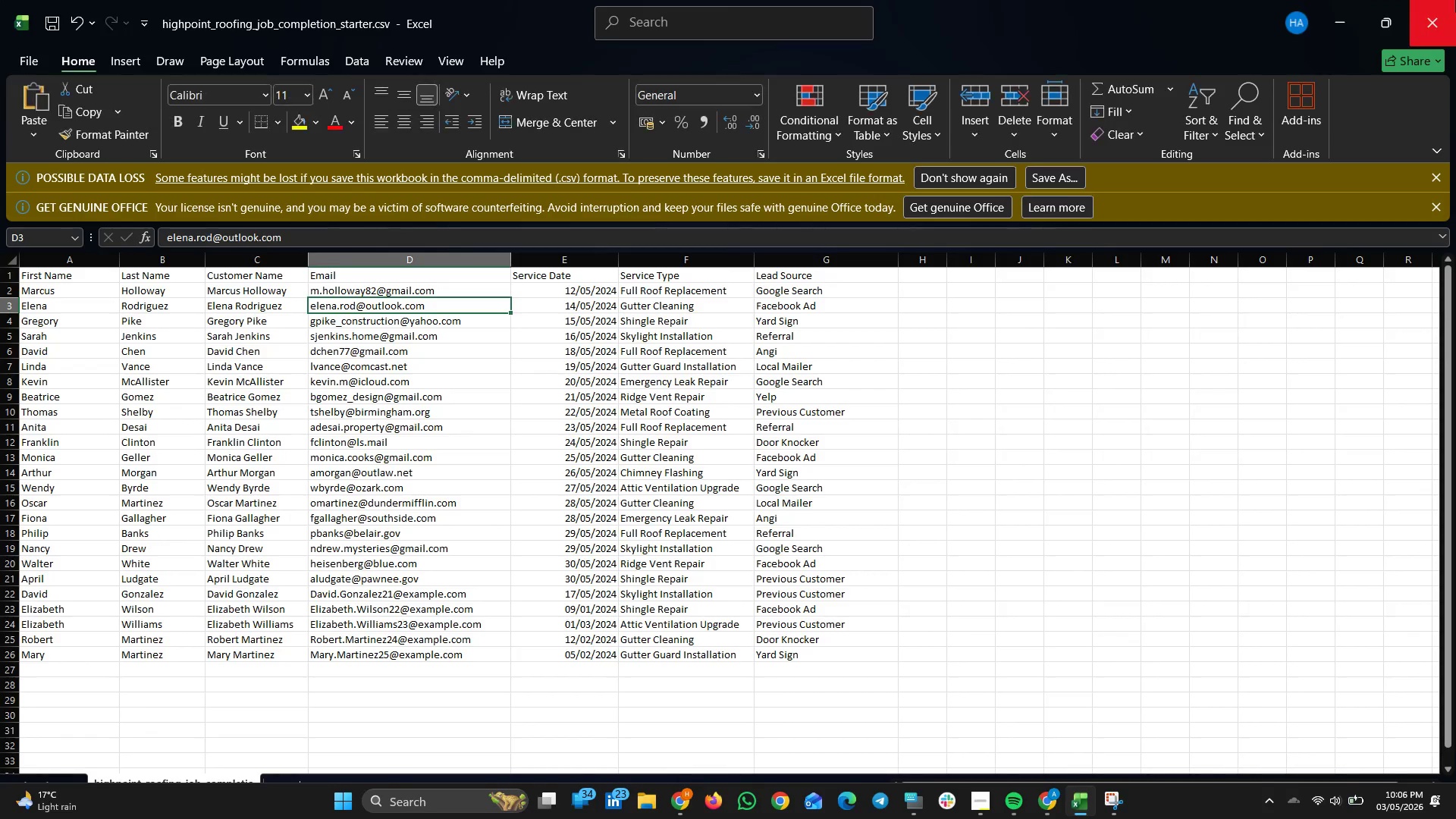 
left_click([1455, 0])
 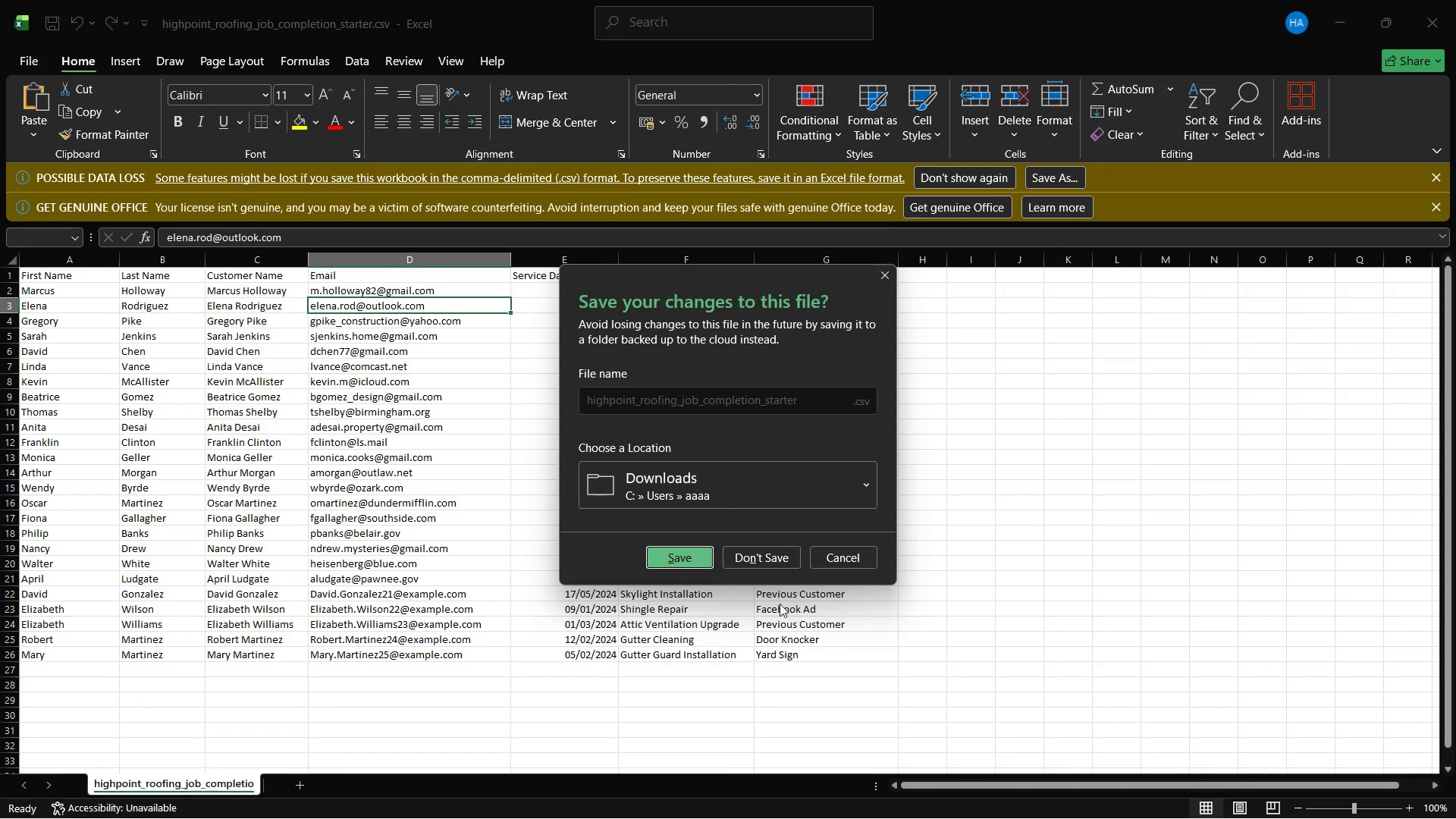 
left_click([775, 554])
 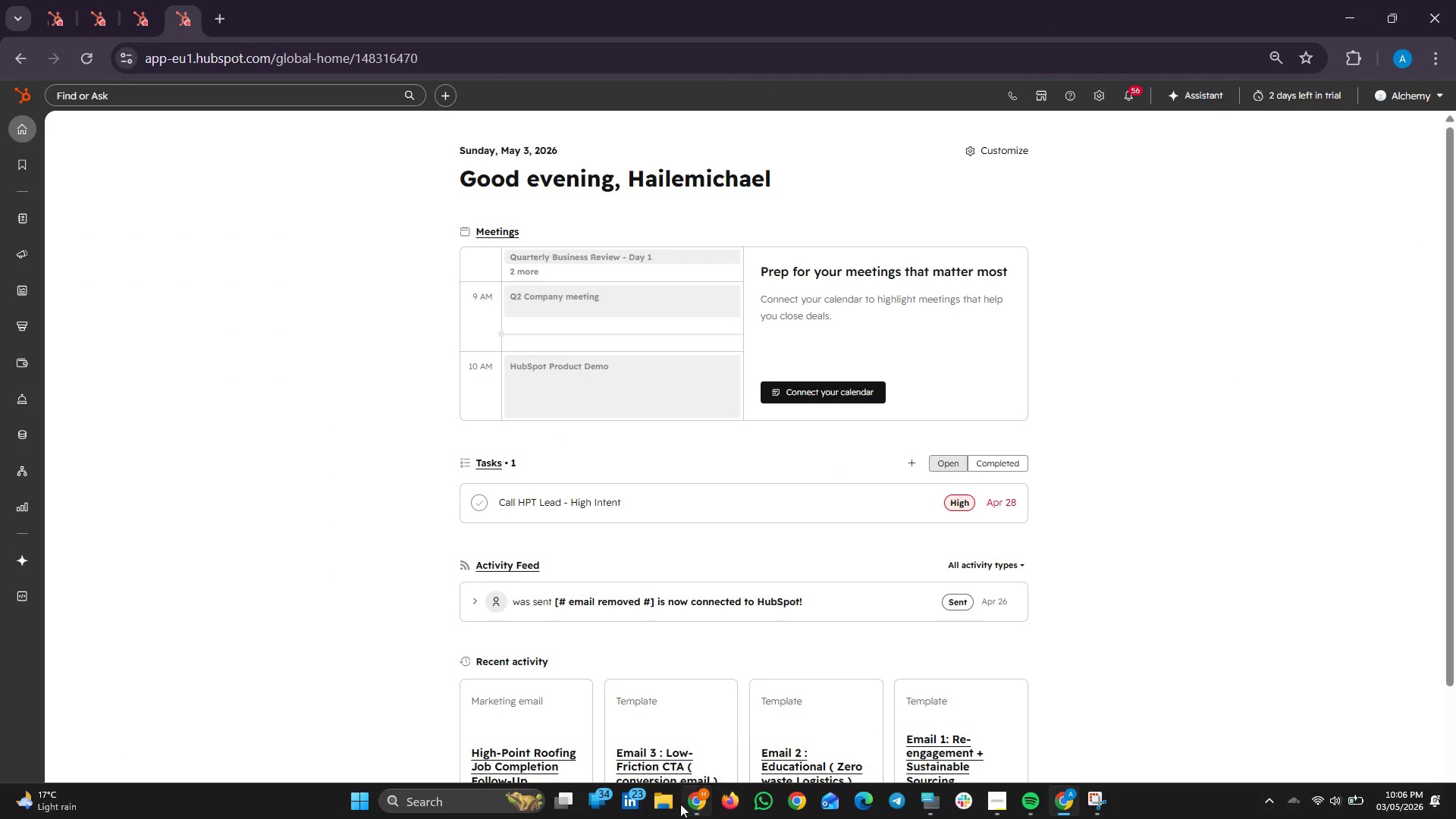 
left_click([673, 802])
 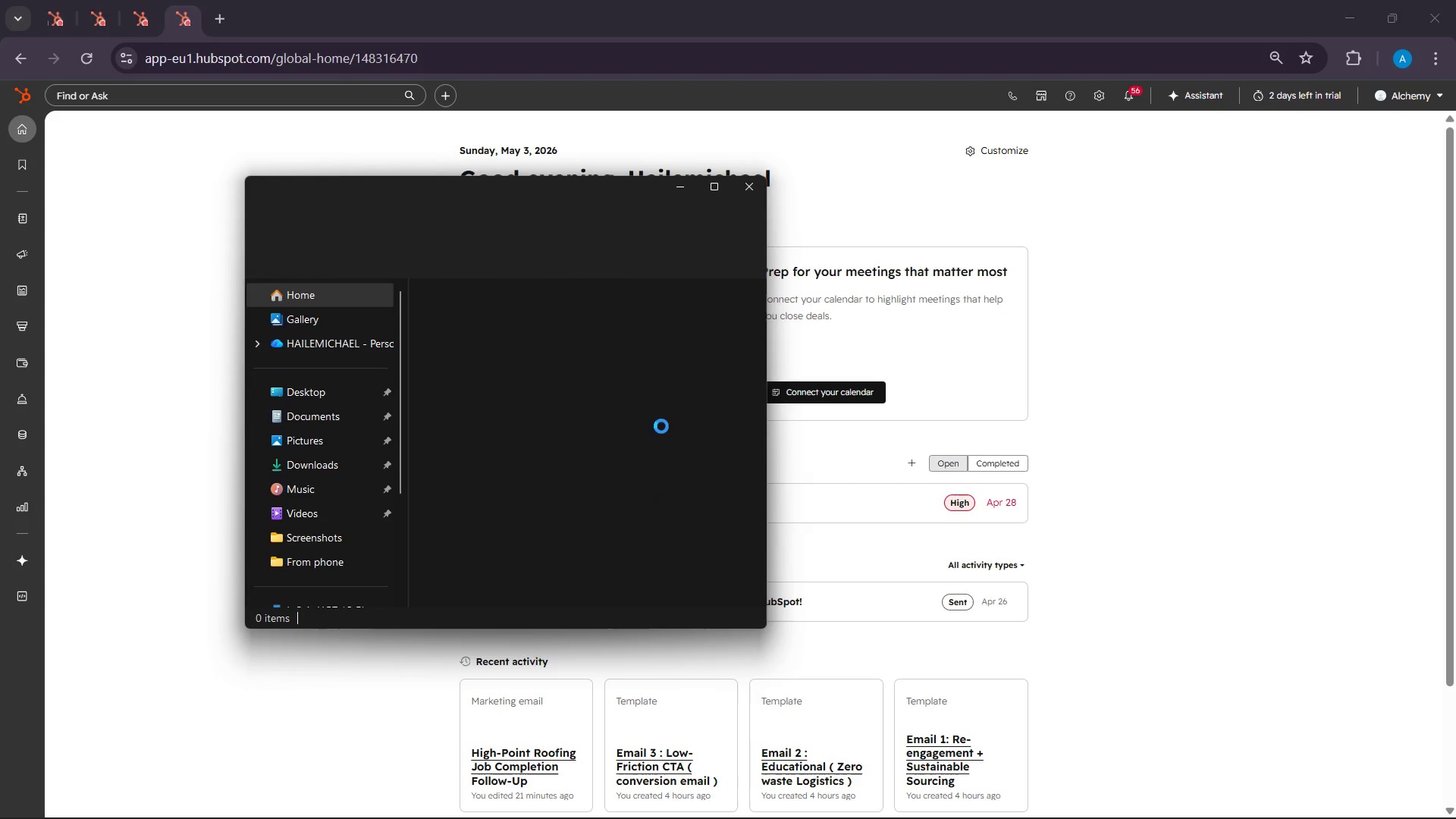 
mouse_move([557, 308])
 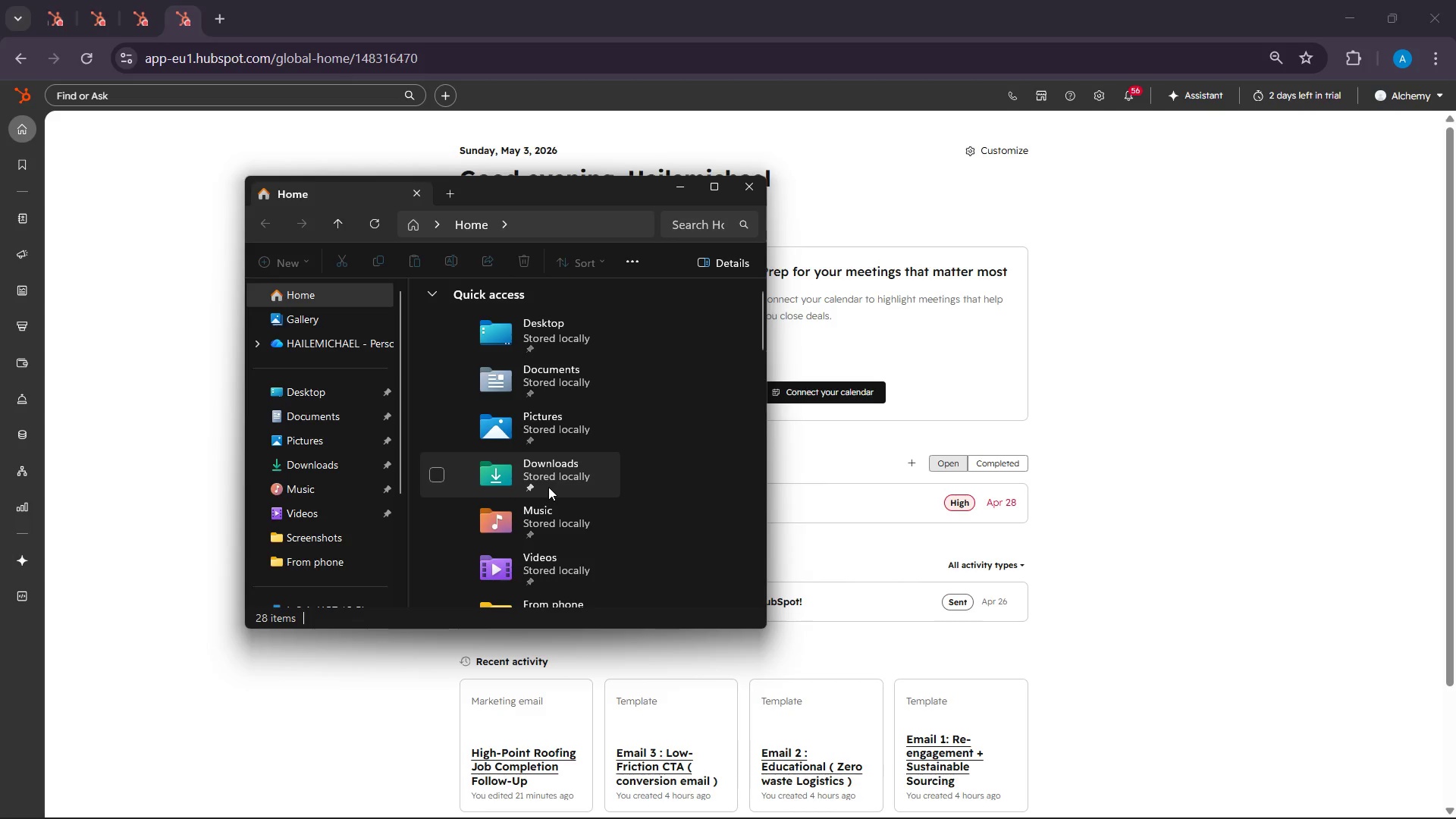 
double_click([548, 487])
 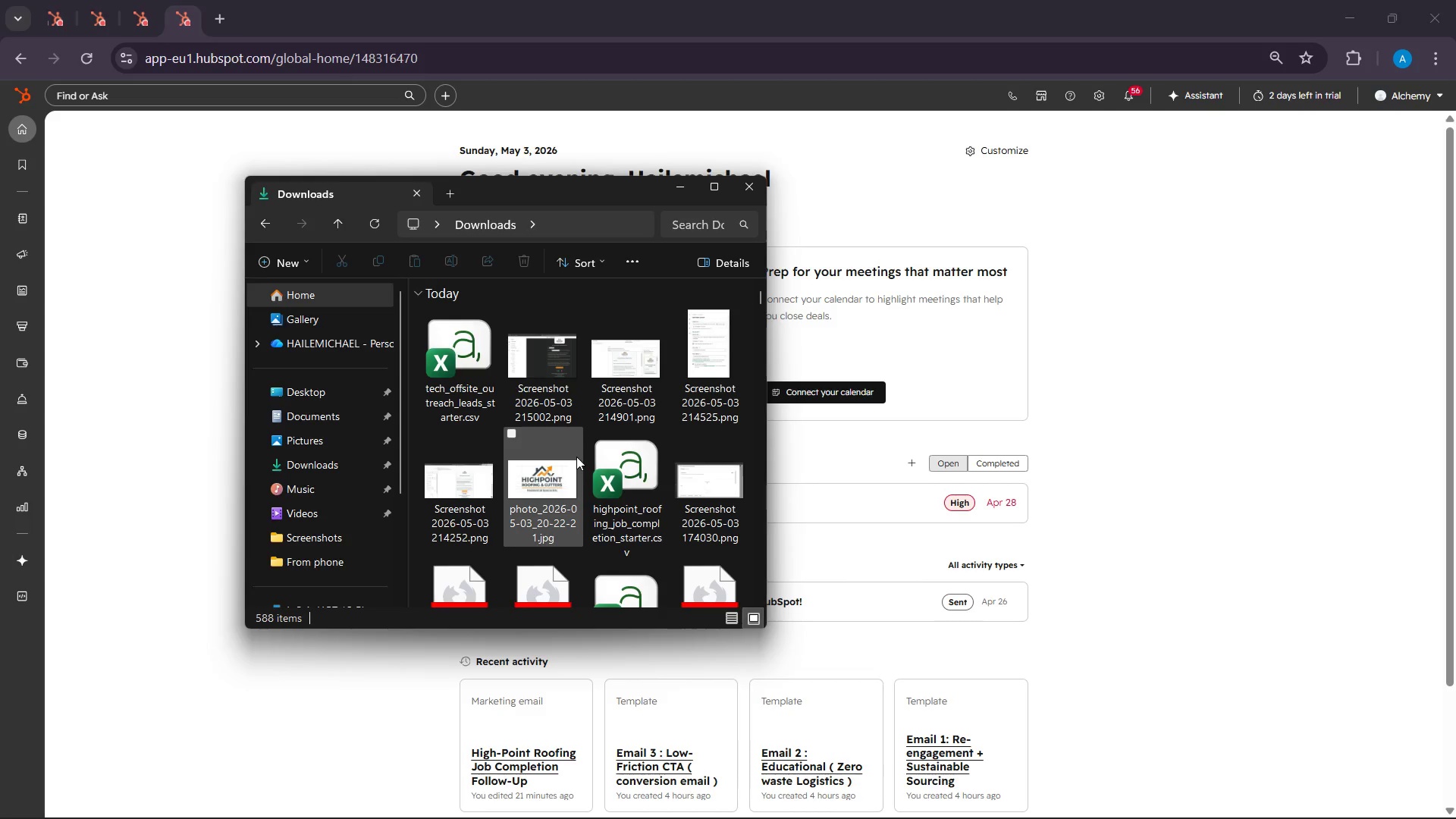 
wait(5.78)
 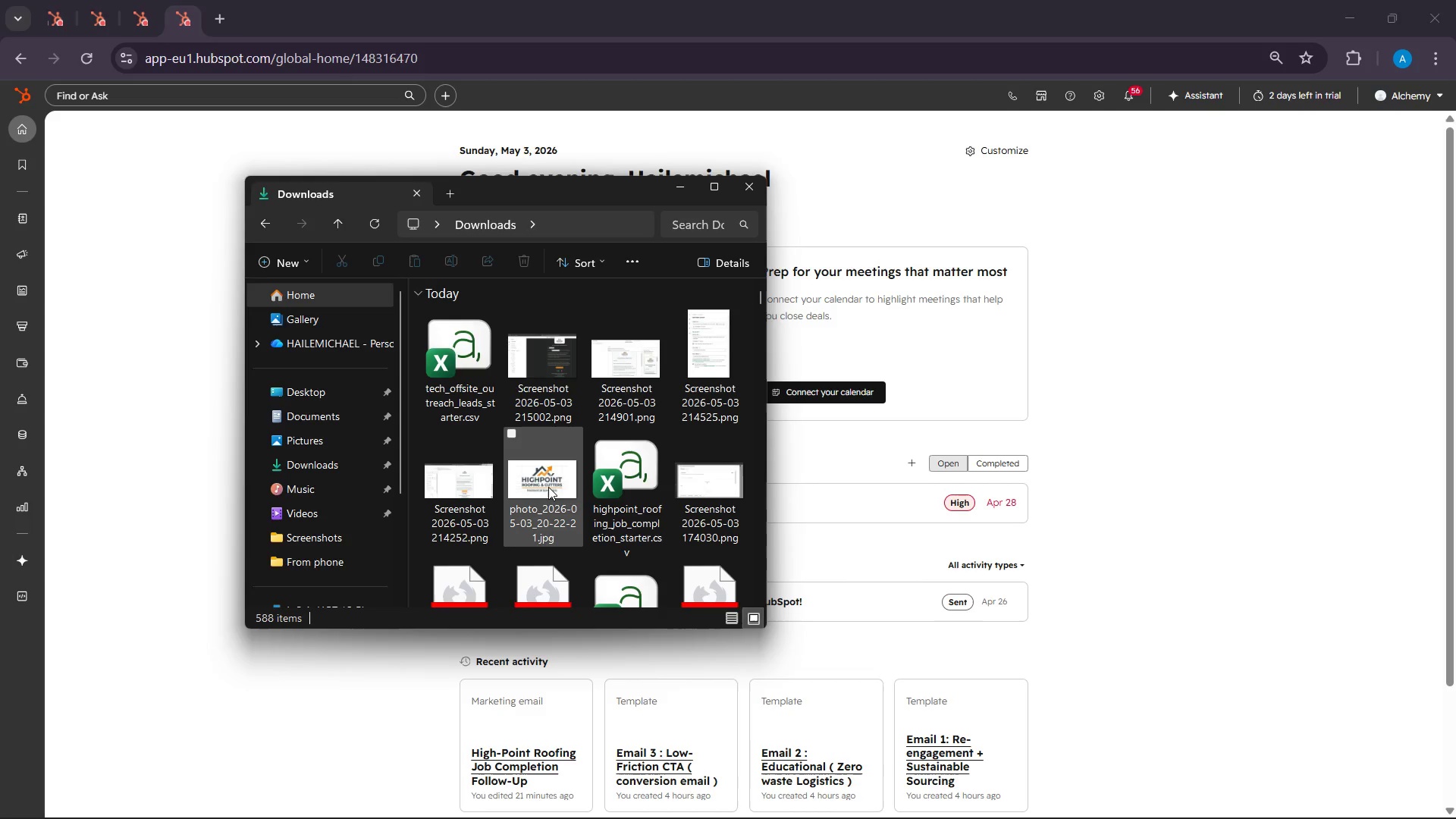 
double_click([482, 364])
 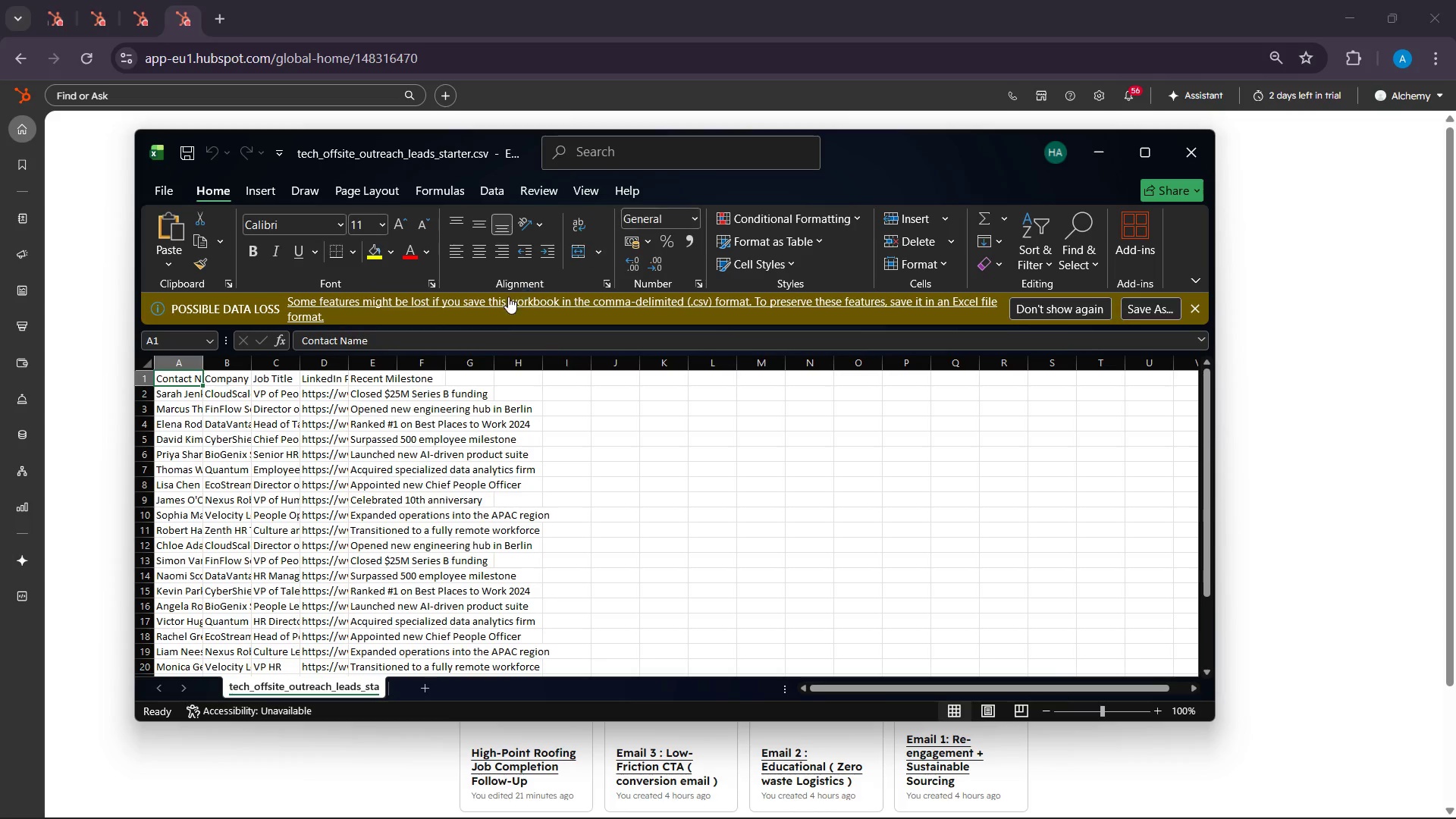 
left_click([1131, 143])
 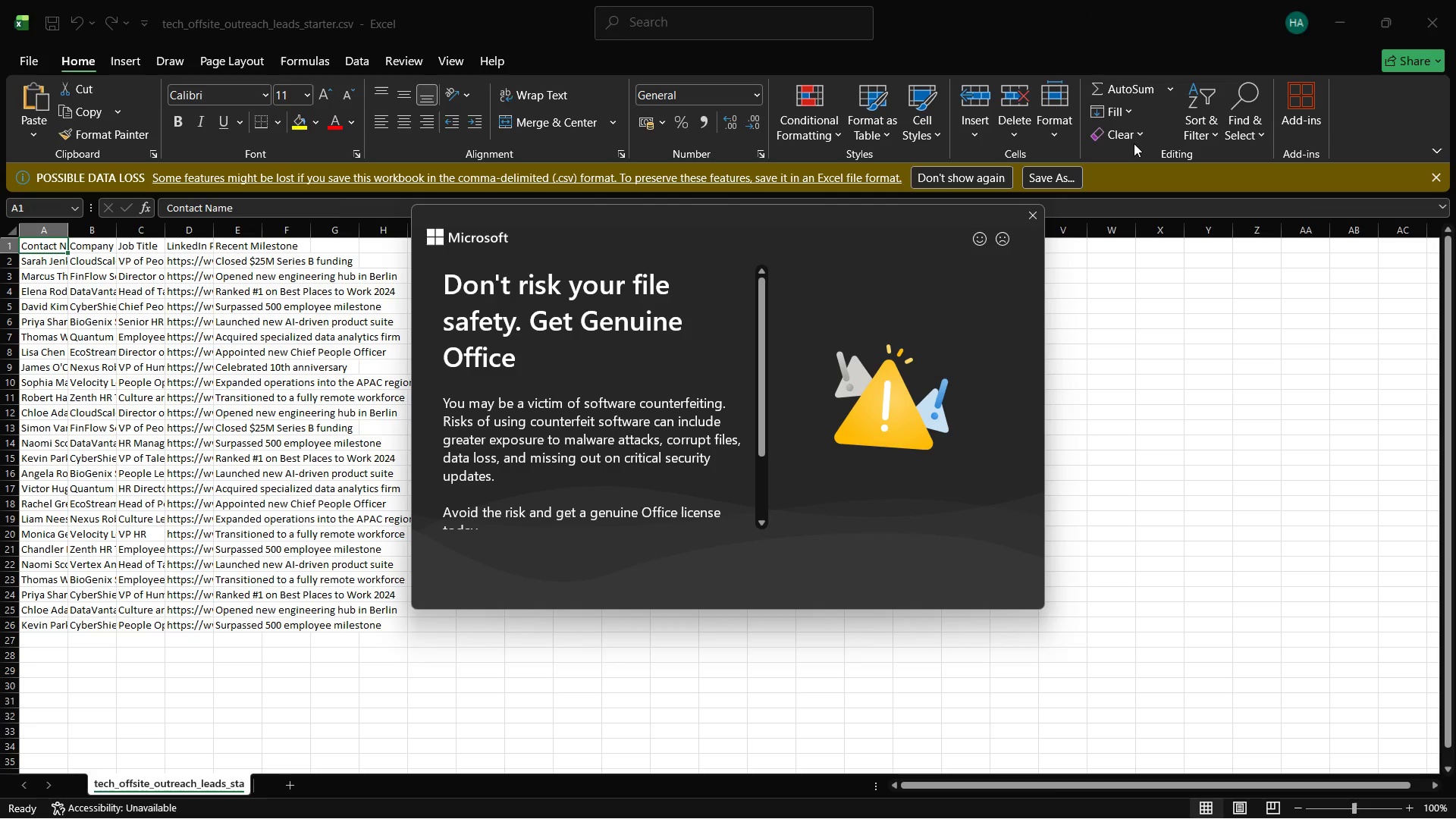 
wait(8.66)
 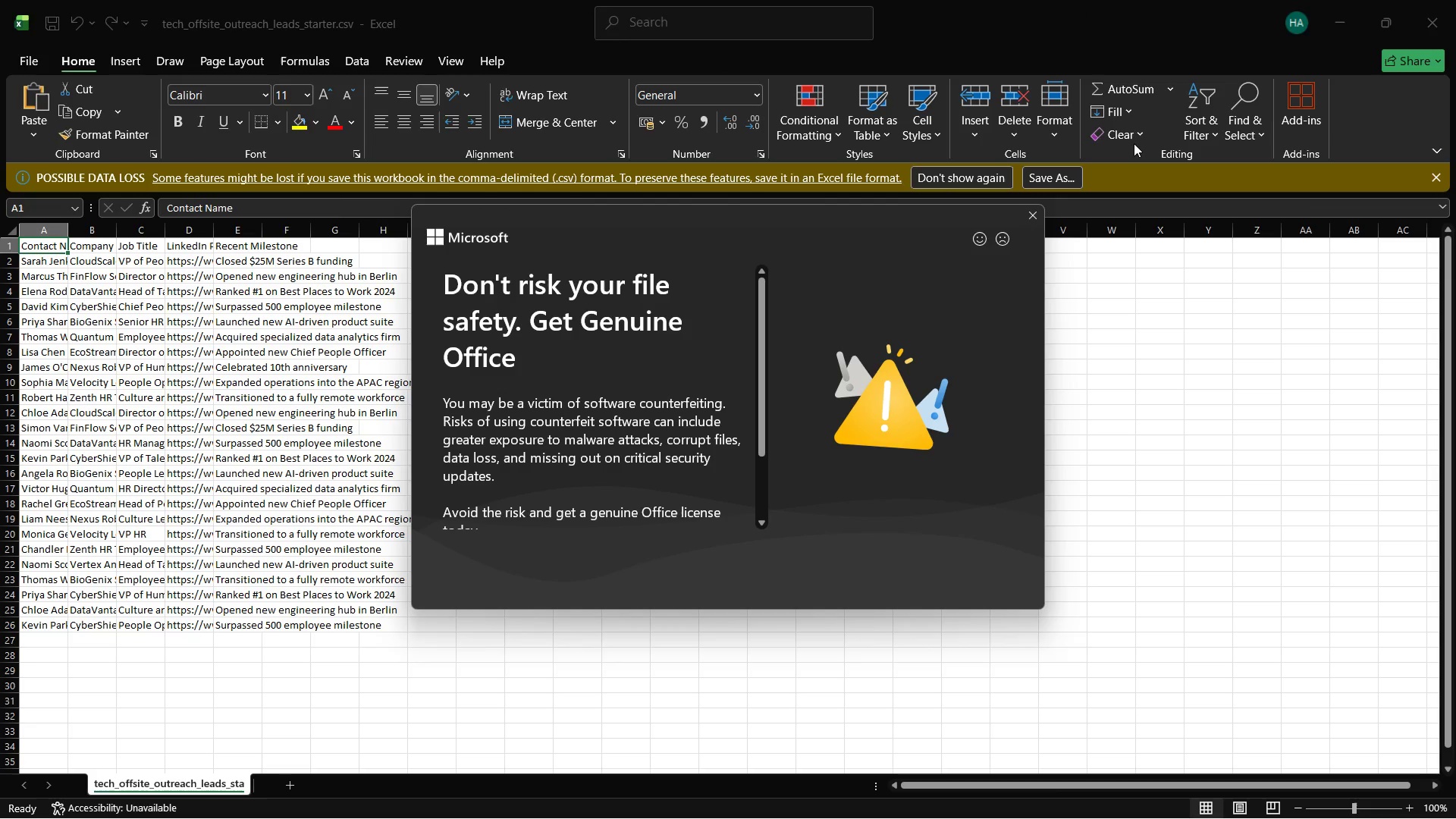 
left_click([1041, 212])
 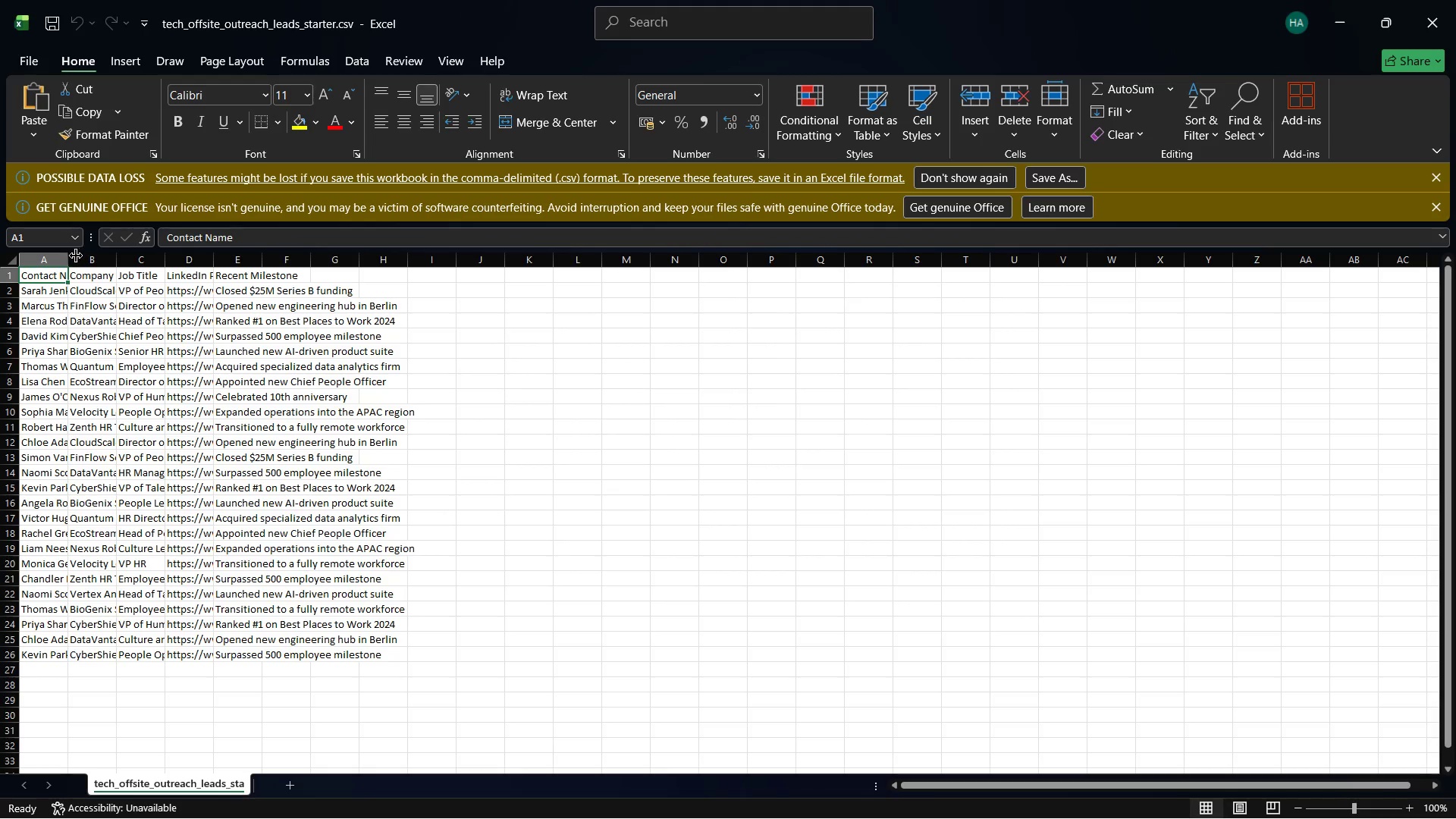 
left_click_drag(start_coordinate=[72, 262], to_coordinate=[166, 262])
 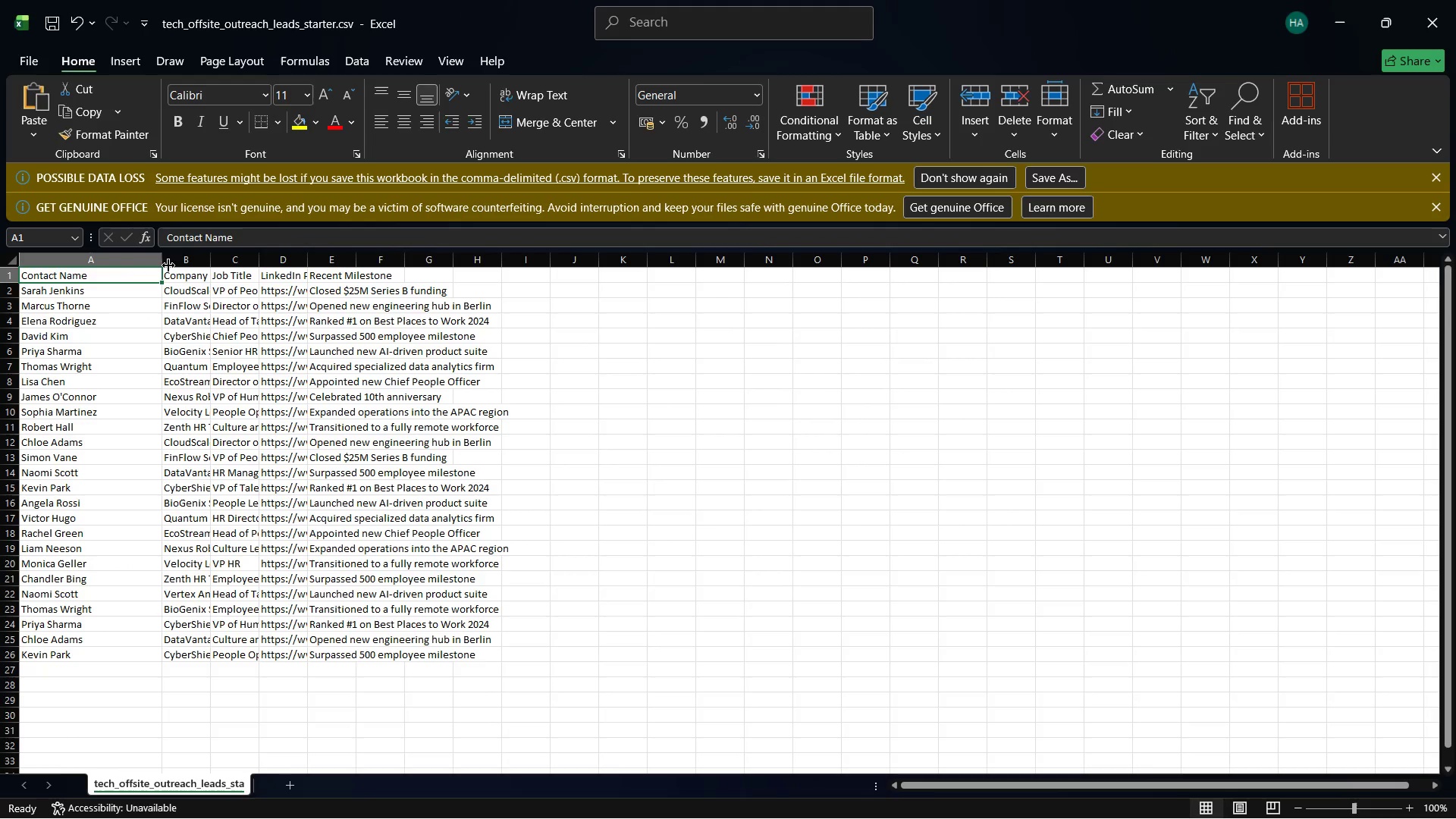 
left_click_drag(start_coordinate=[158, 259], to_coordinate=[125, 257])
 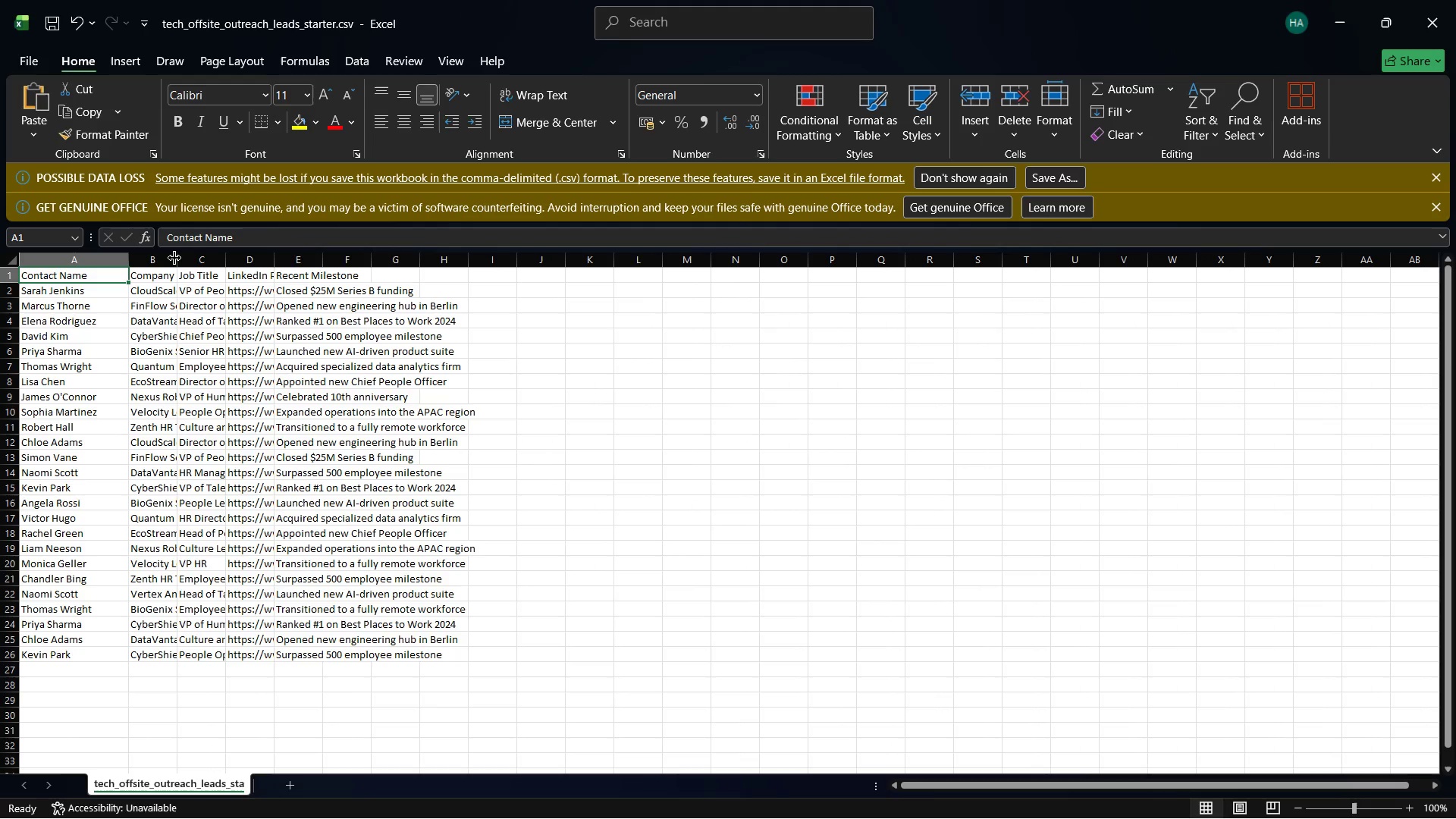 
left_click_drag(start_coordinate=[174, 258], to_coordinate=[221, 261])
 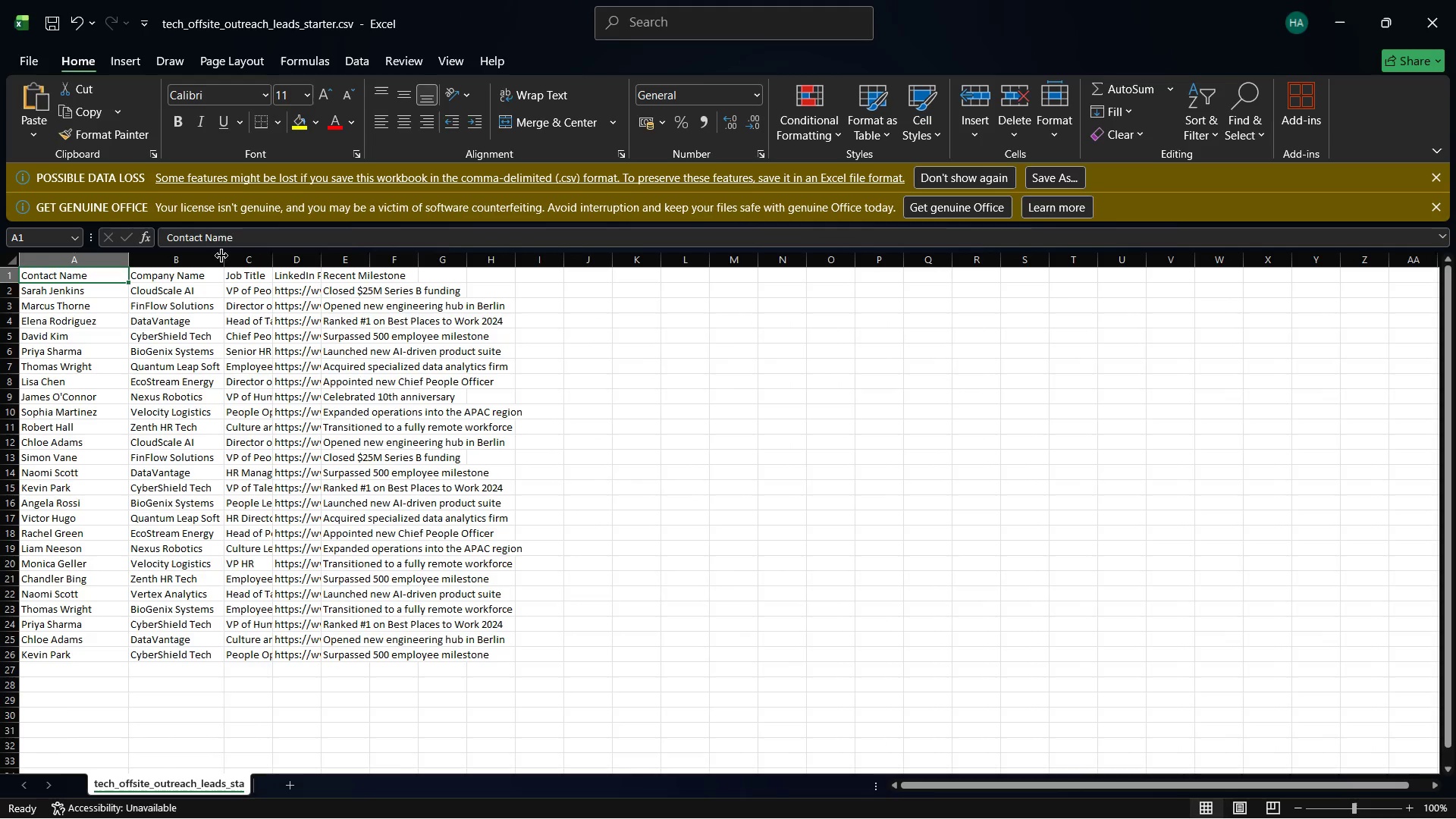 
left_click_drag(start_coordinate=[221, 256], to_coordinate=[245, 259])
 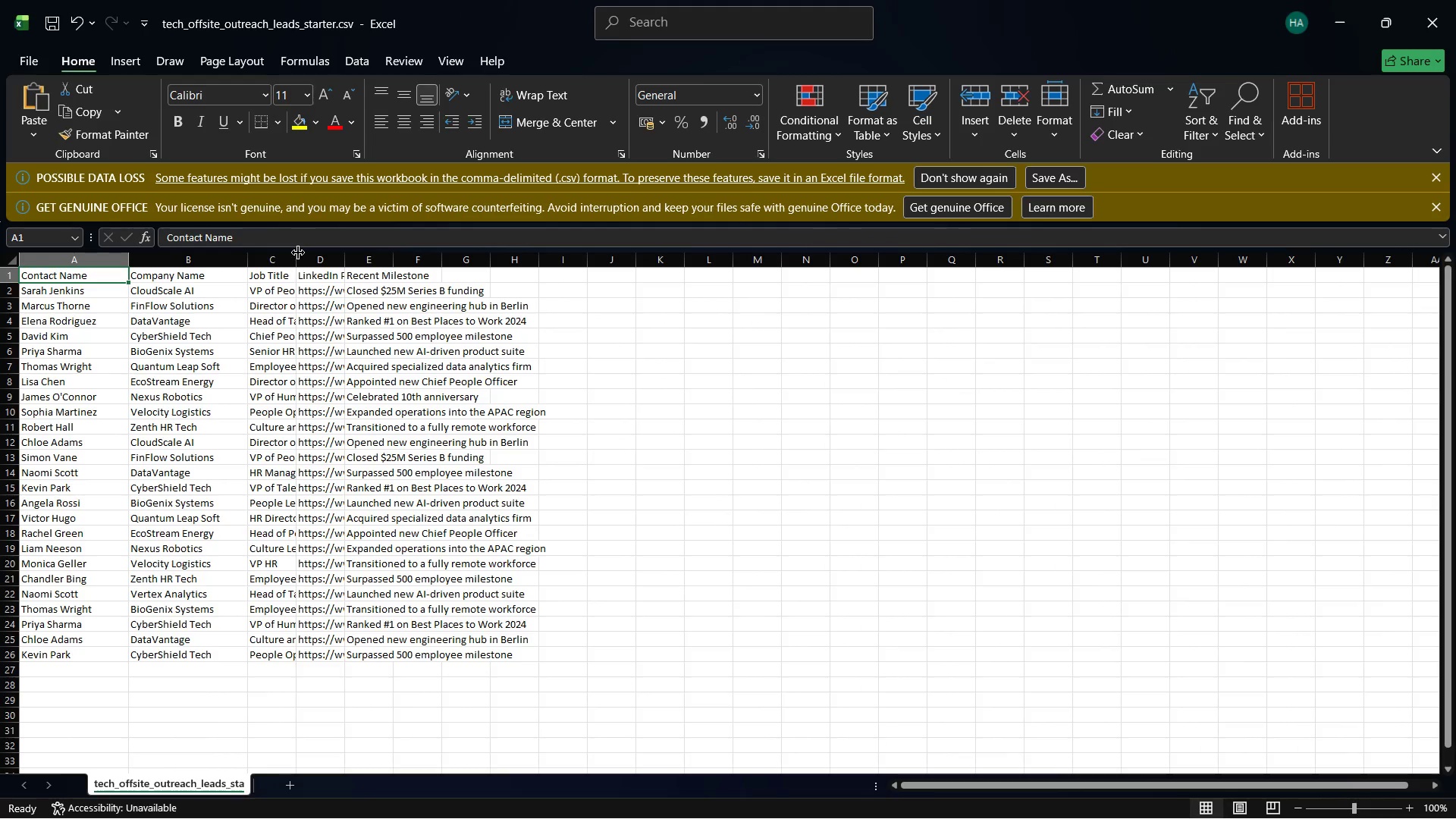 
left_click_drag(start_coordinate=[298, 253], to_coordinate=[353, 256])
 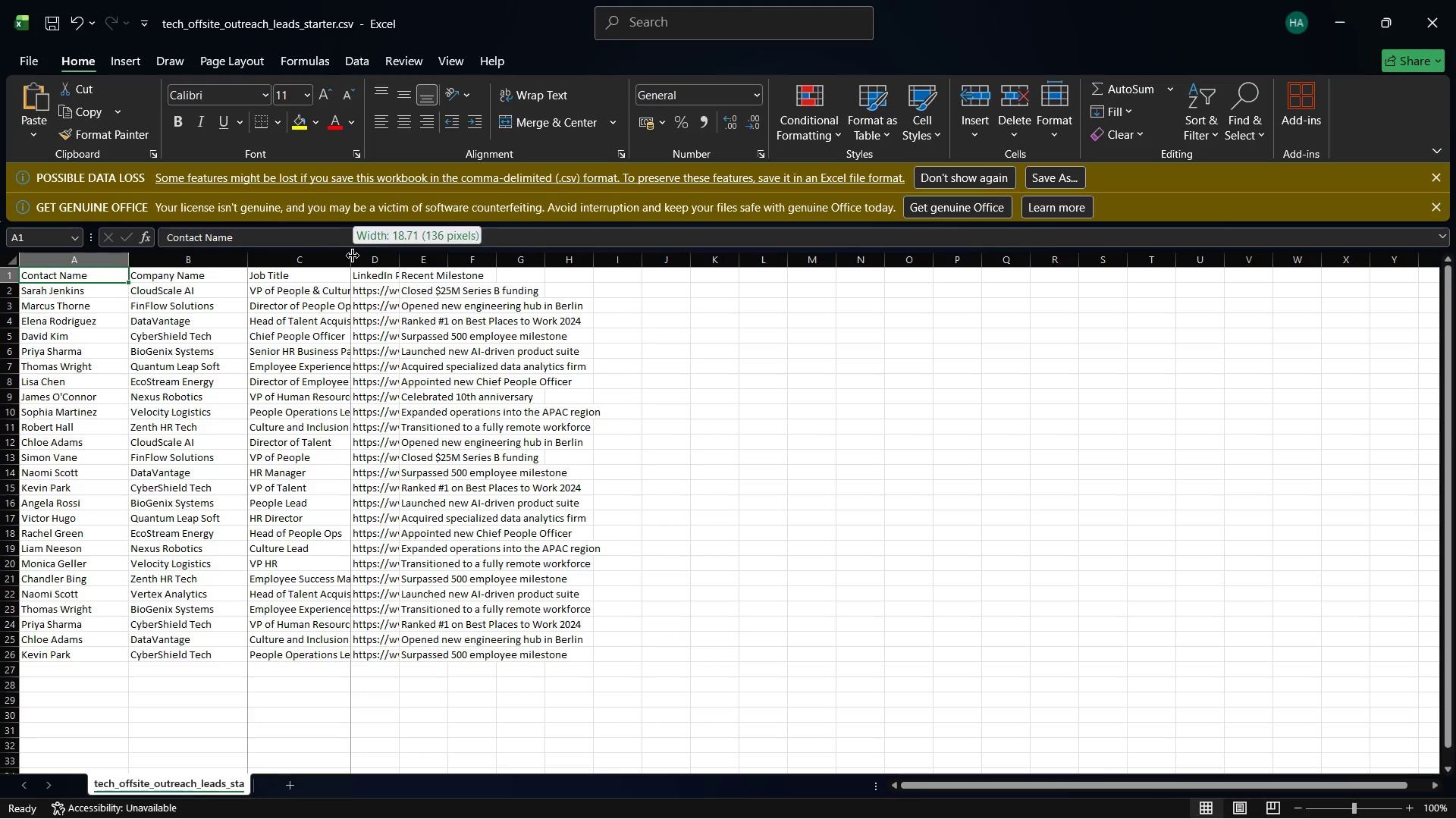 
left_click_drag(start_coordinate=[353, 256], to_coordinate=[417, 258])
 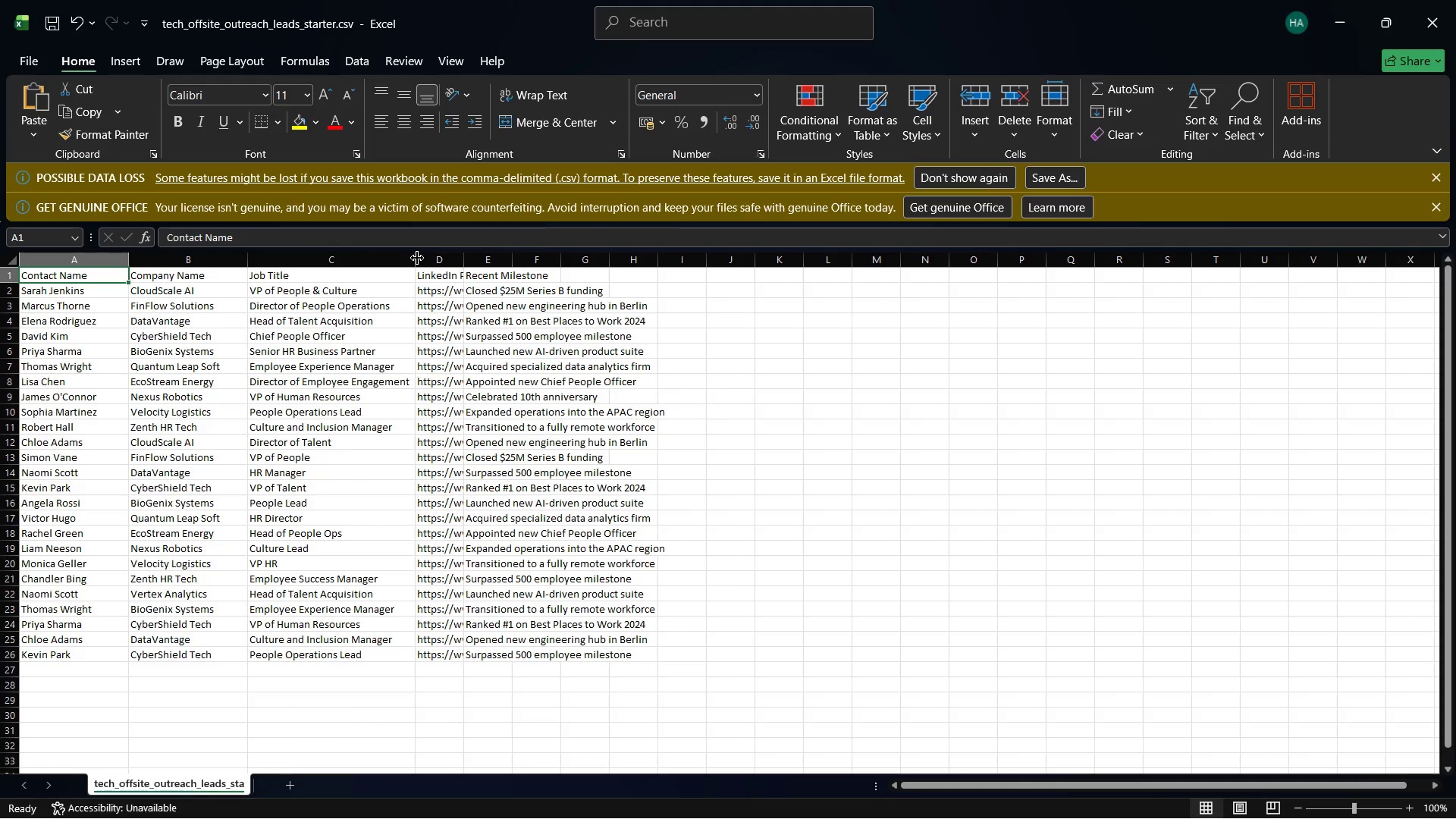 
left_click_drag(start_coordinate=[417, 258], to_coordinate=[432, 258])
 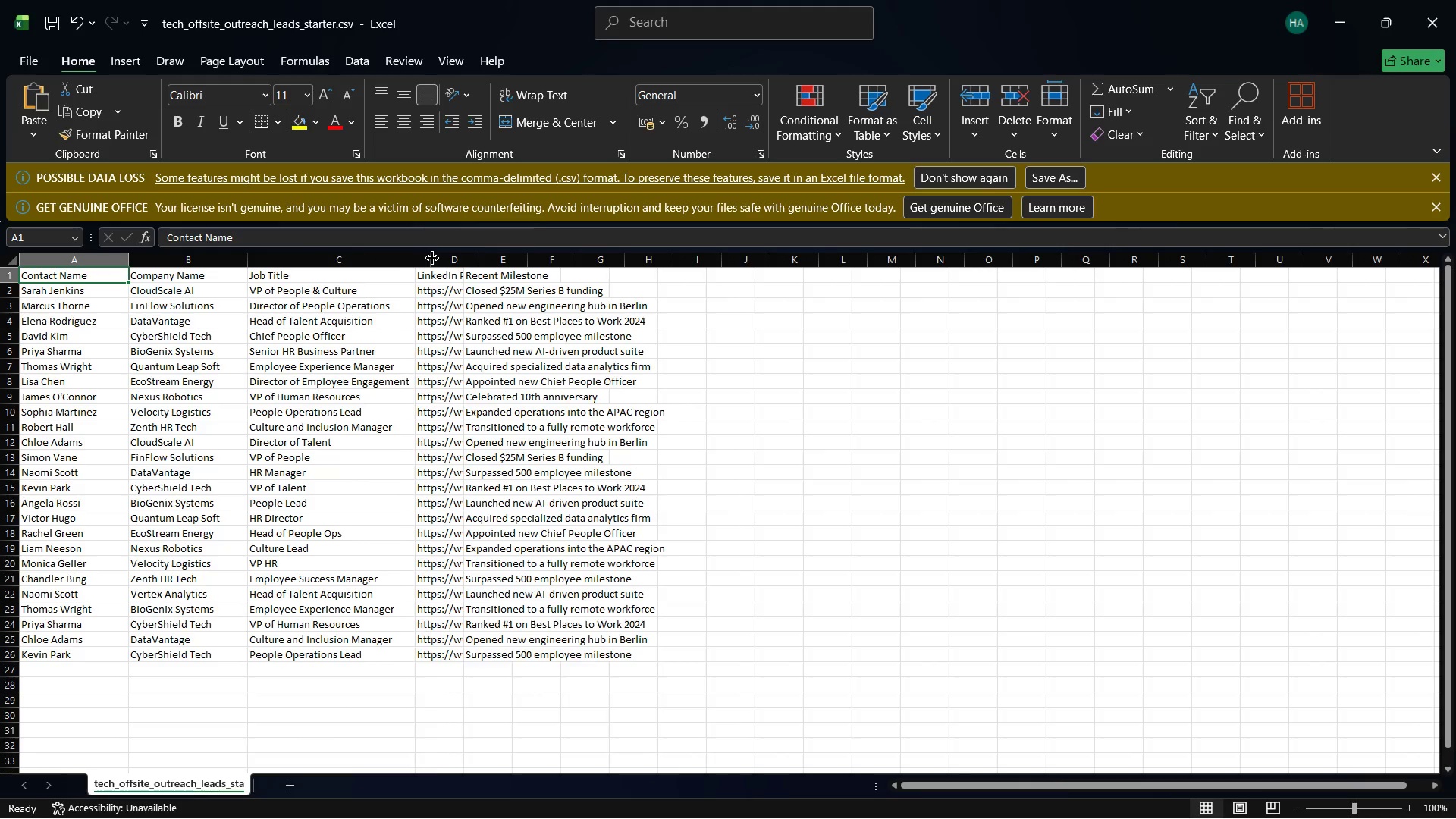 
left_click_drag(start_coordinate=[423, 253], to_coordinate=[428, 254])
 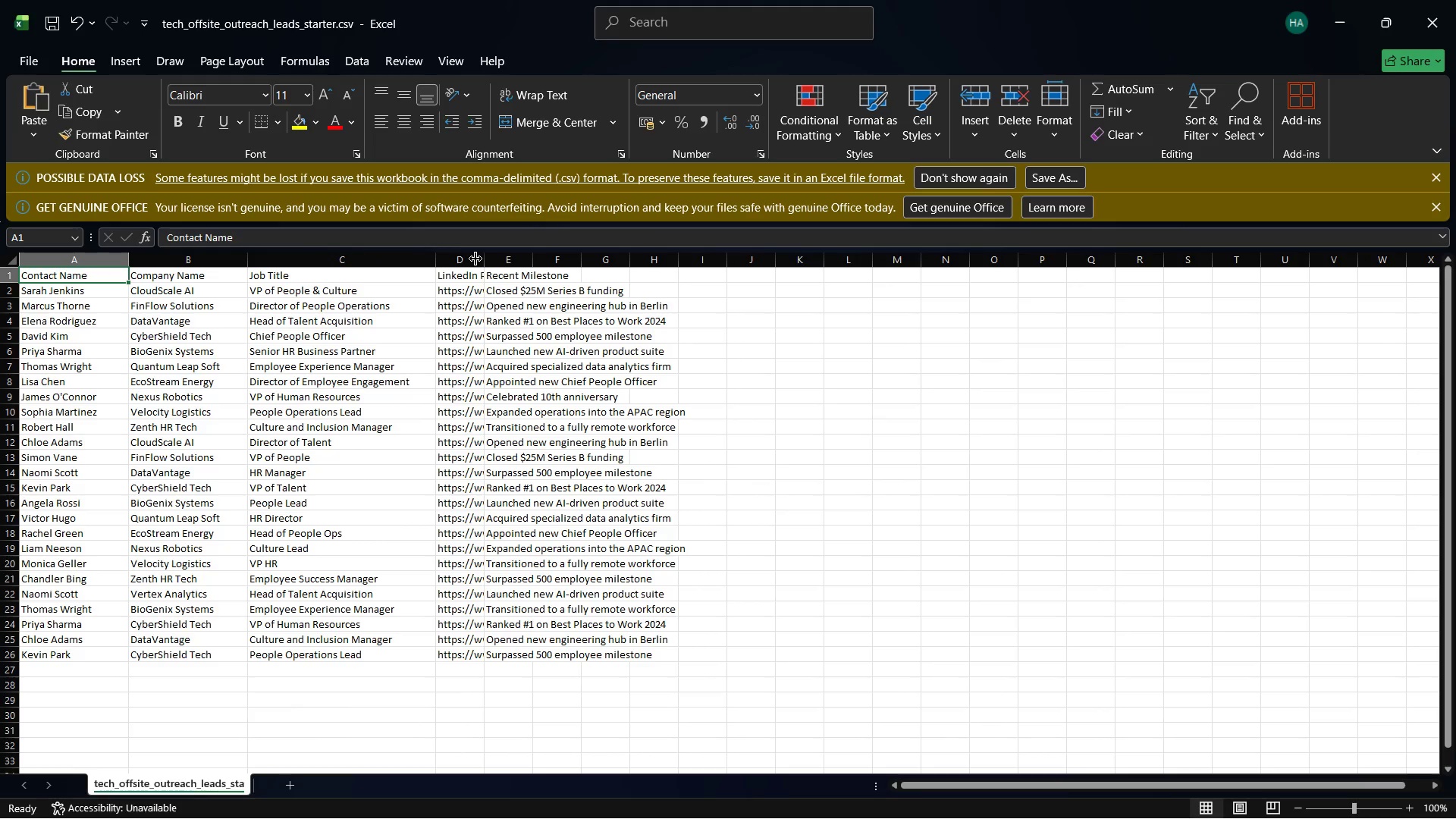 
left_click_drag(start_coordinate=[489, 259], to_coordinate=[552, 262])
 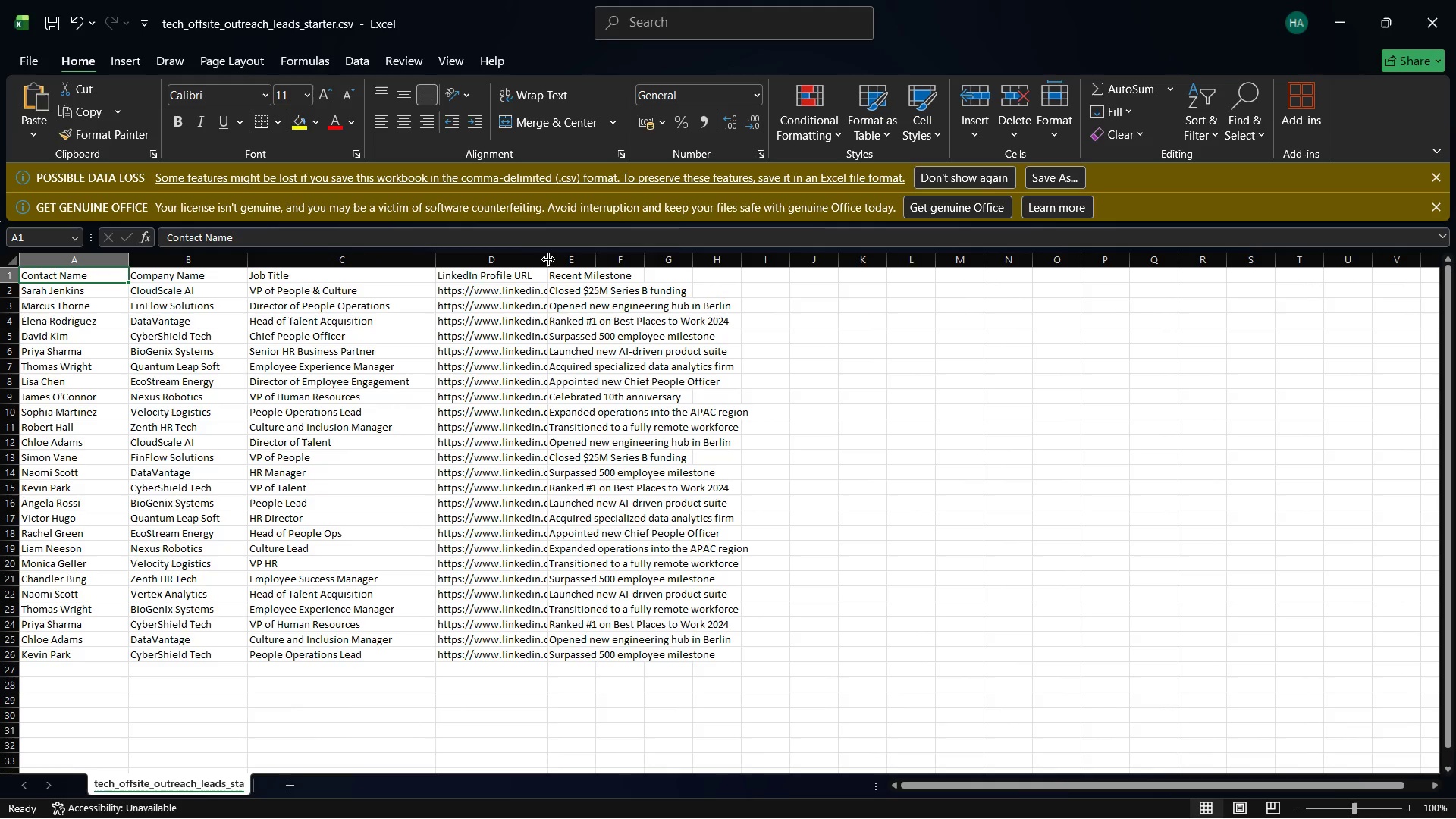 
left_click_drag(start_coordinate=[548, 259], to_coordinate=[659, 280])
 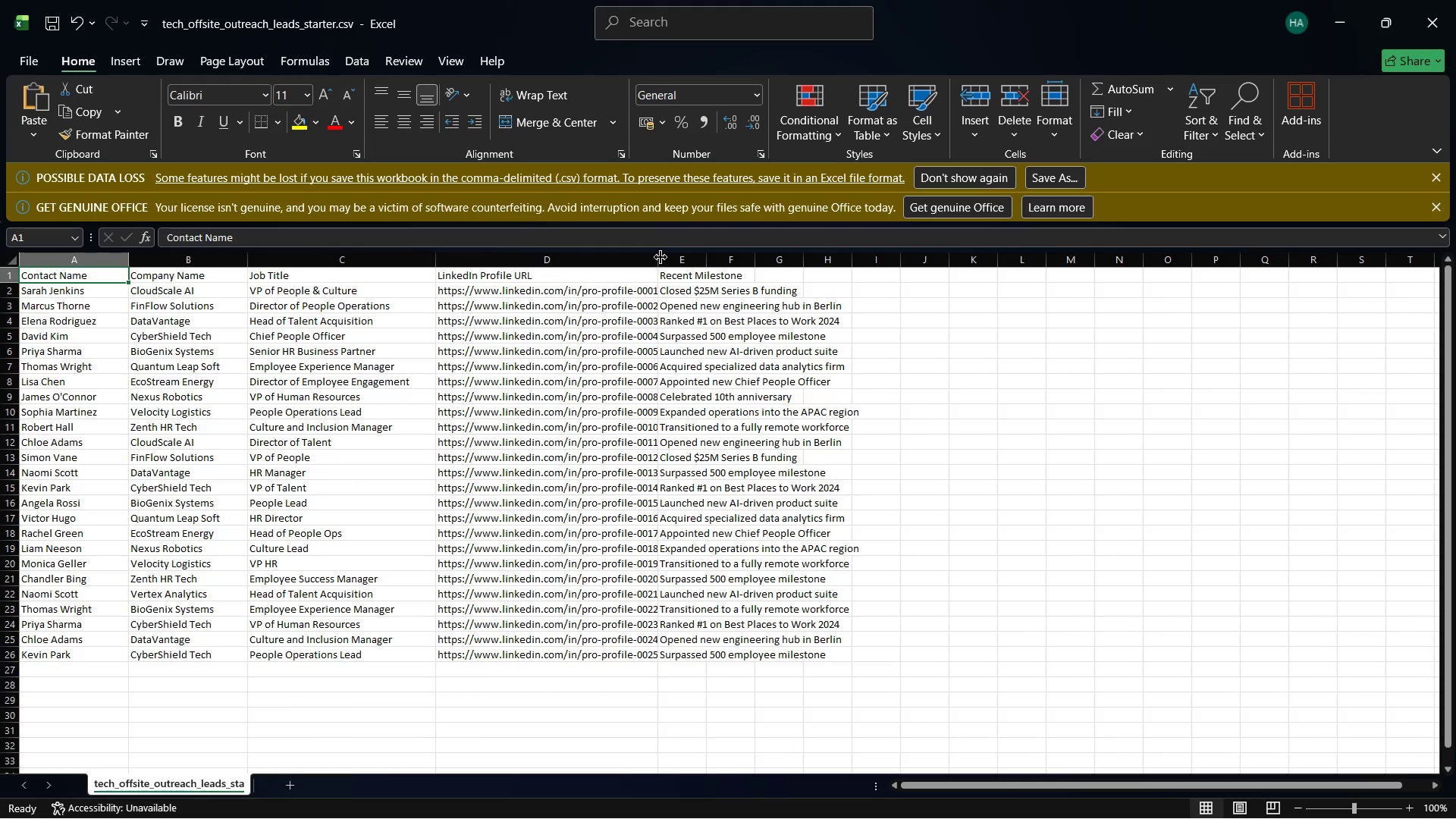 
left_click_drag(start_coordinate=[657, 252], to_coordinate=[691, 265])
 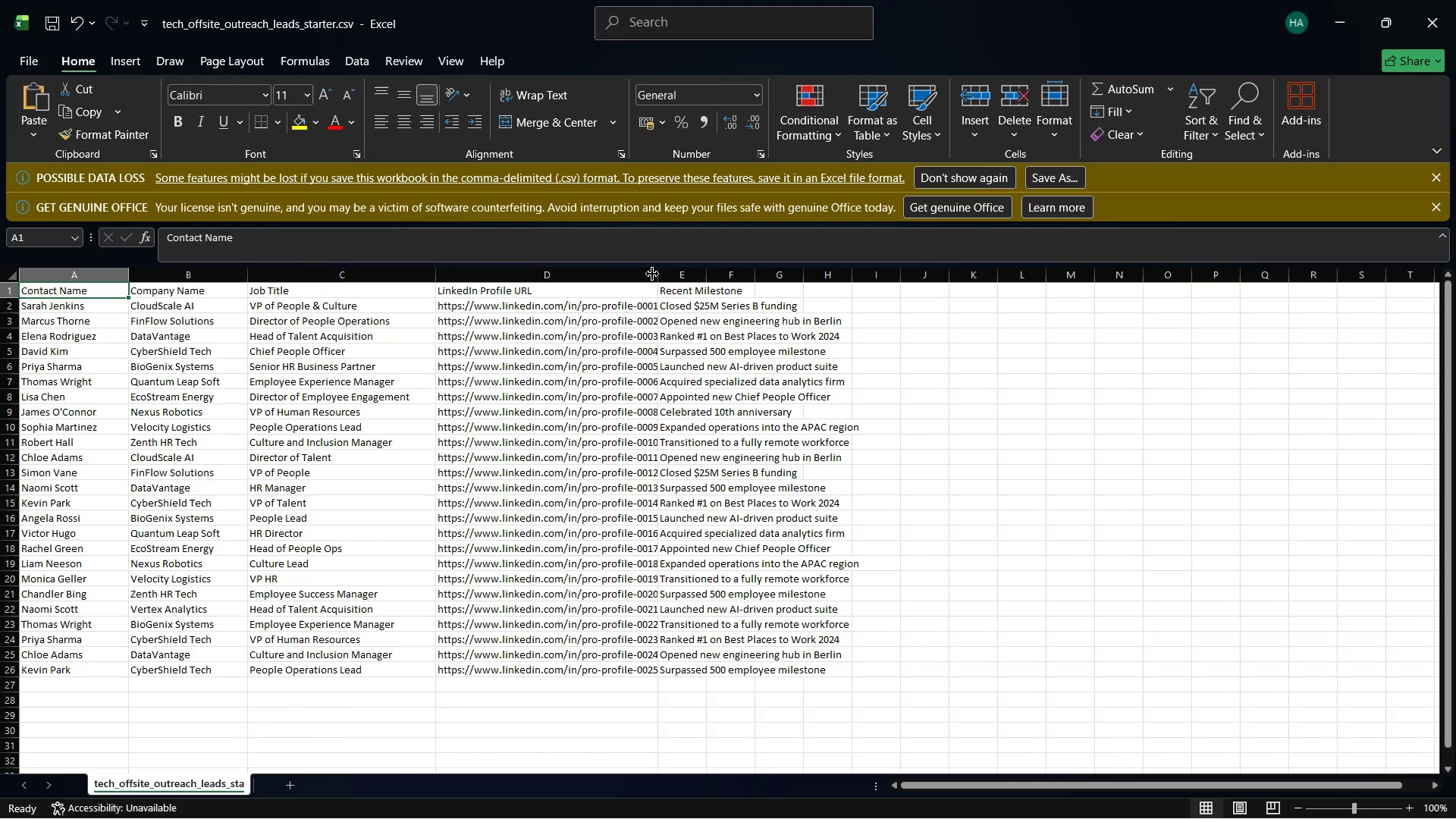 
left_click_drag(start_coordinate=[654, 272], to_coordinate=[708, 293])
 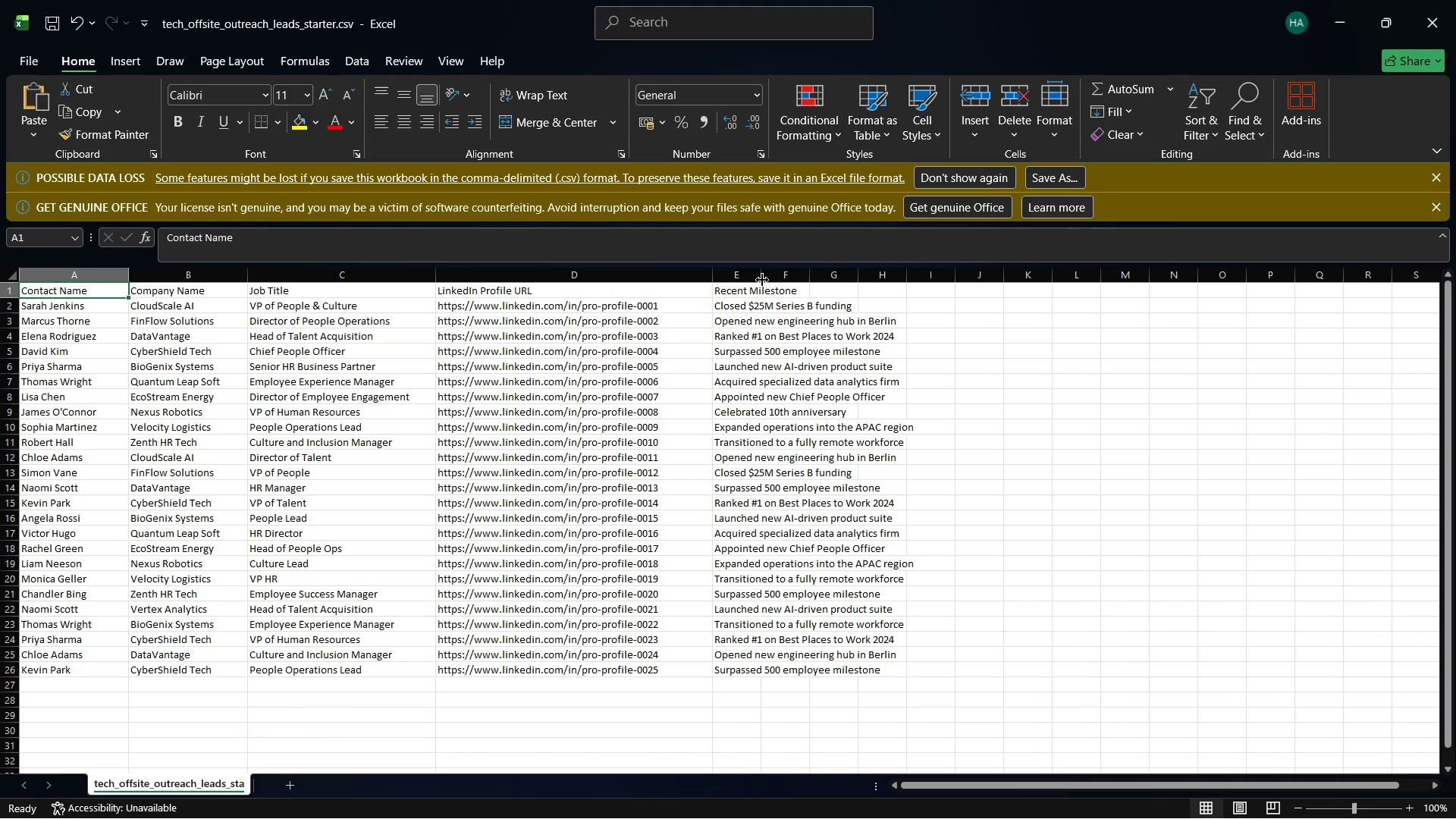 
left_click_drag(start_coordinate=[755, 276], to_coordinate=[957, 337])
 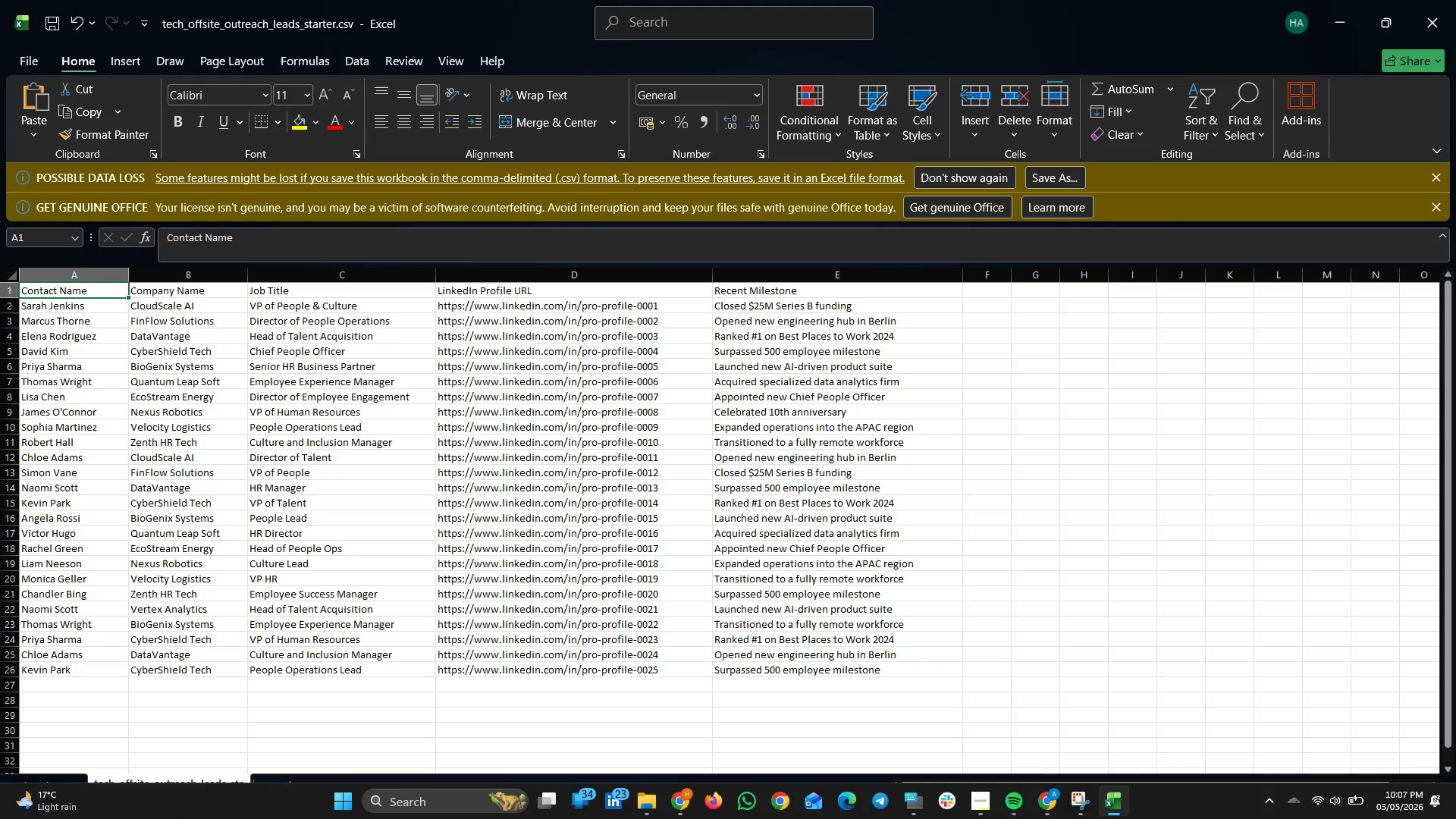 
wait(33.99)
 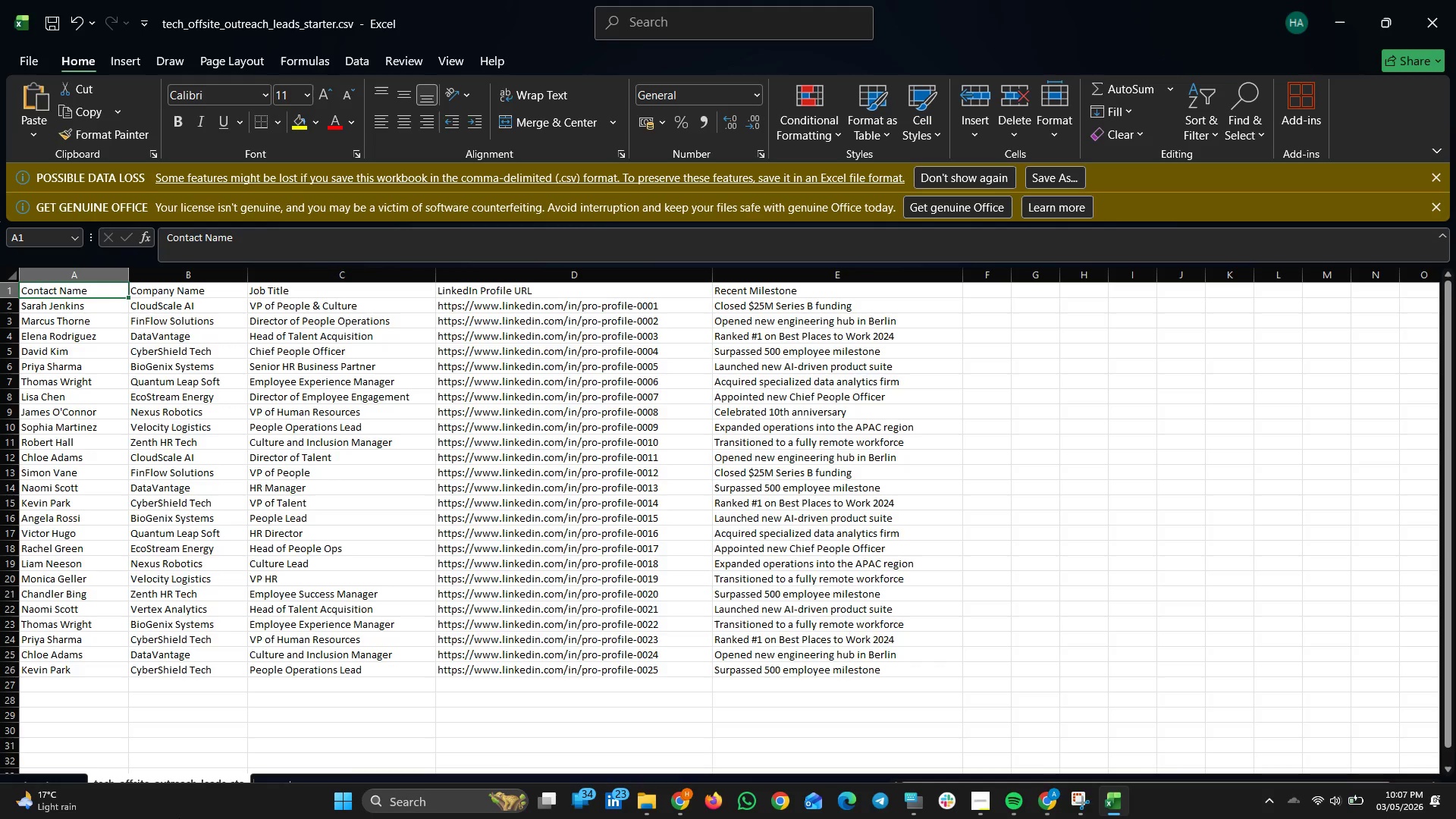 
left_click([1051, 793])
 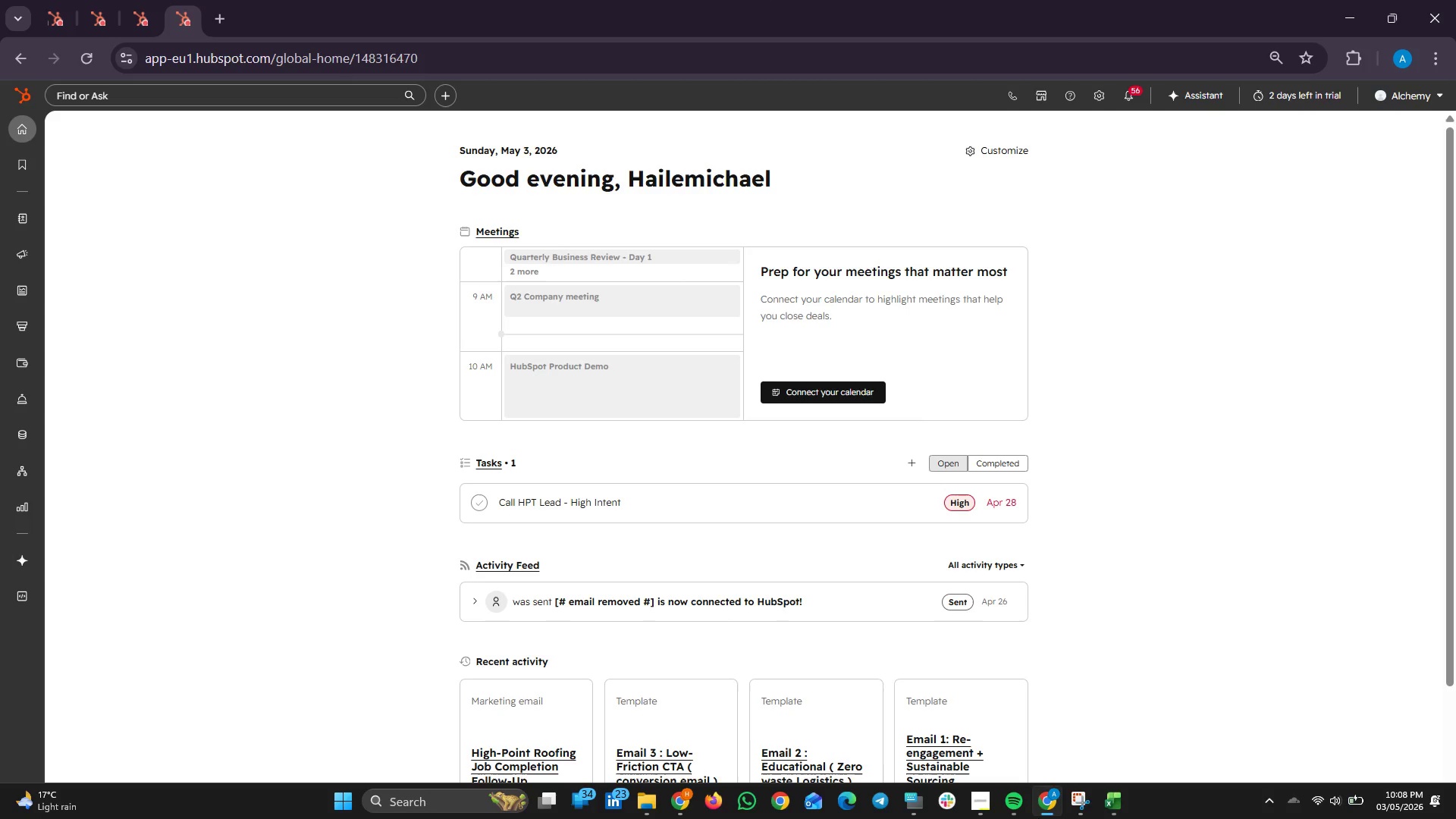 
wait(27.78)
 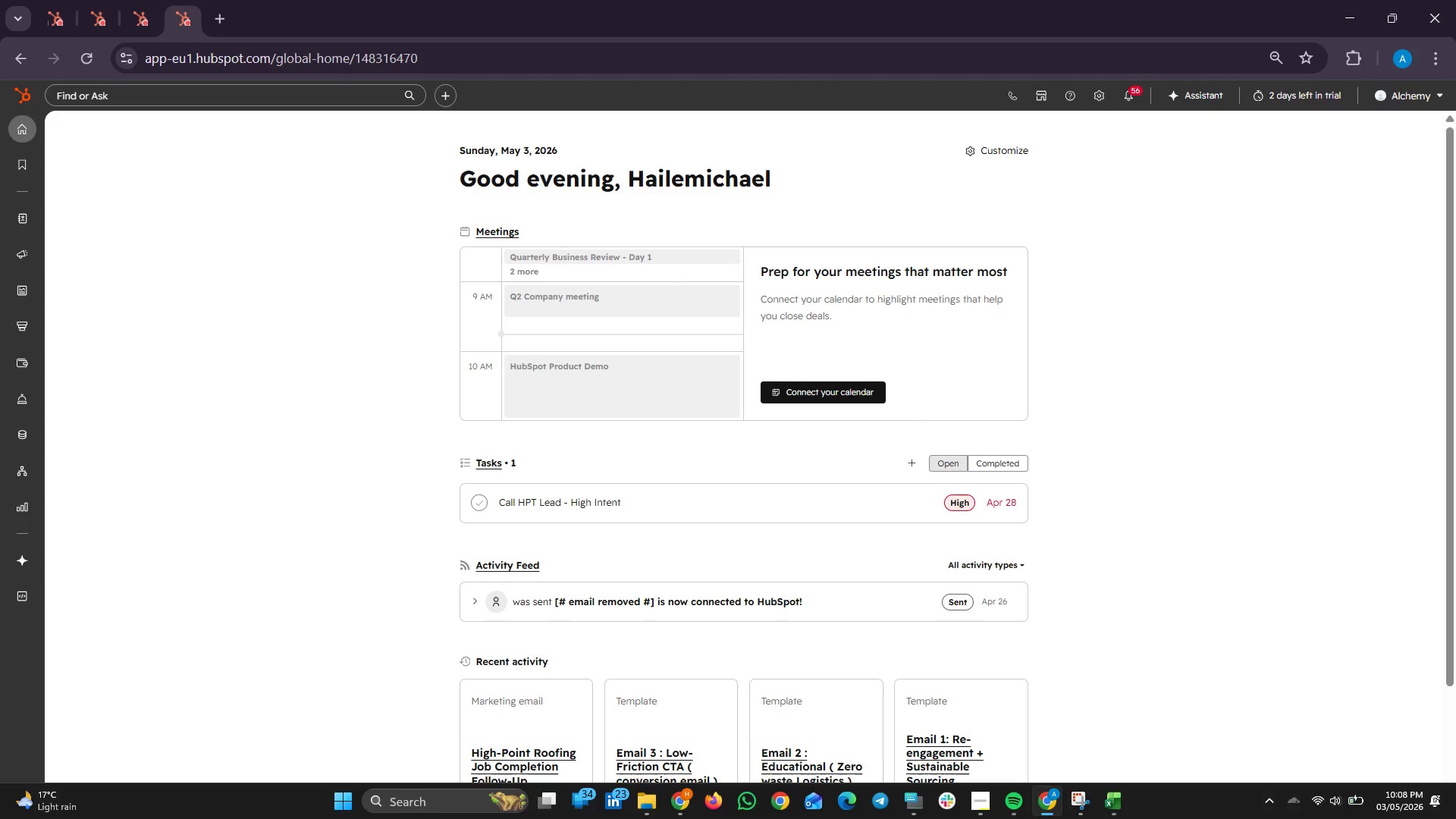 
left_click([1102, 94])
 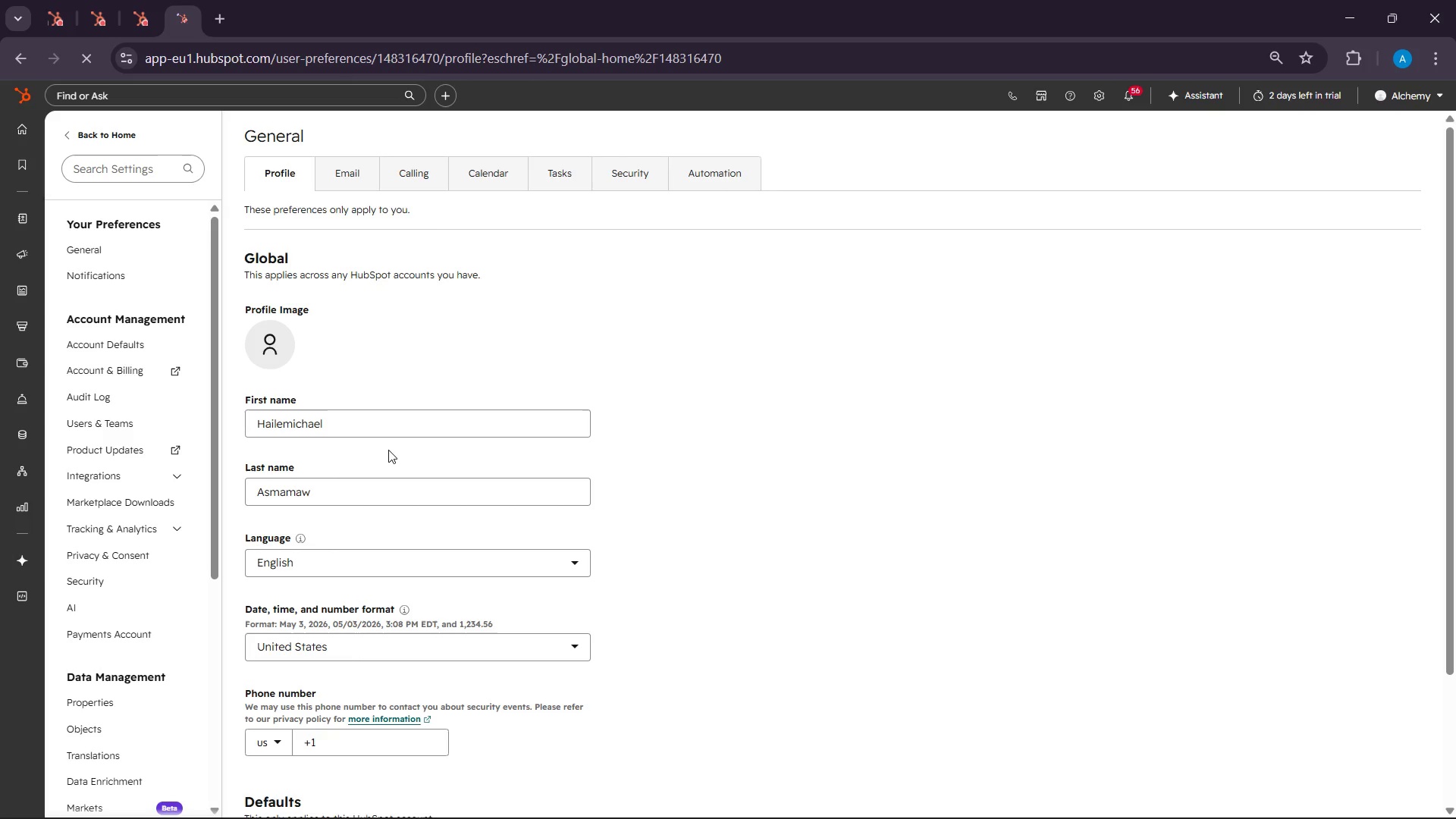 
wait(9.17)
 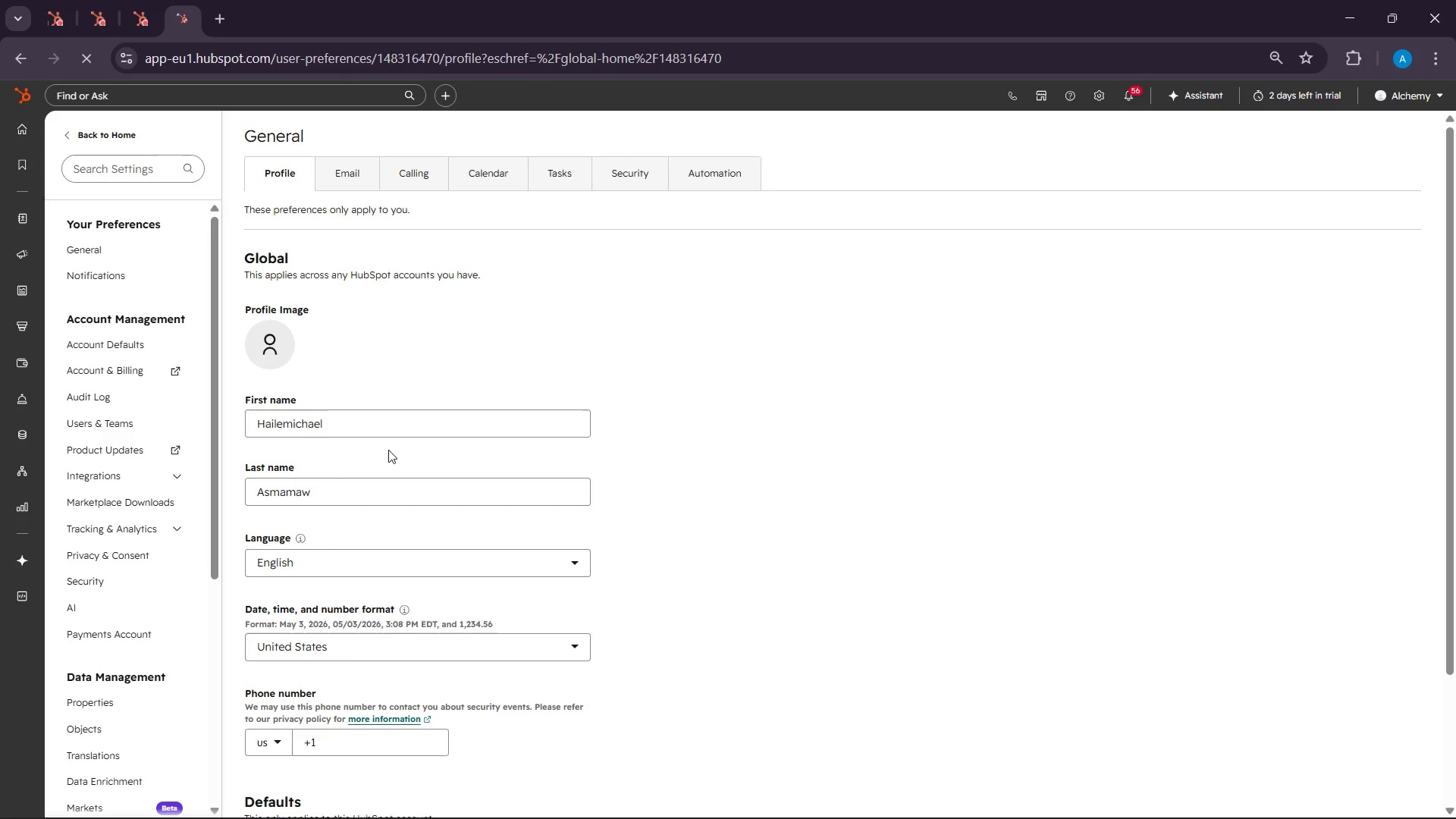 
scroll: coordinate [148, 543], scroll_direction: down, amount: 5.0
 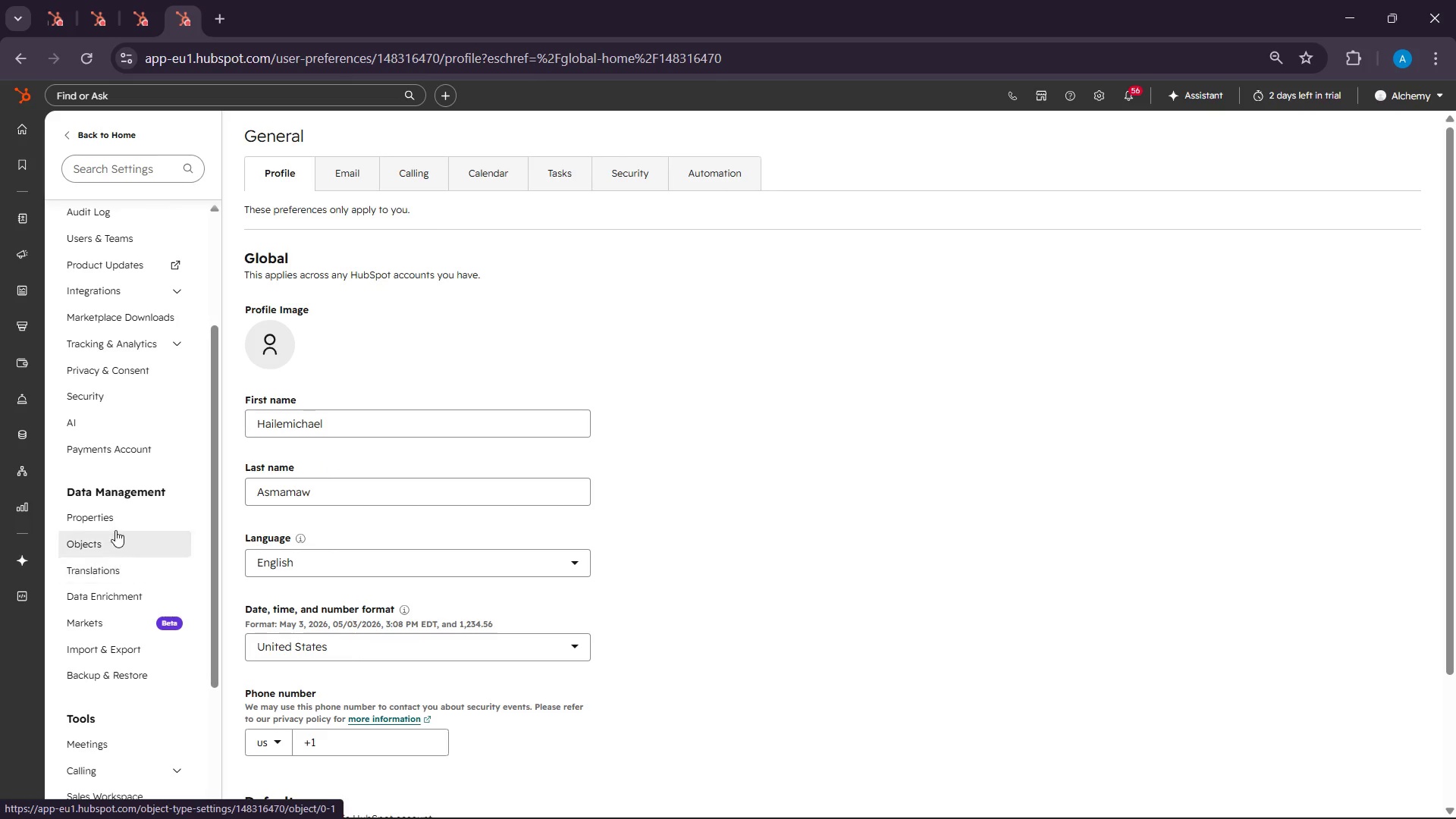 
left_click([115, 522])
 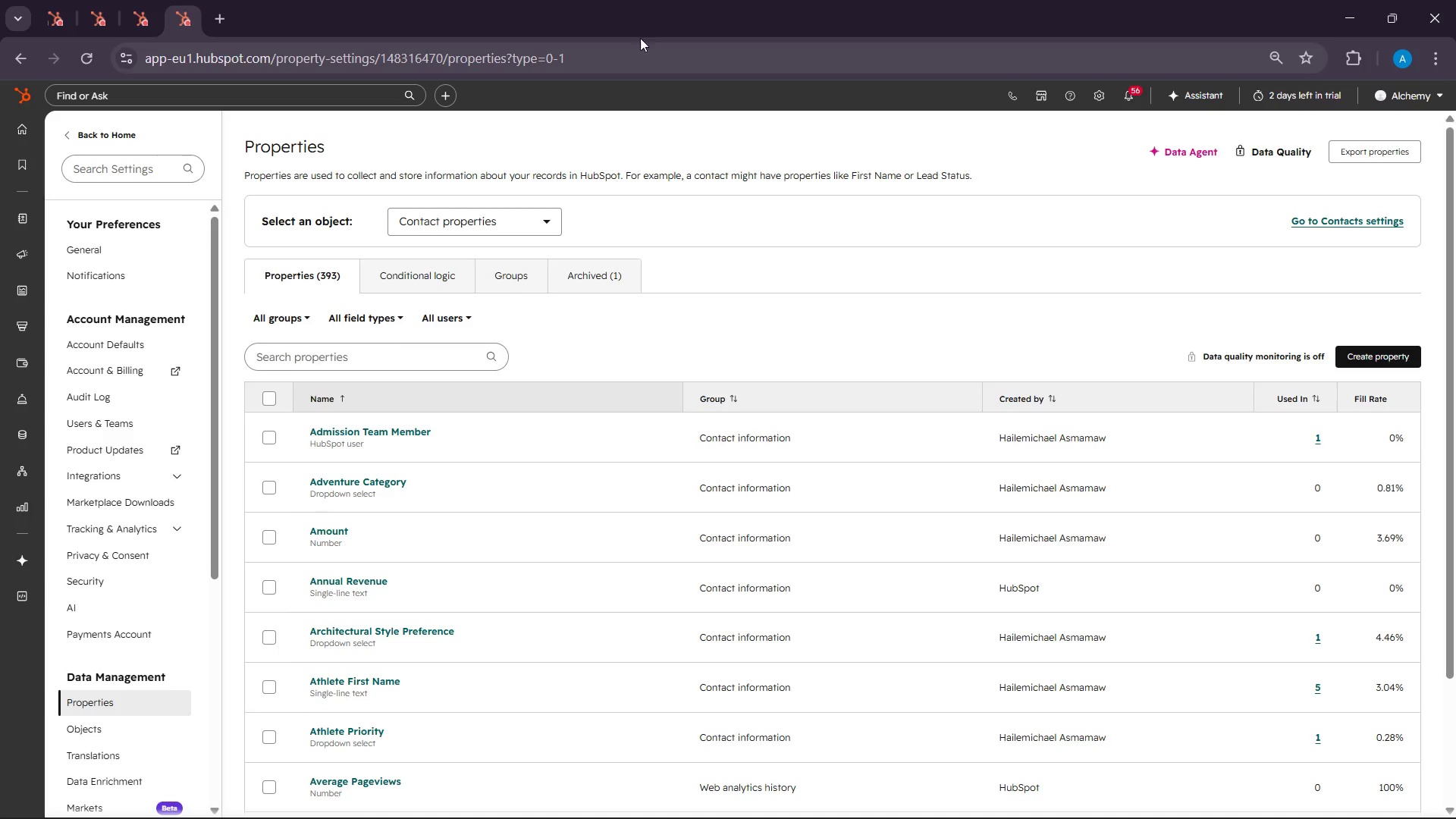 
wait(44.92)
 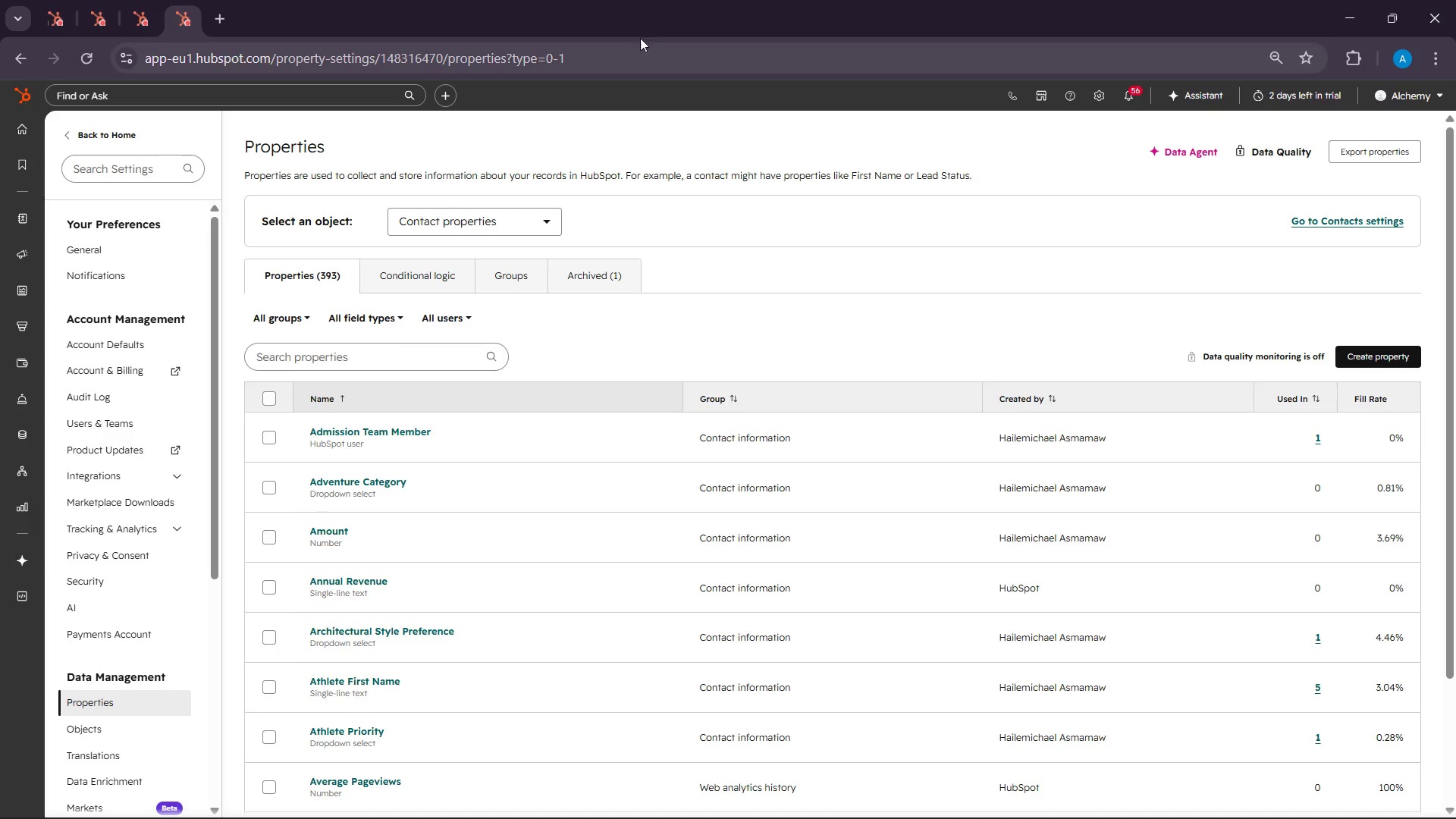 
left_click([1375, 352])
 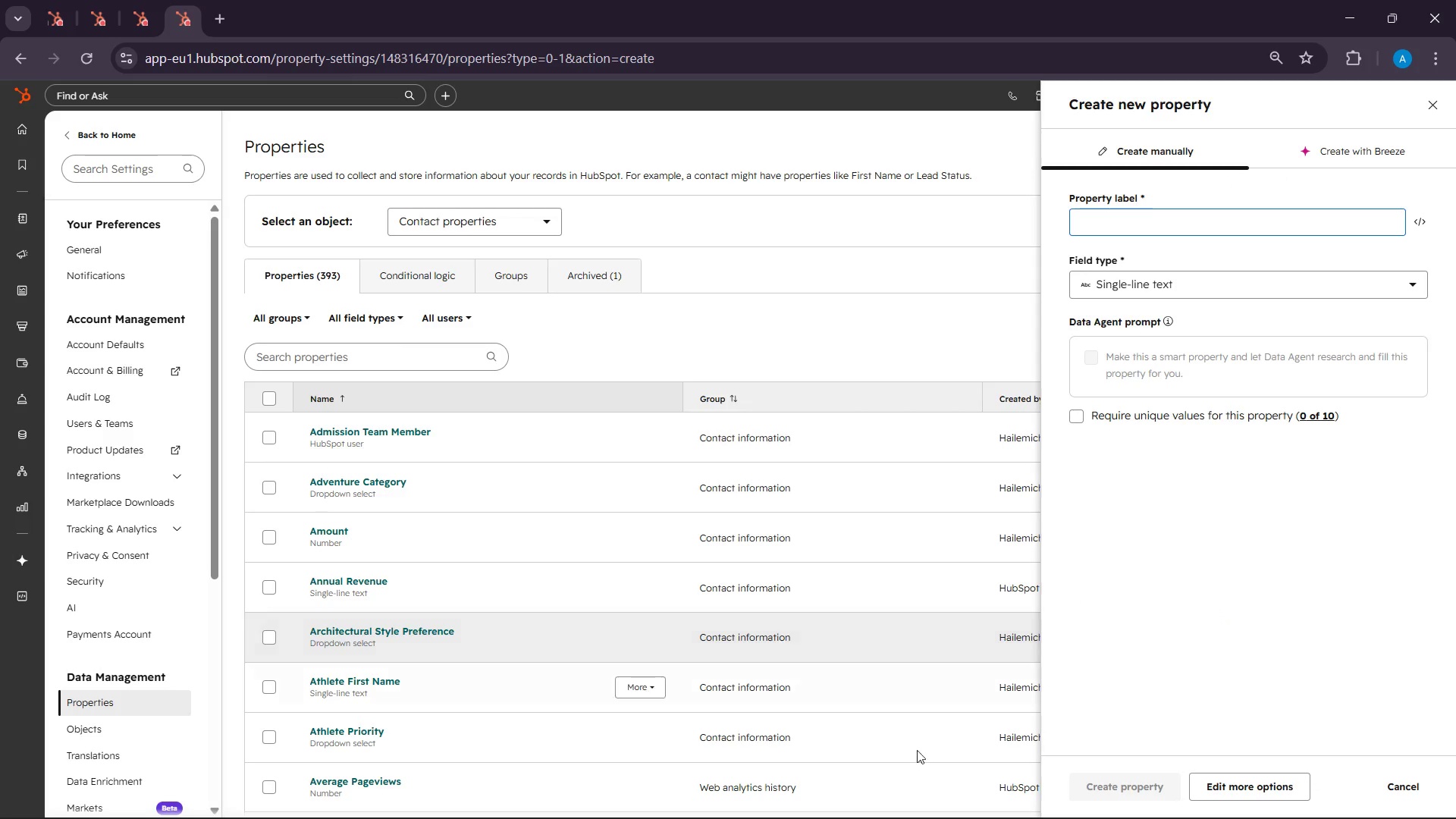 
wait(7.42)
 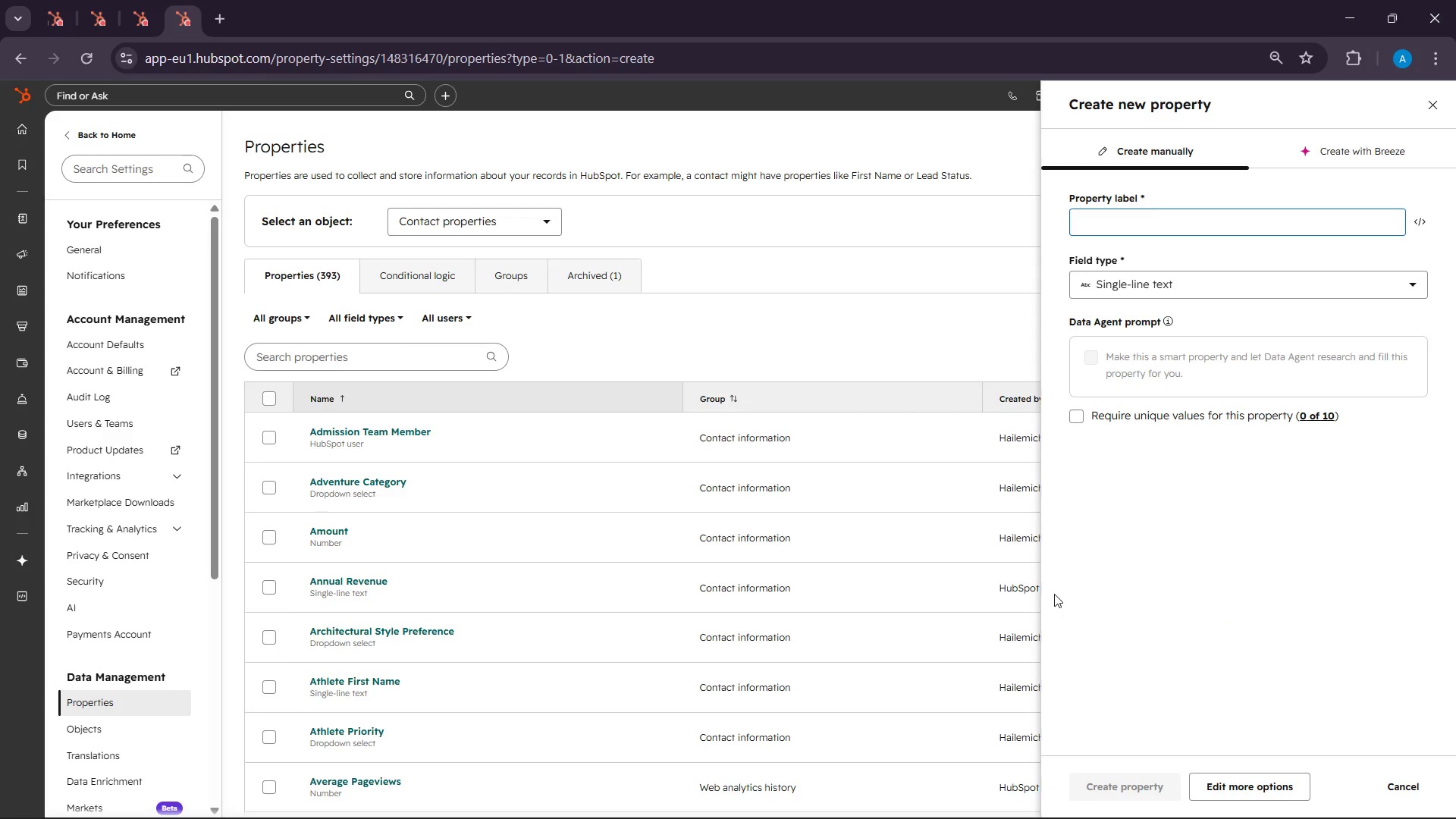 
left_click([1110, 793])
 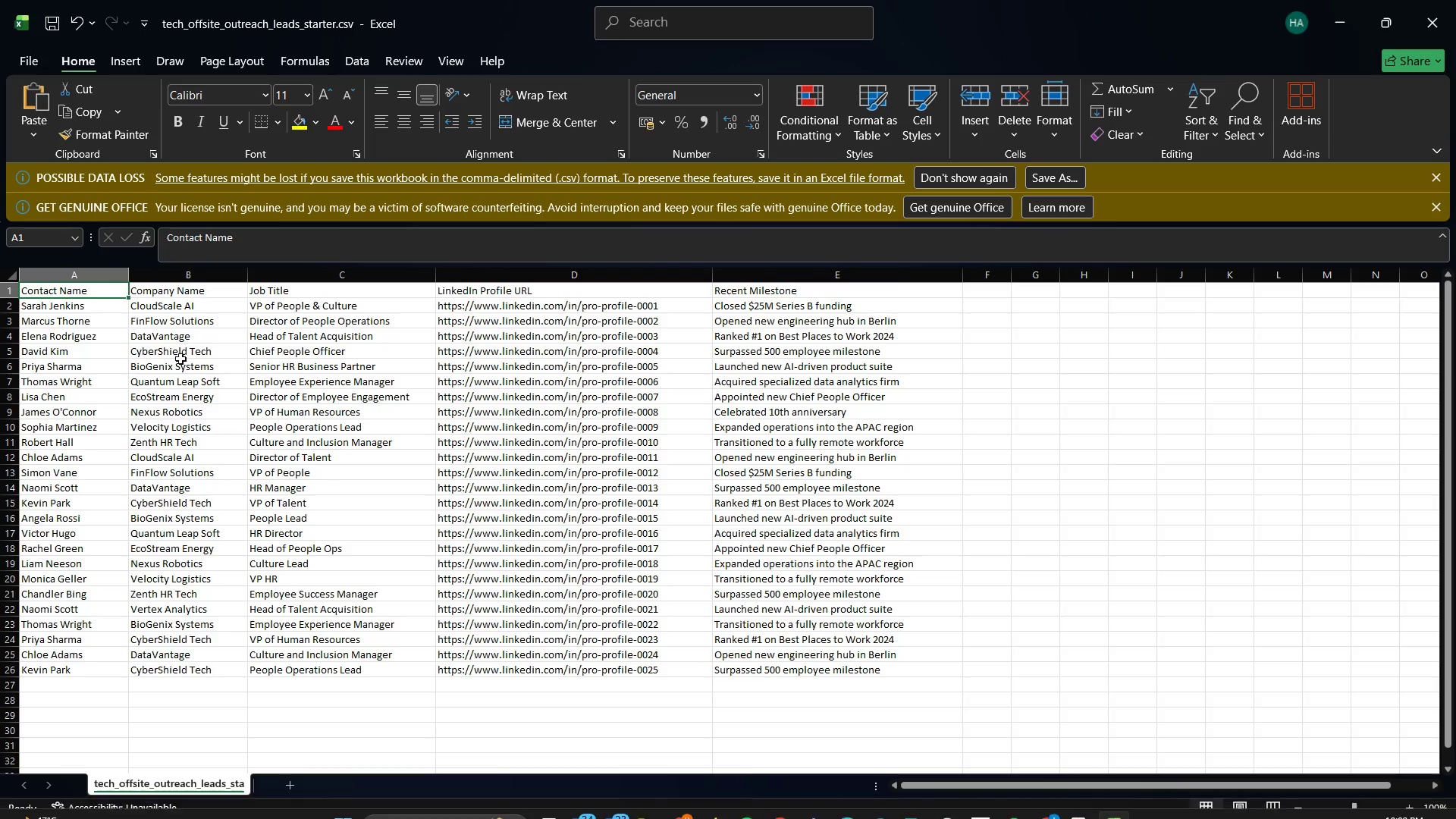 
left_click([191, 301])
 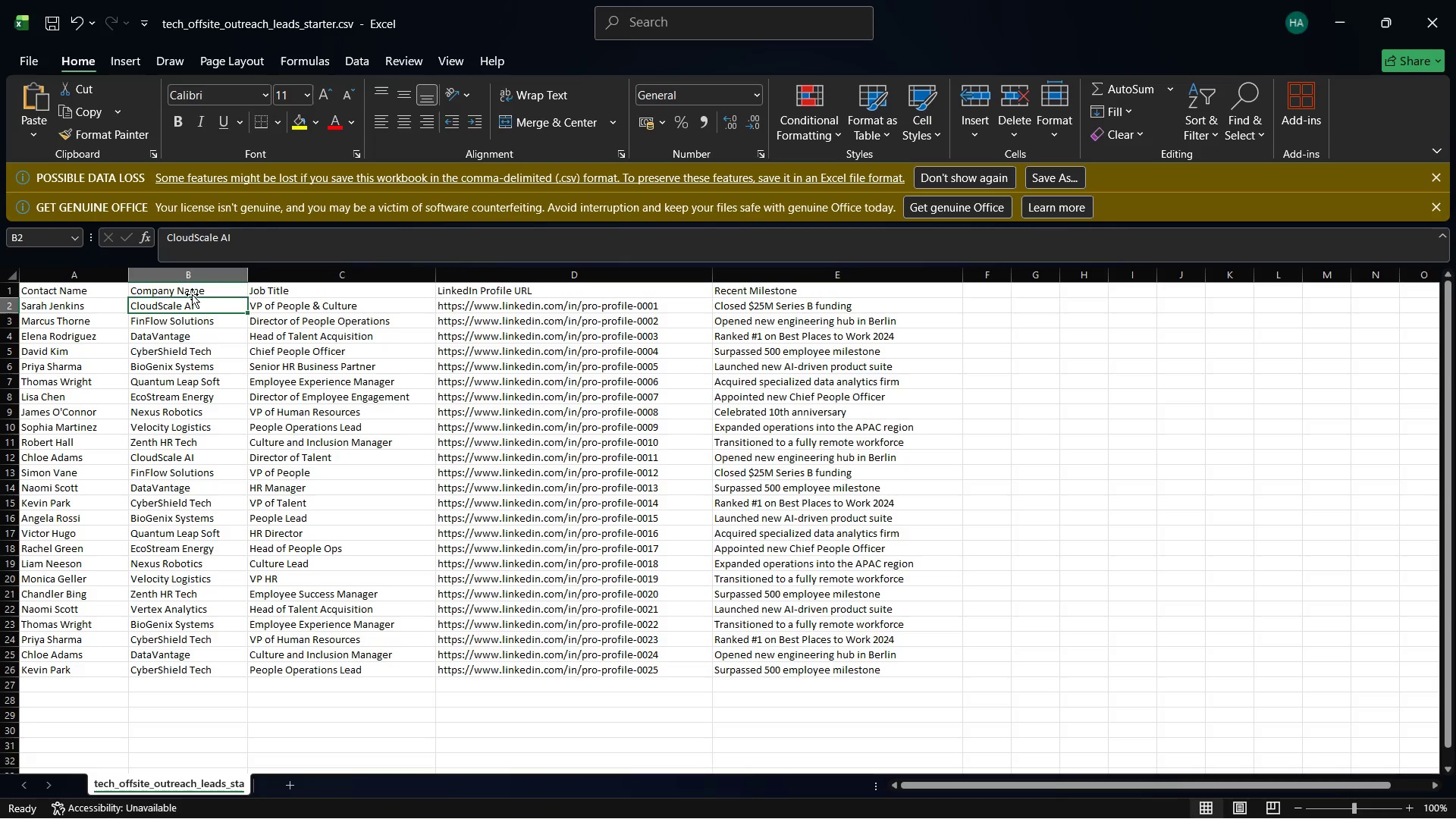 
left_click([192, 287])
 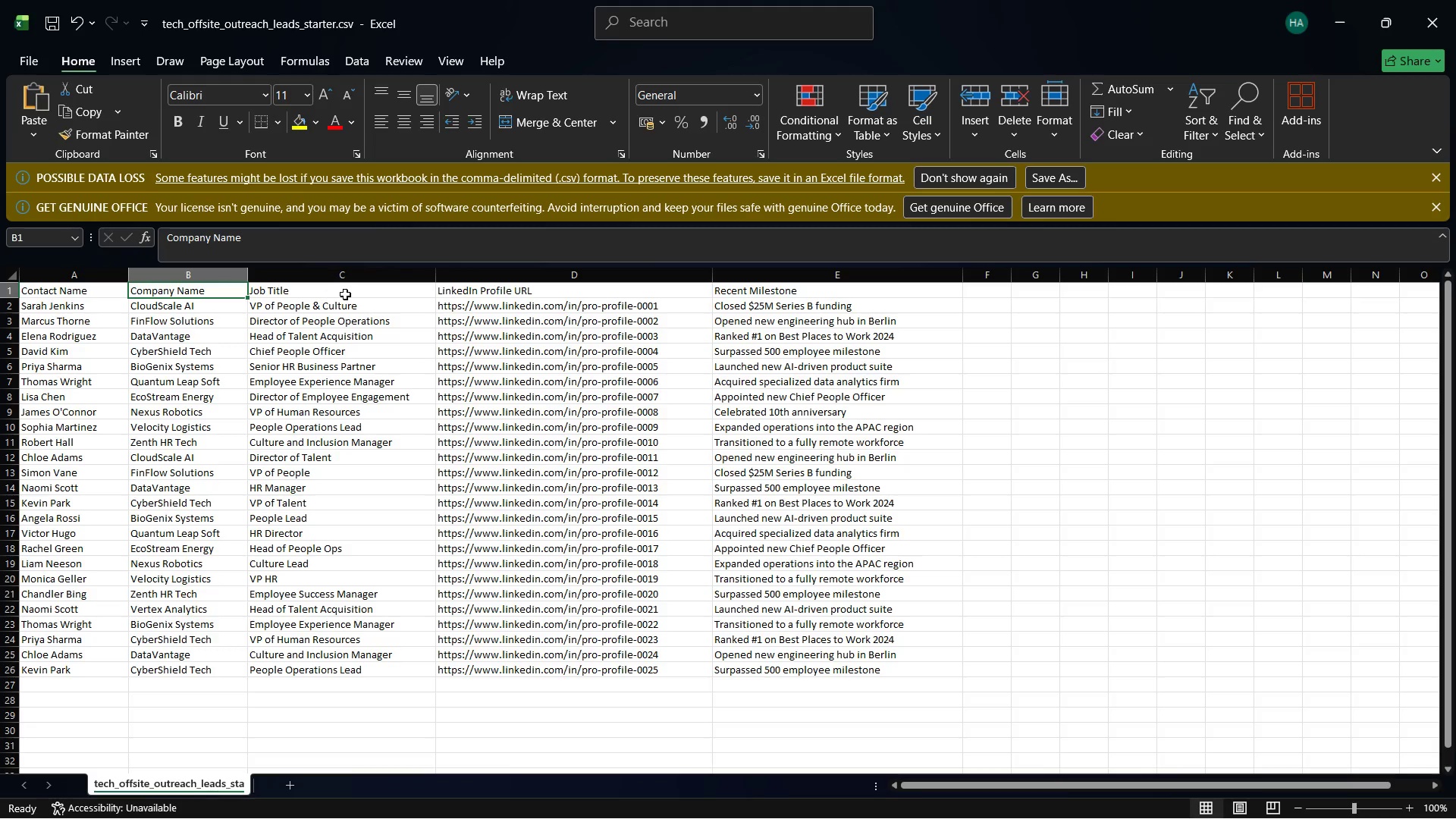 
left_click([343, 281])
 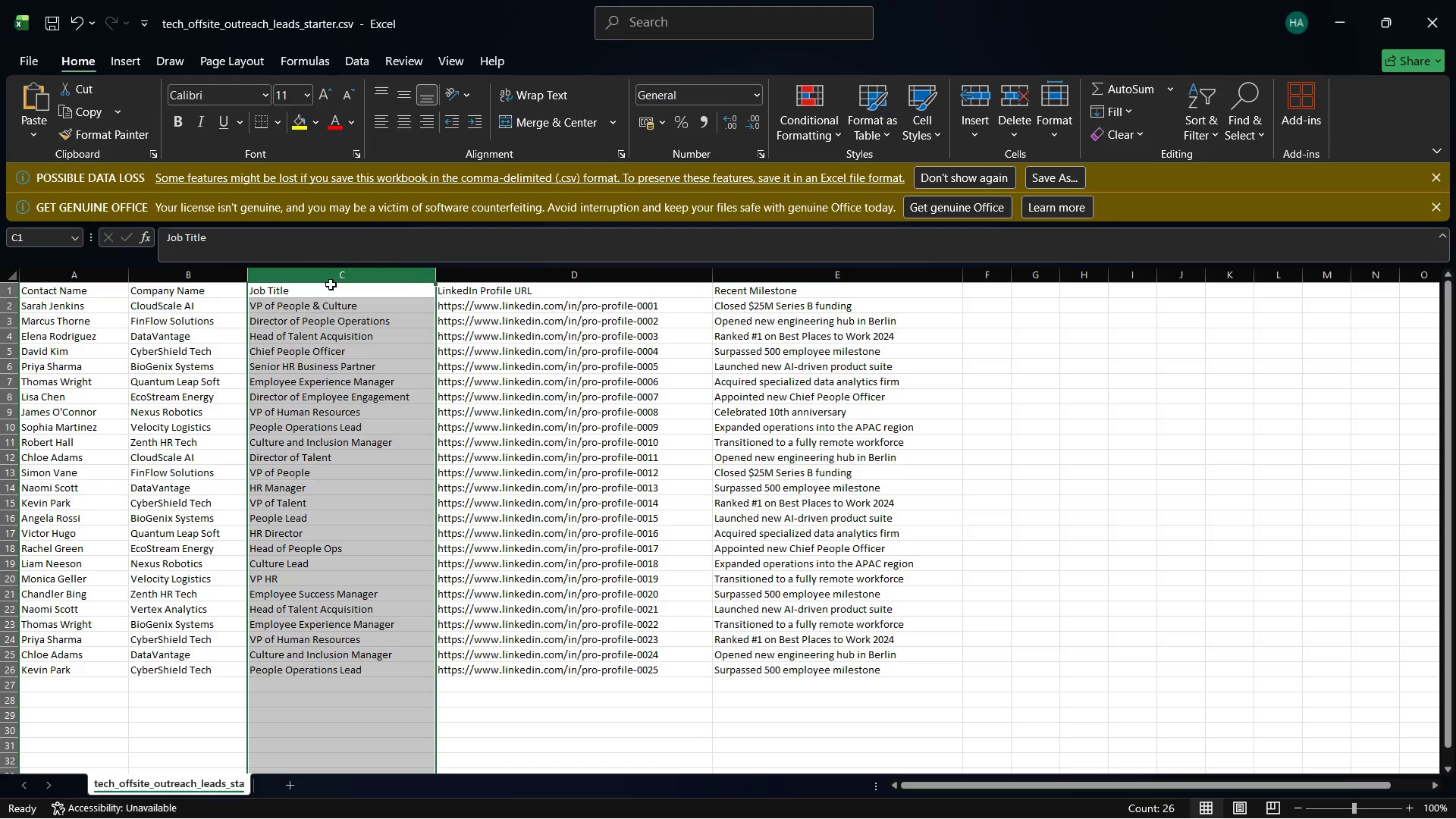 
left_click([330, 284])
 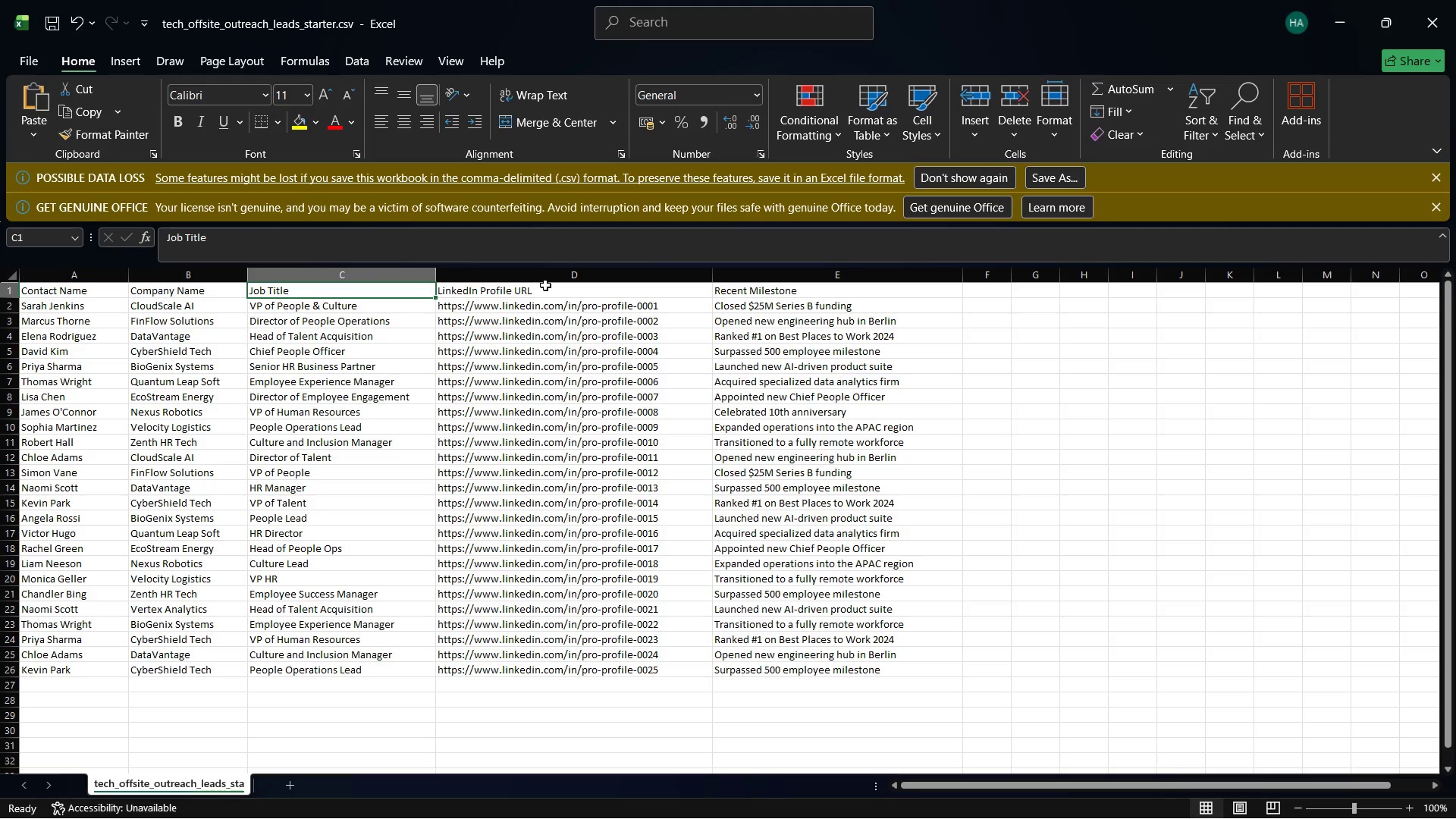 
left_click([527, 290])
 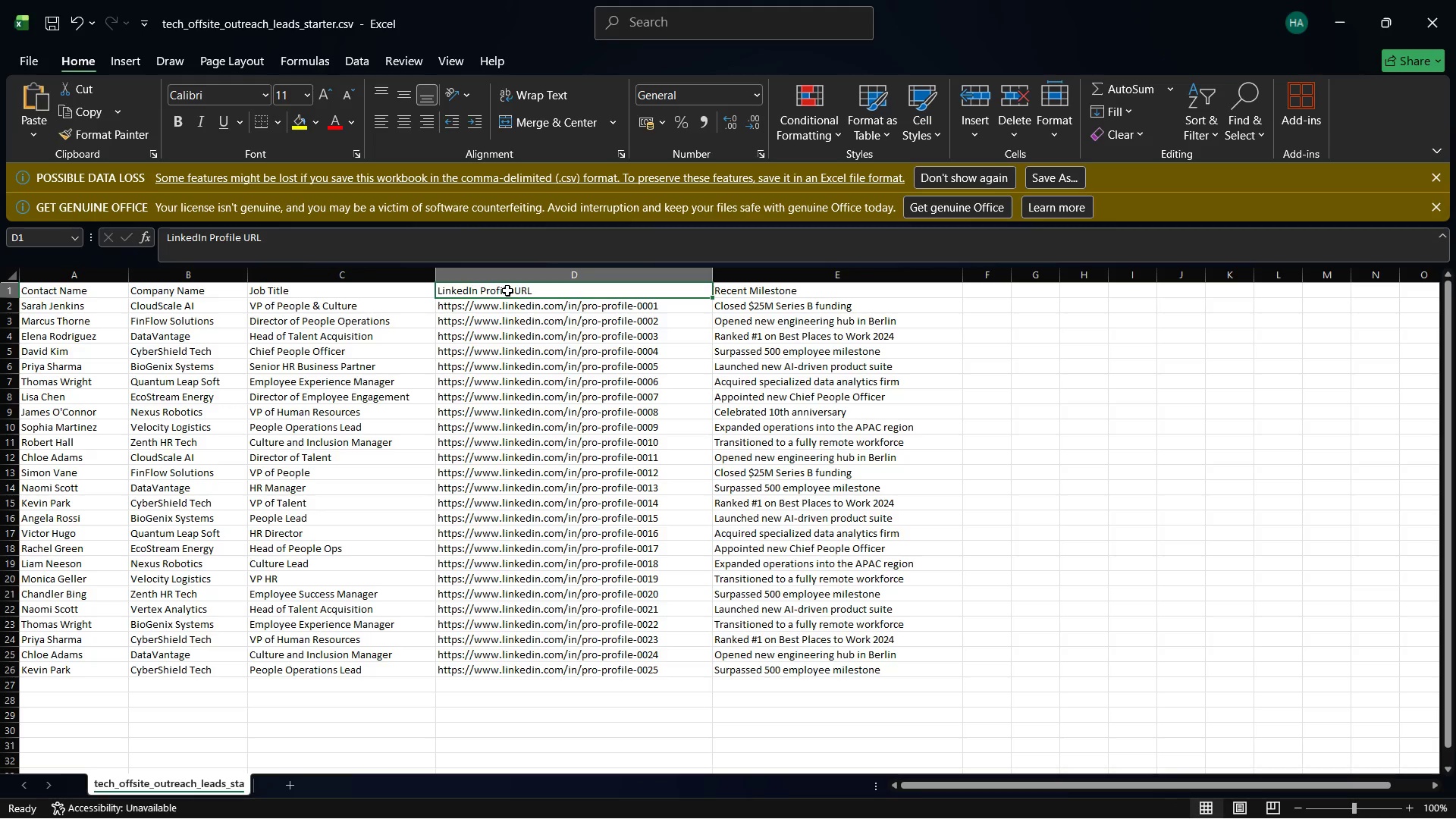 
right_click([507, 290])
 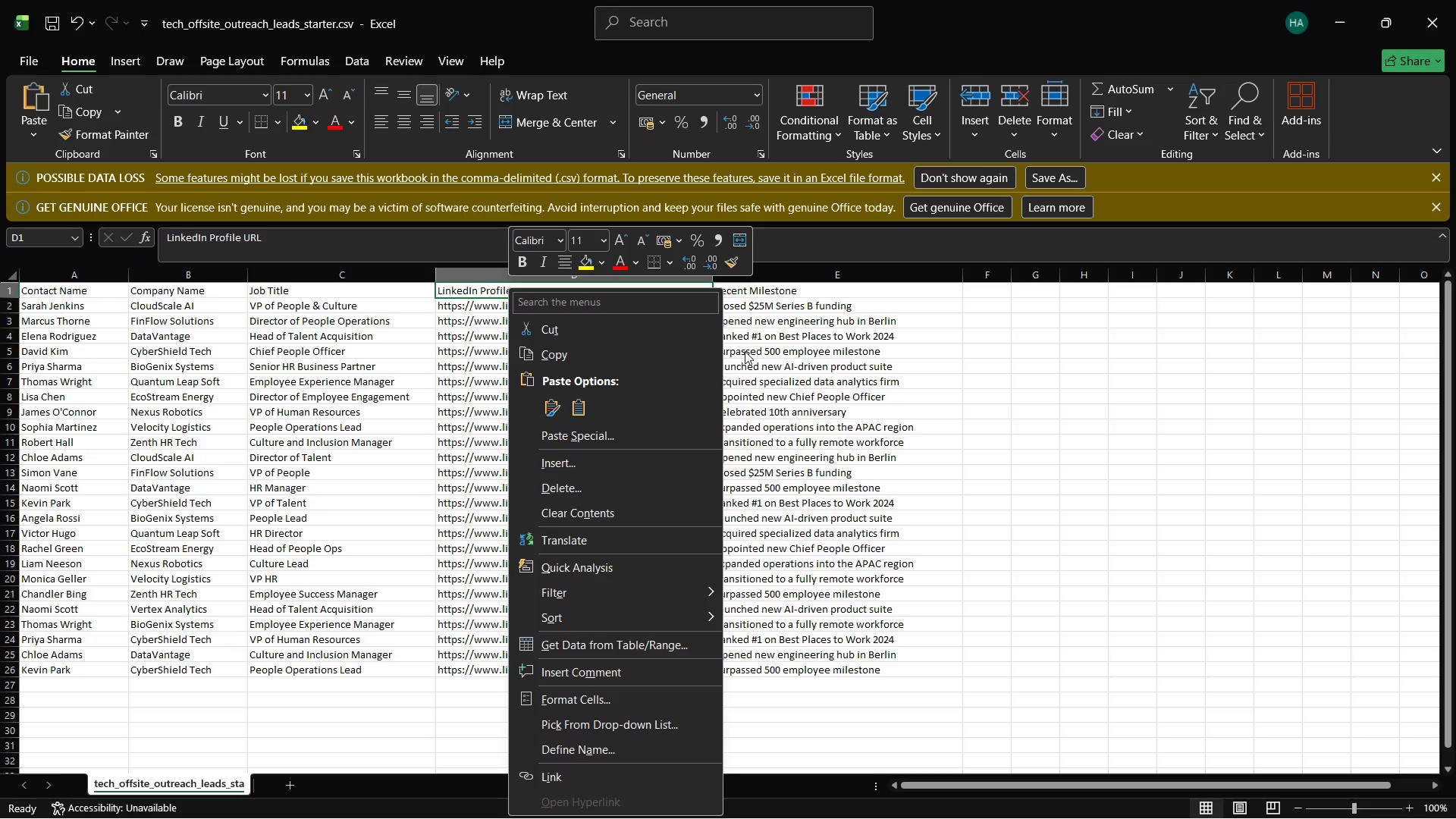 
left_click([750, 331])
 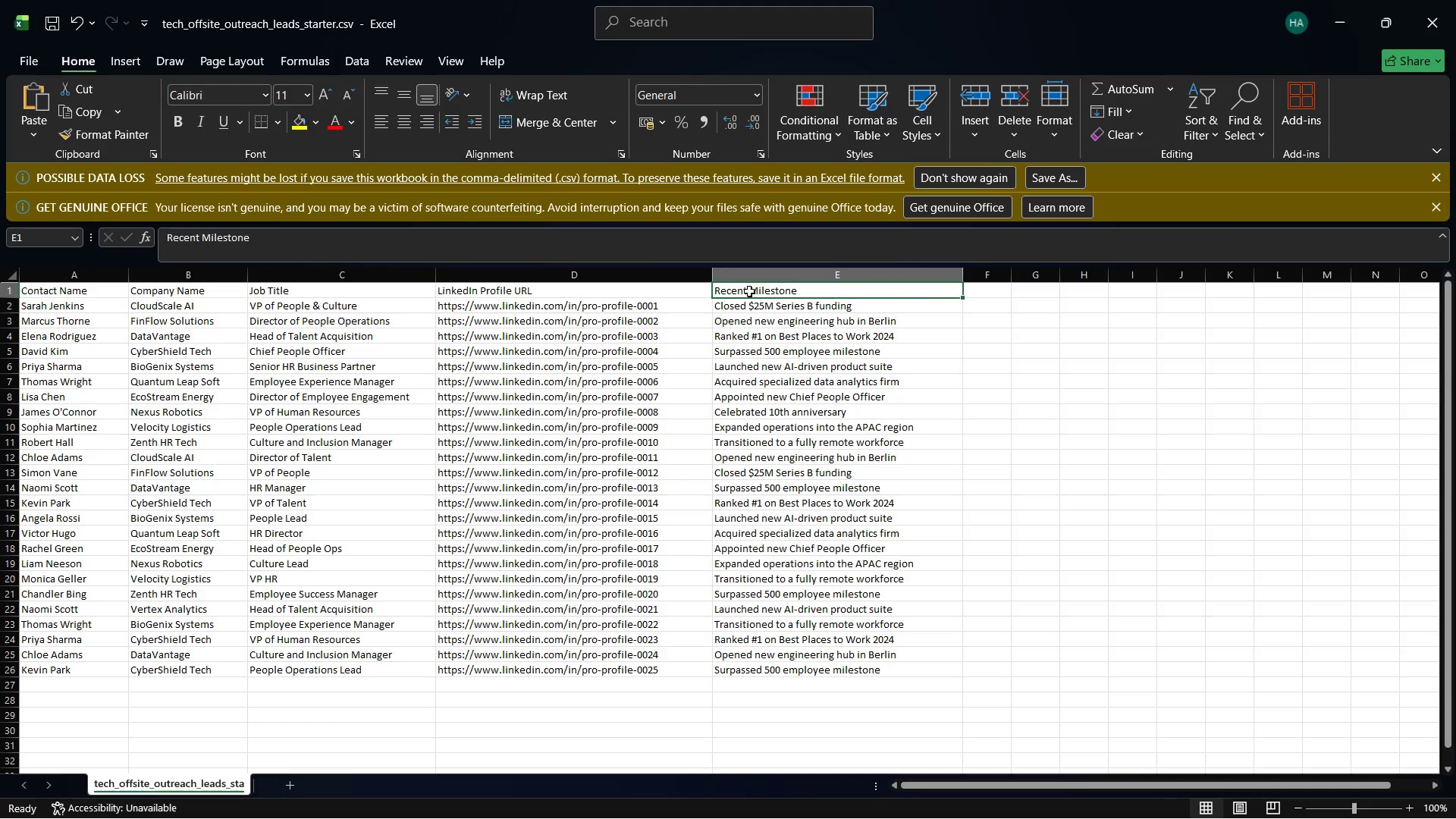 
right_click([749, 291])
 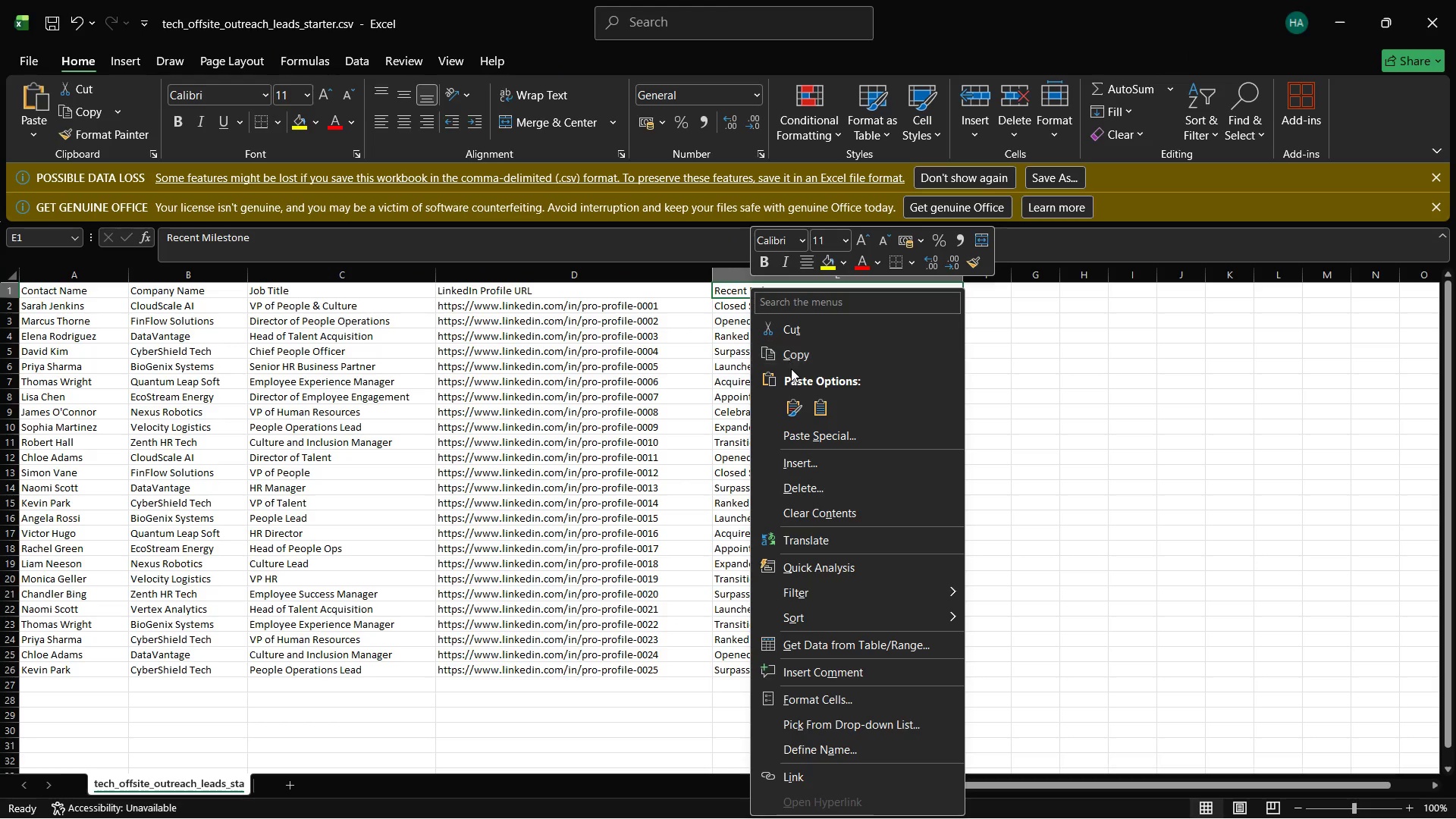 
left_click([786, 353])
 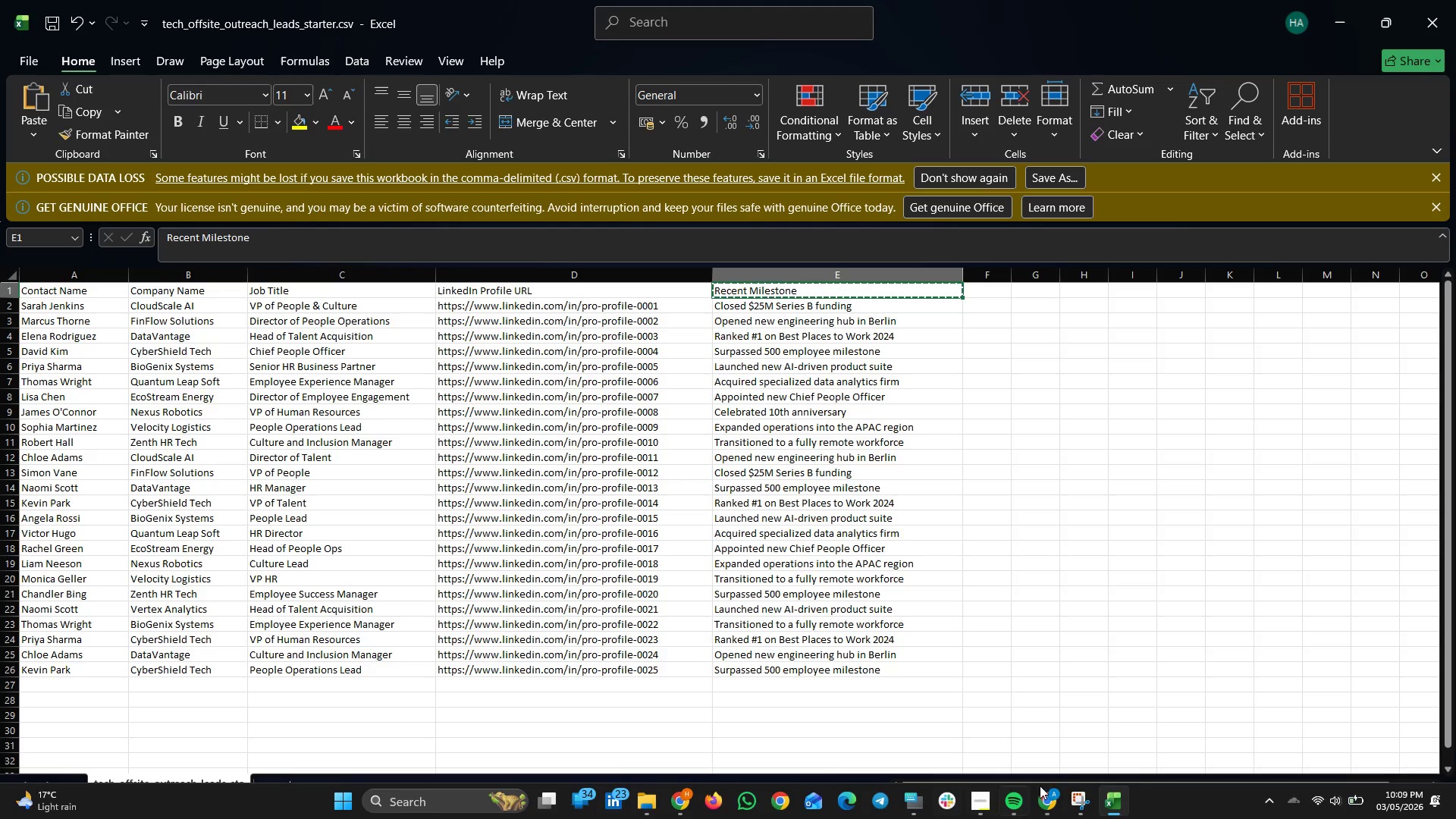 
left_click([1053, 795])
 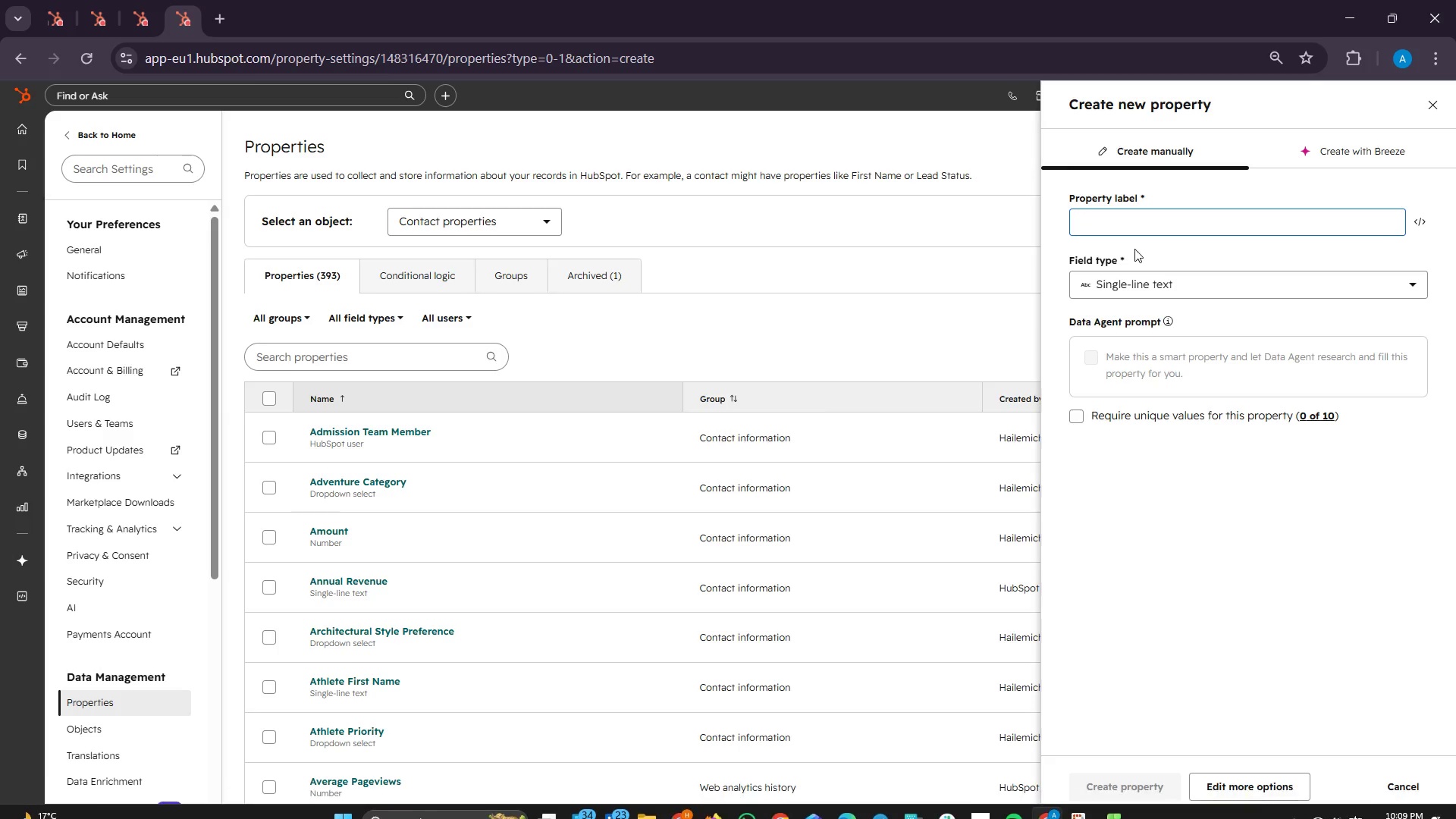 
right_click([1117, 215])
 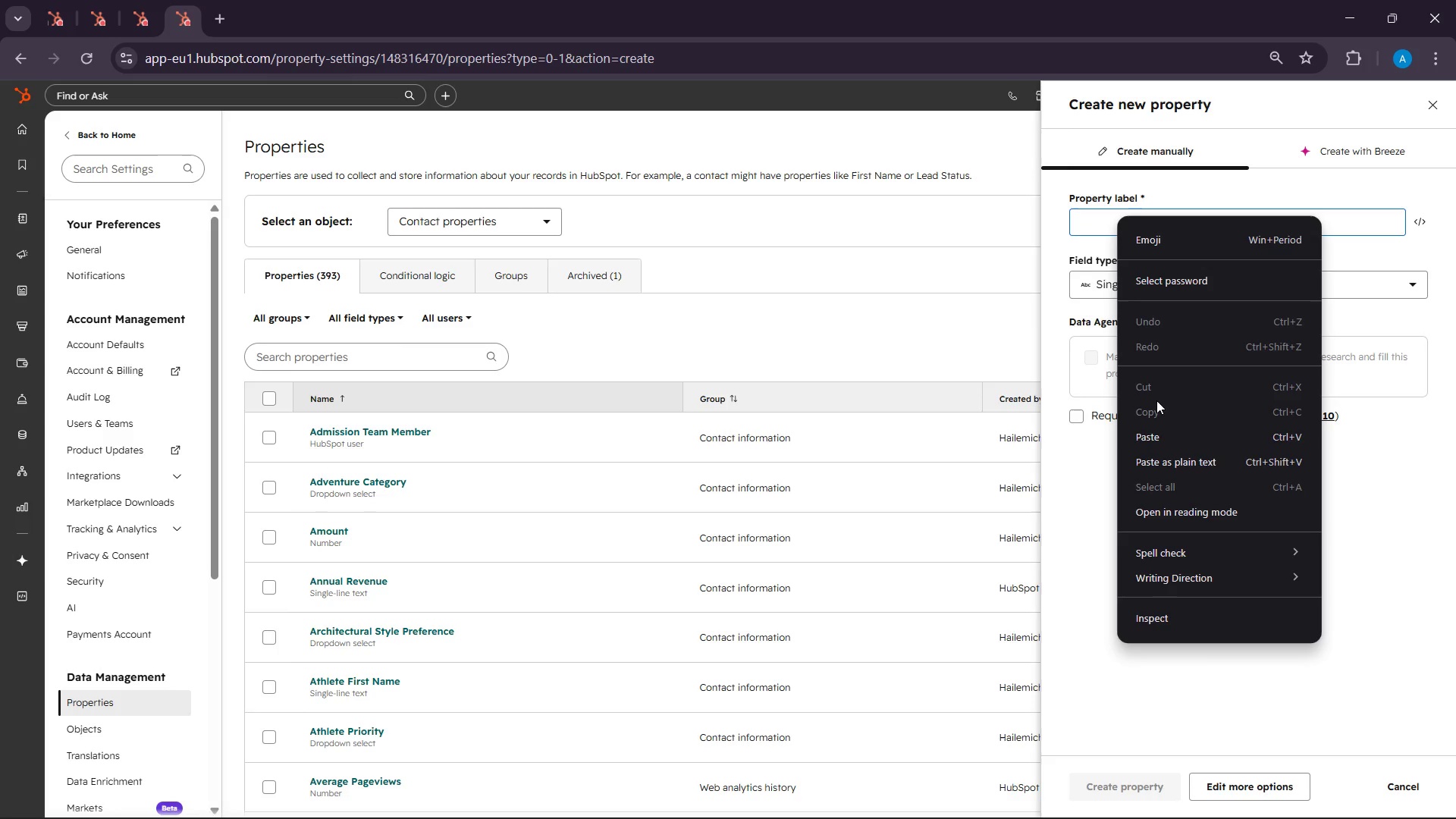 
left_click([1156, 433])
 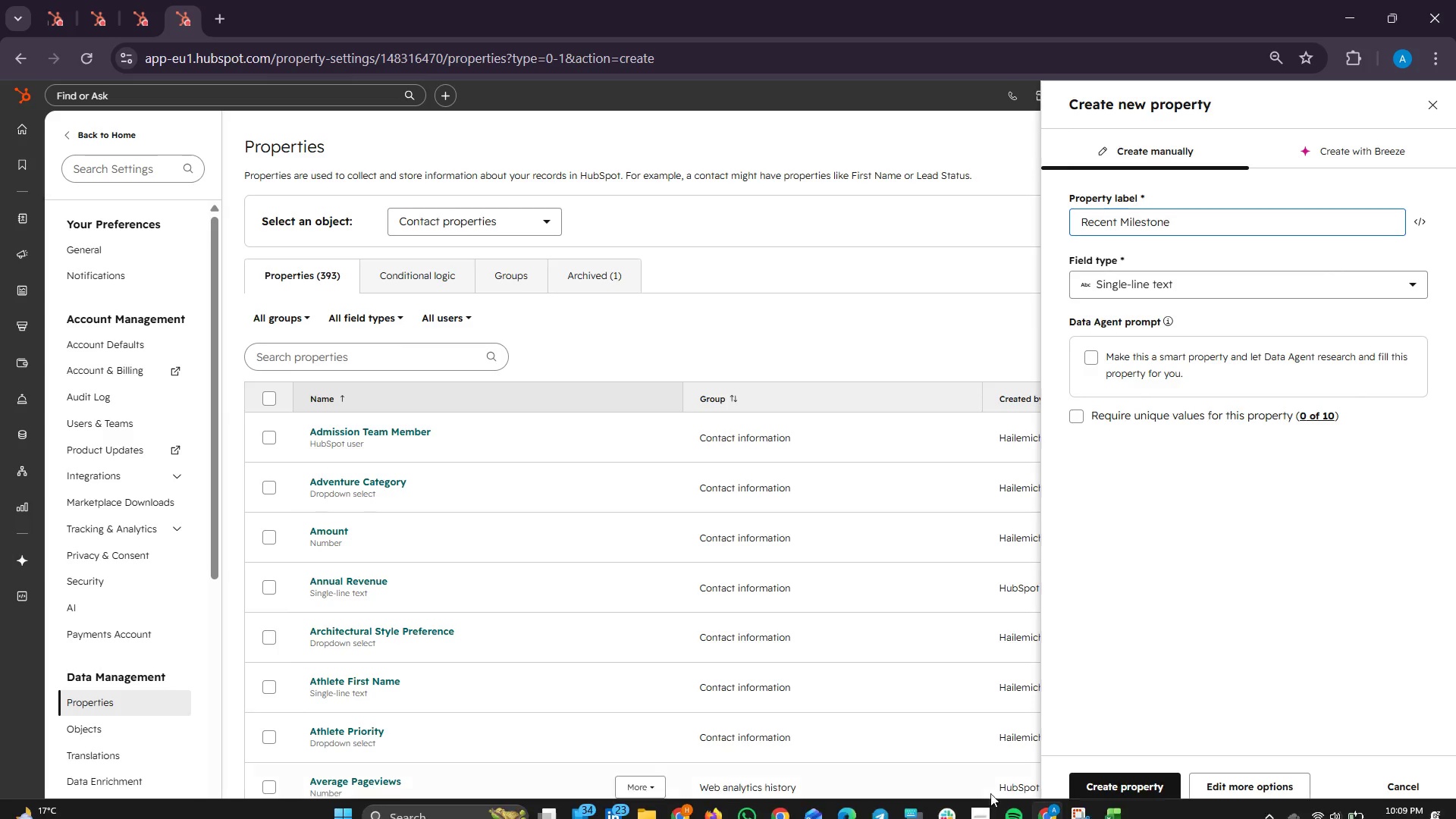 
left_click([1043, 795])
 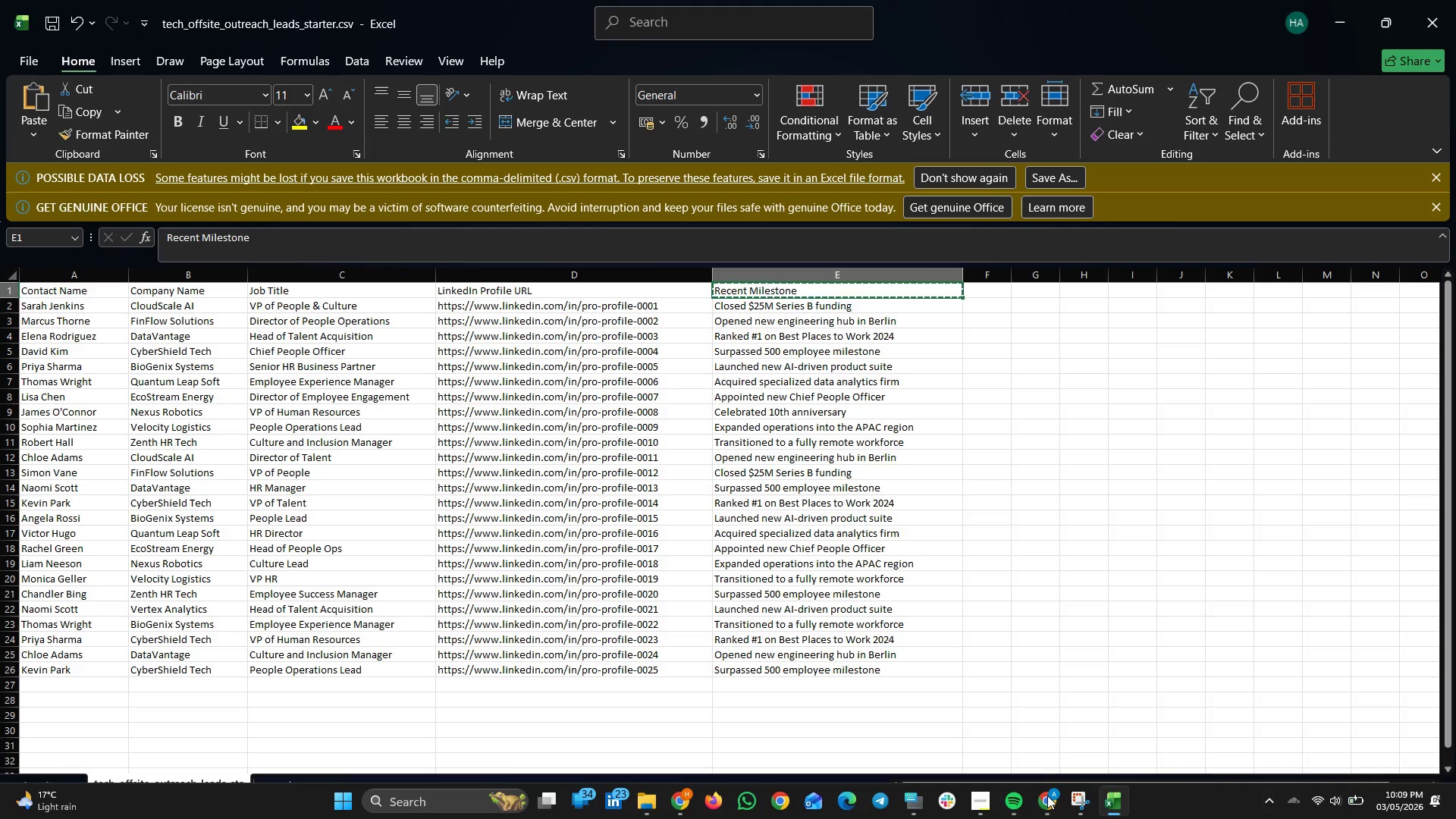 
wait(11.89)
 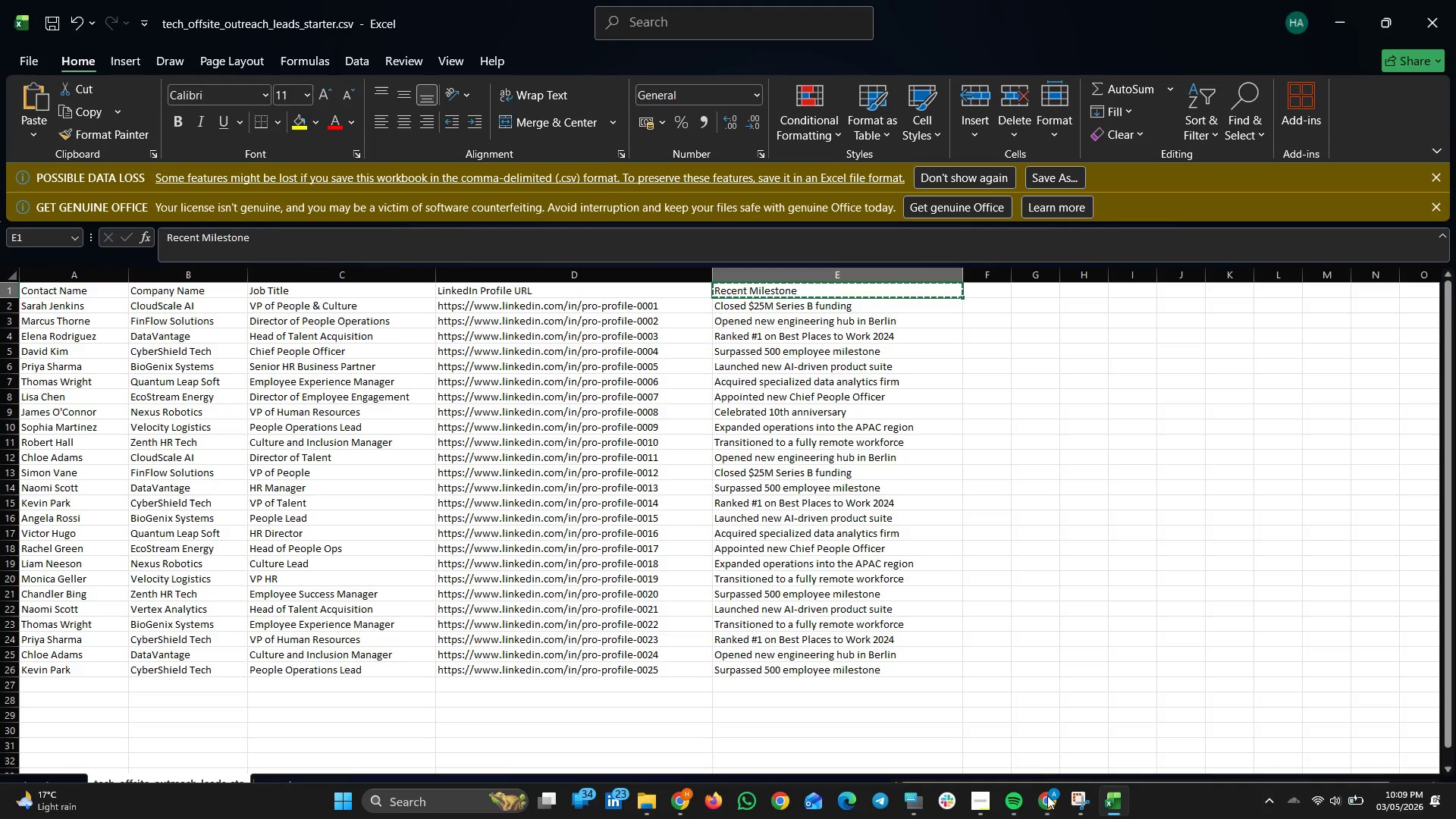 
left_click([1047, 795])
 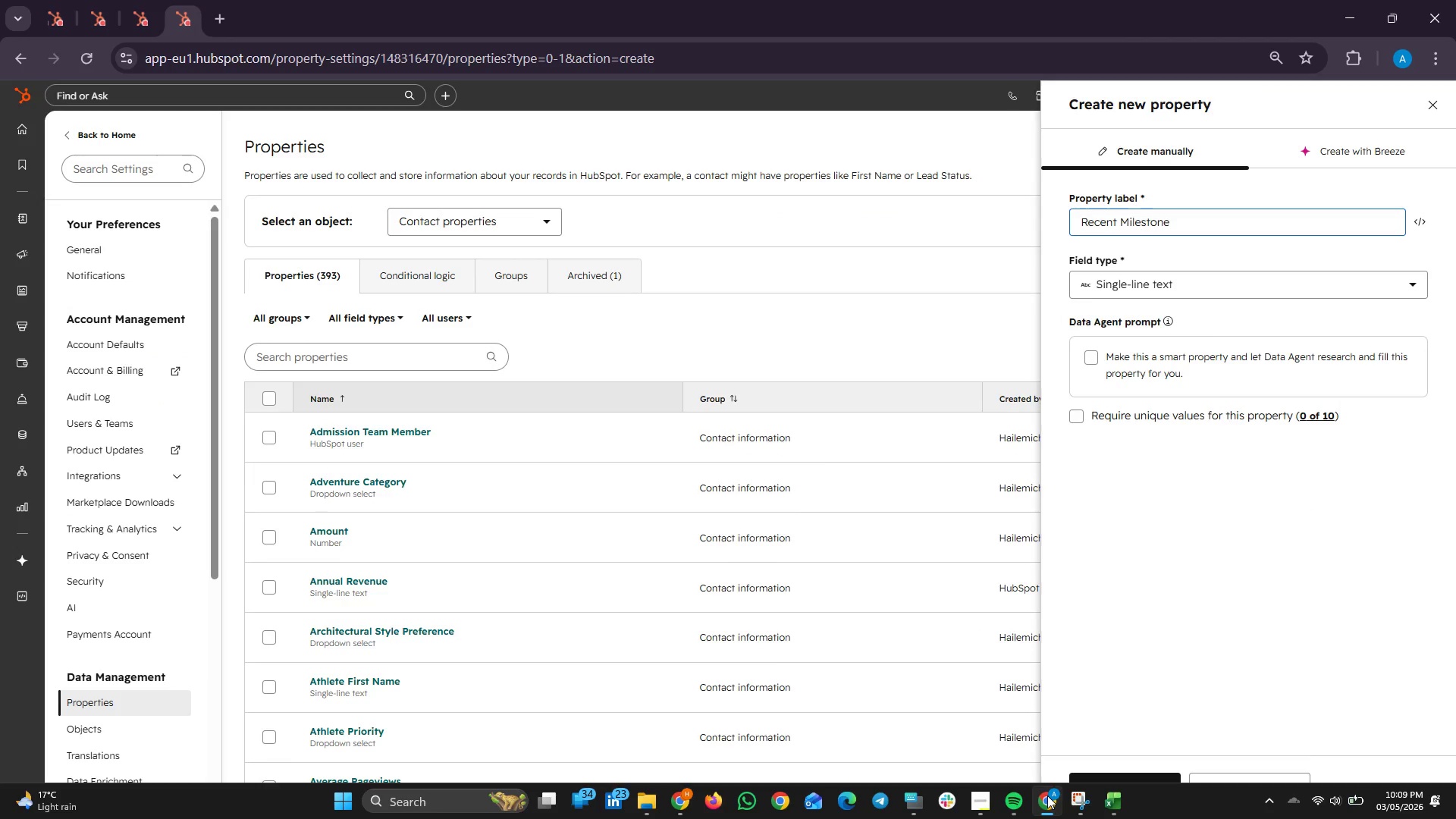 
left_click([1047, 795])
 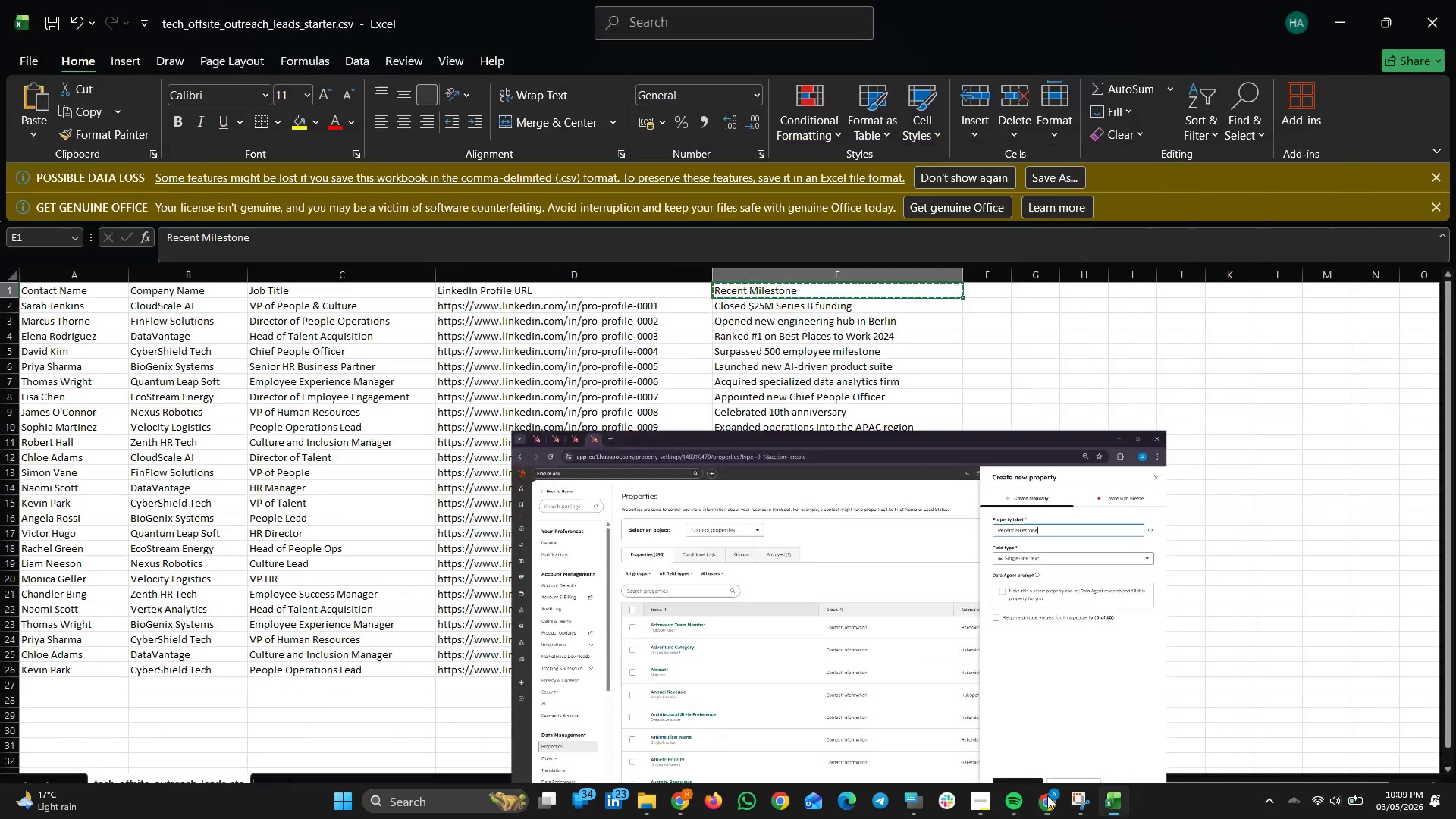 
left_click([1047, 795])
 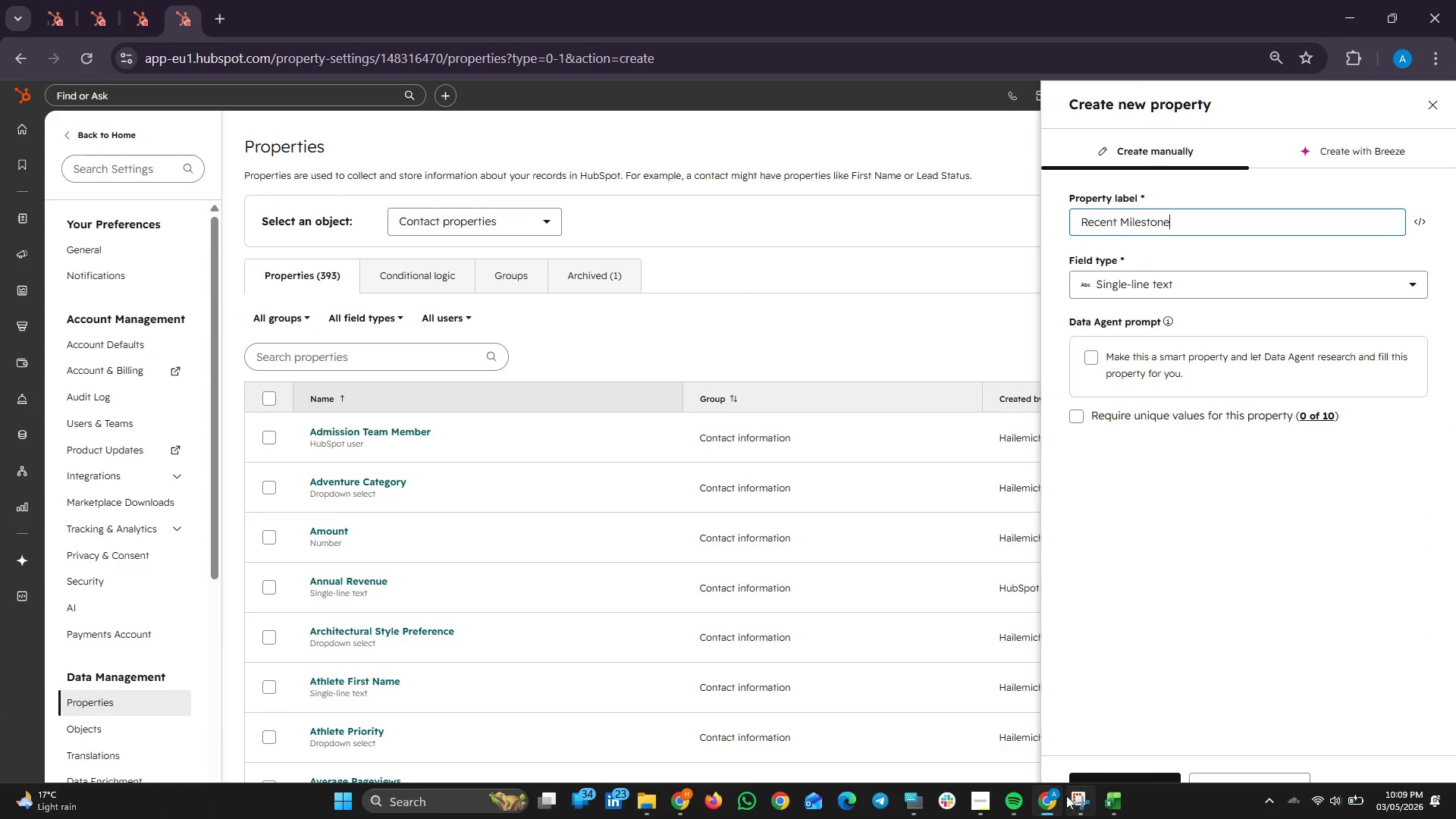 
left_click([1040, 795])
 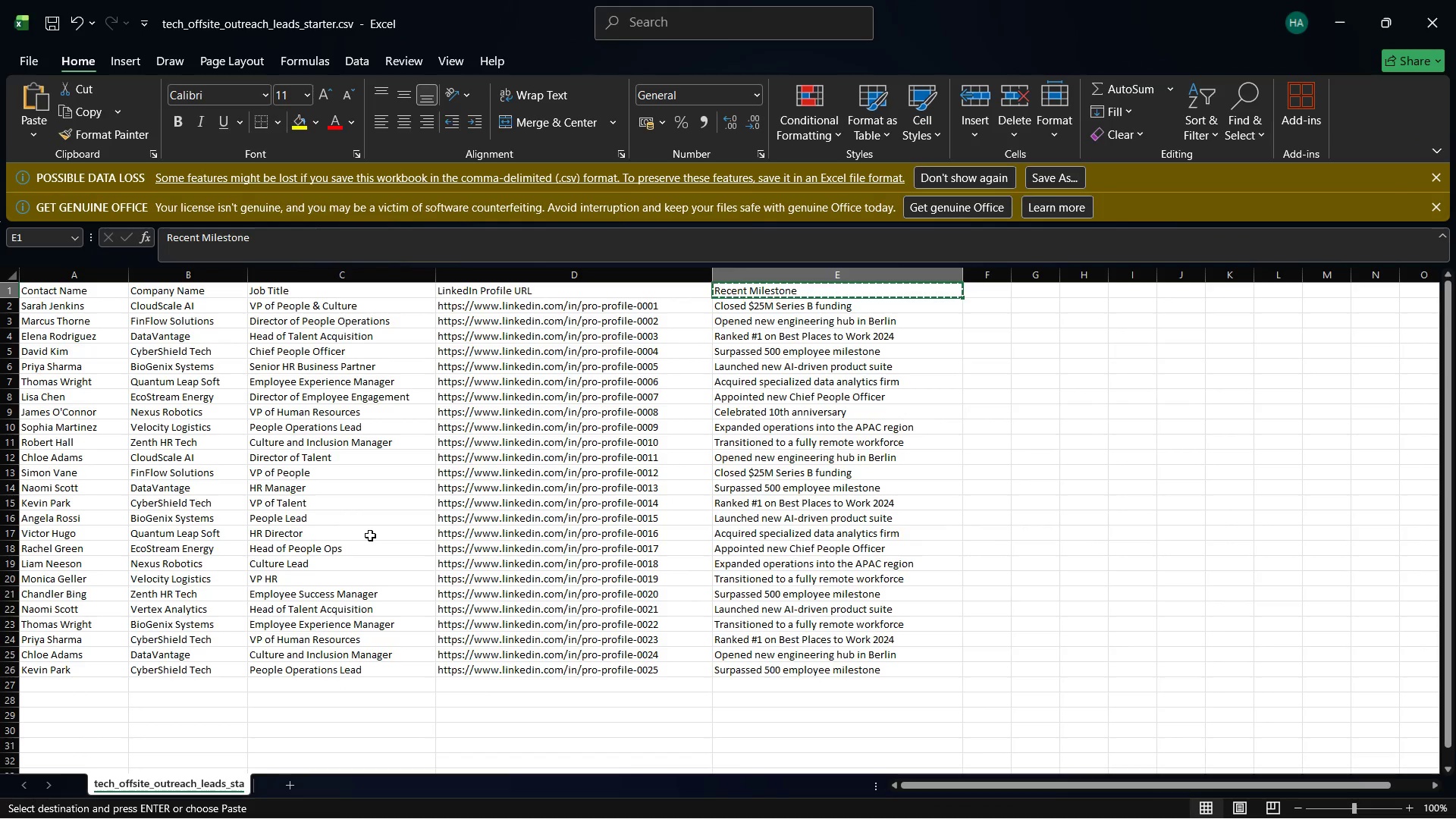 
wait(8.3)
 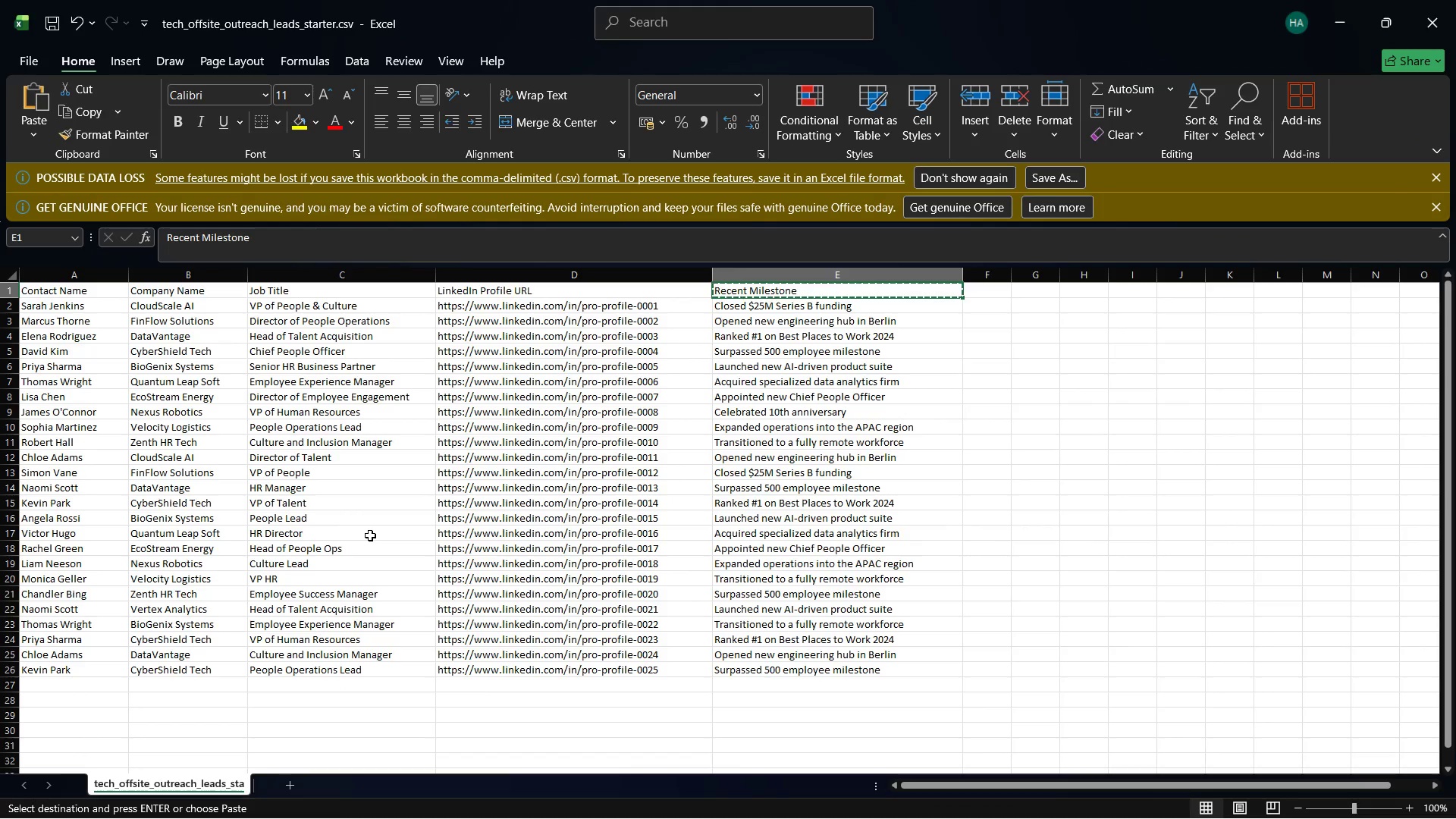 
left_click([187, 293])
 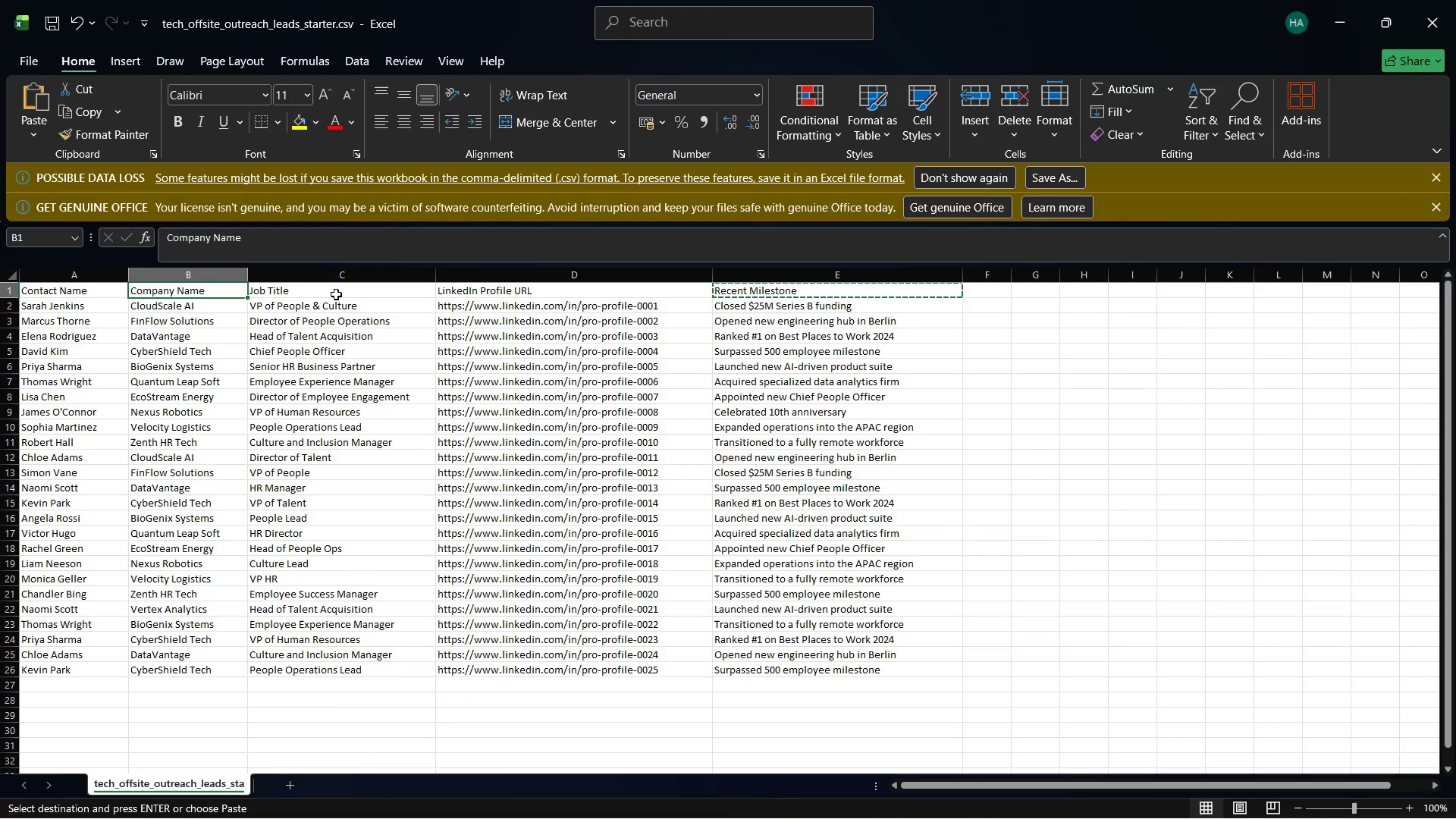 
left_click([335, 291])
 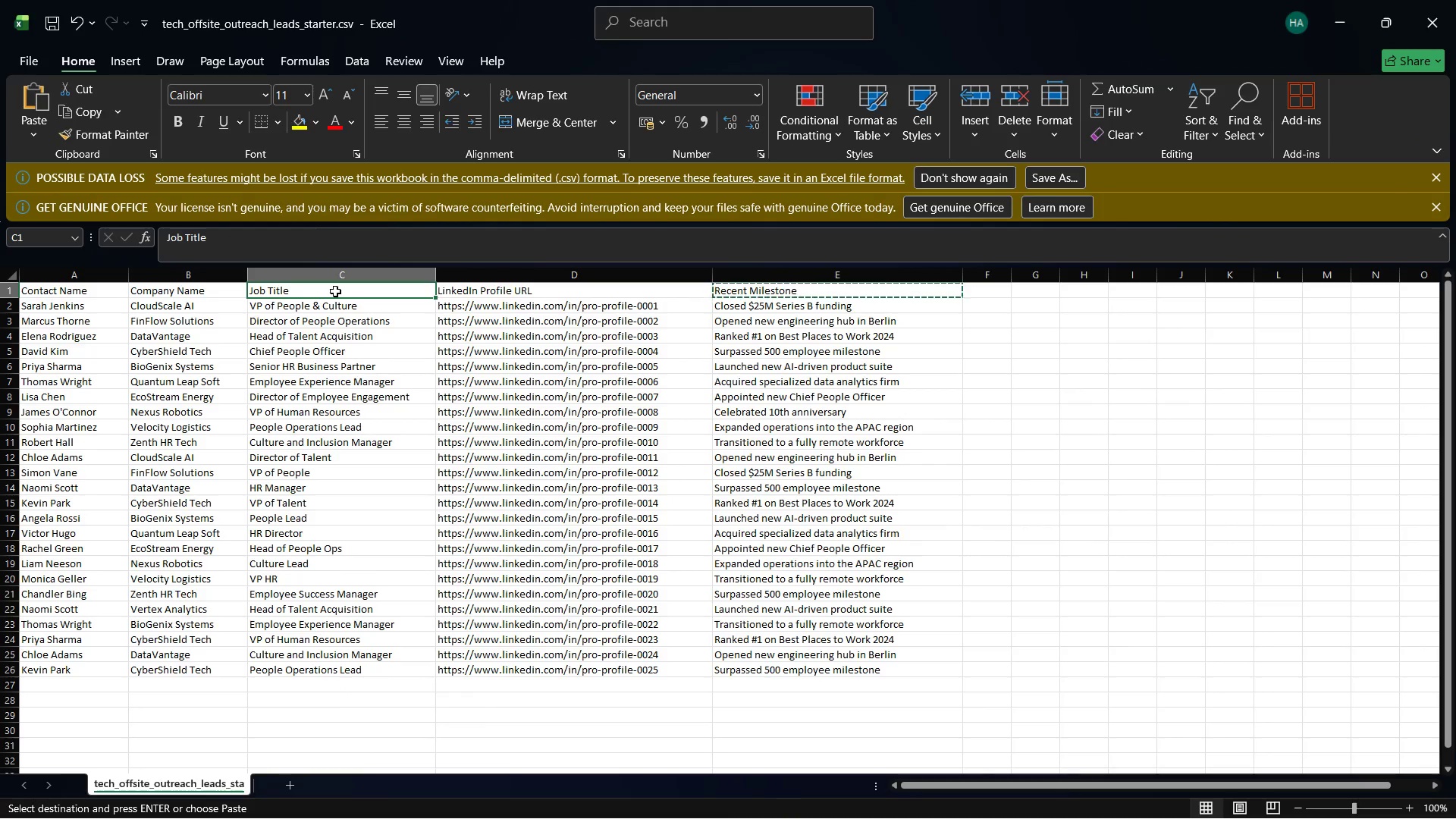 
right_click([335, 291])
 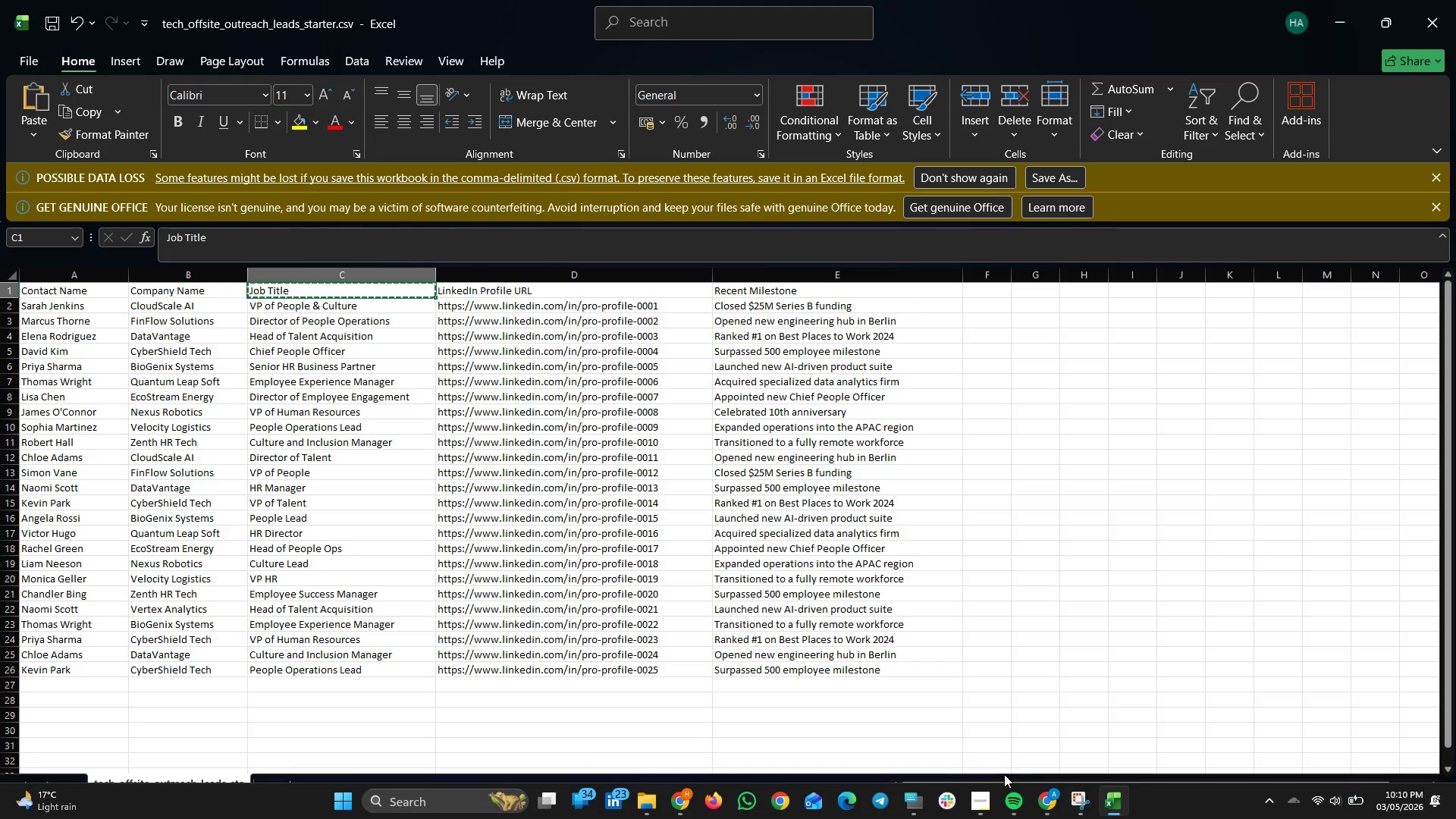 
left_click([1053, 792])
 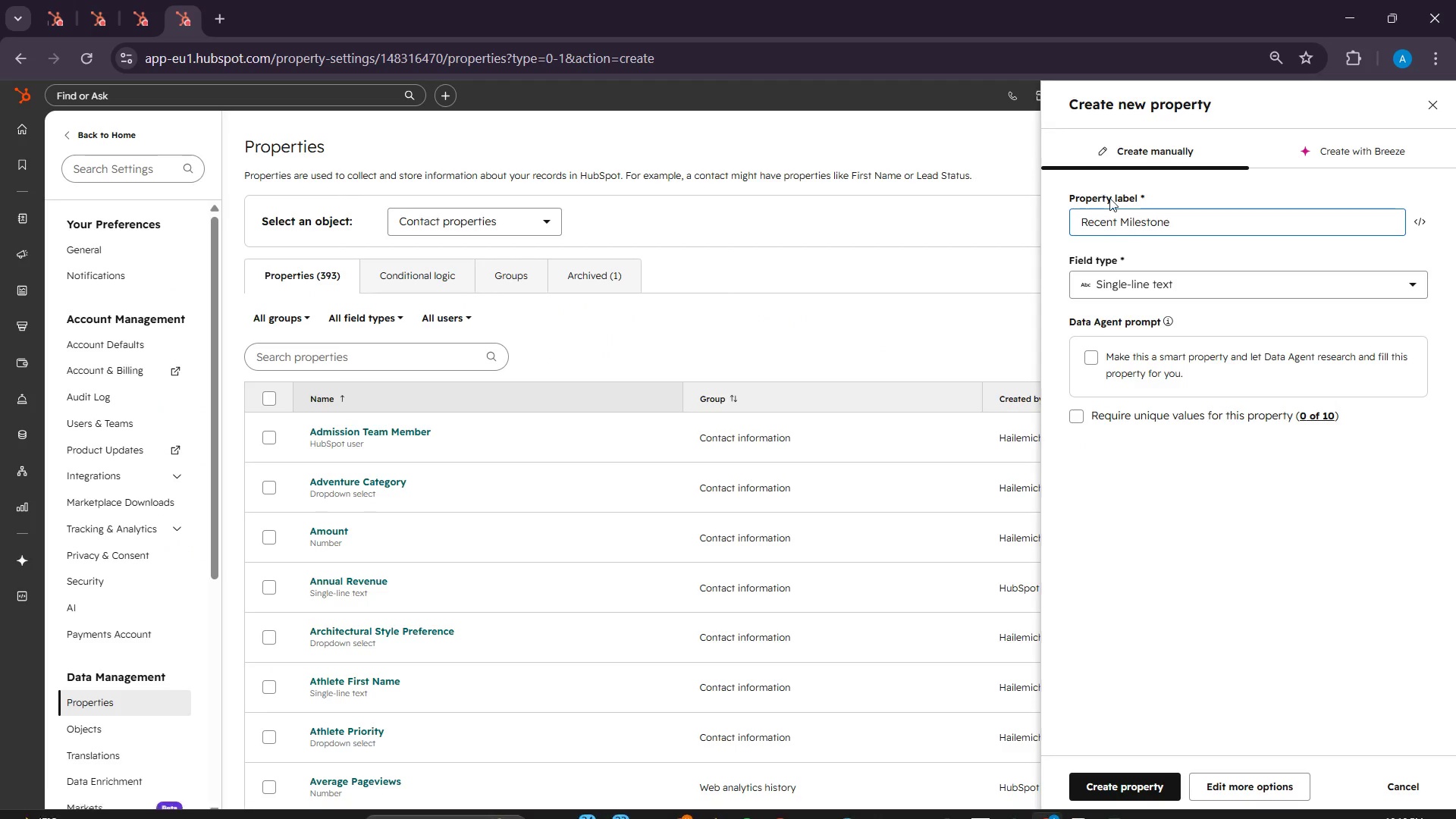 
double_click([1126, 228])
 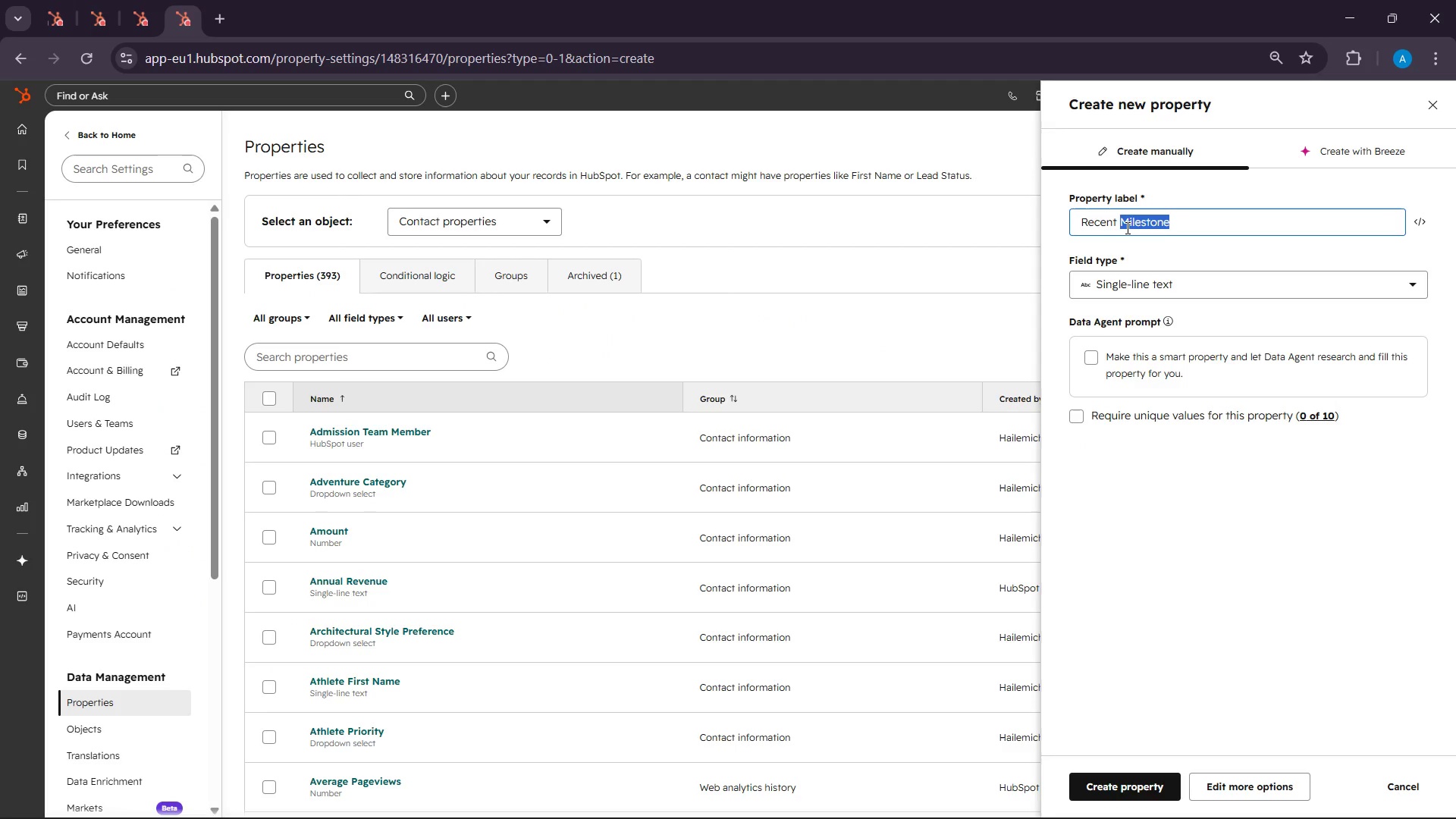 
double_click([1126, 228])
 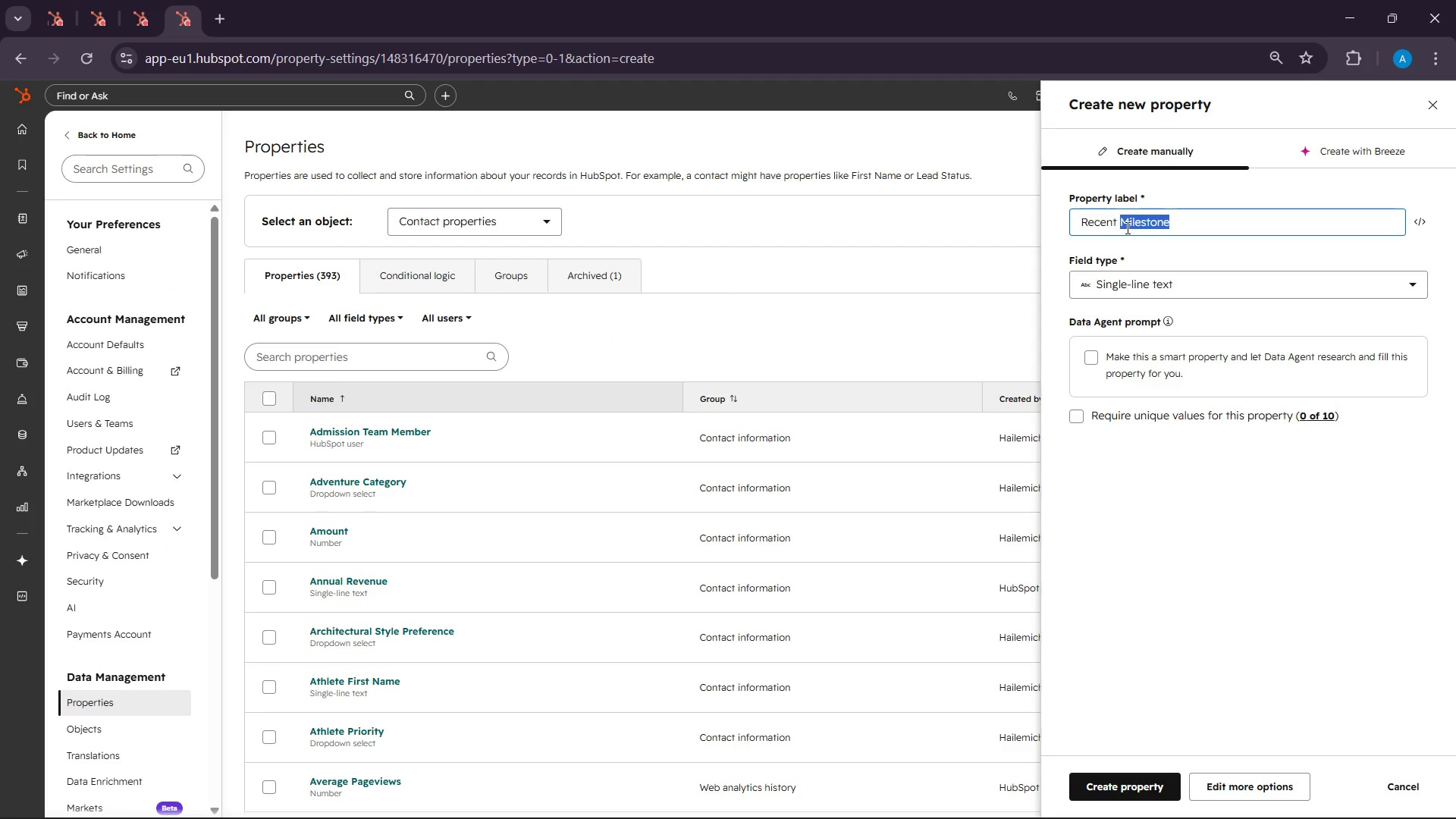 
triple_click([1126, 228])
 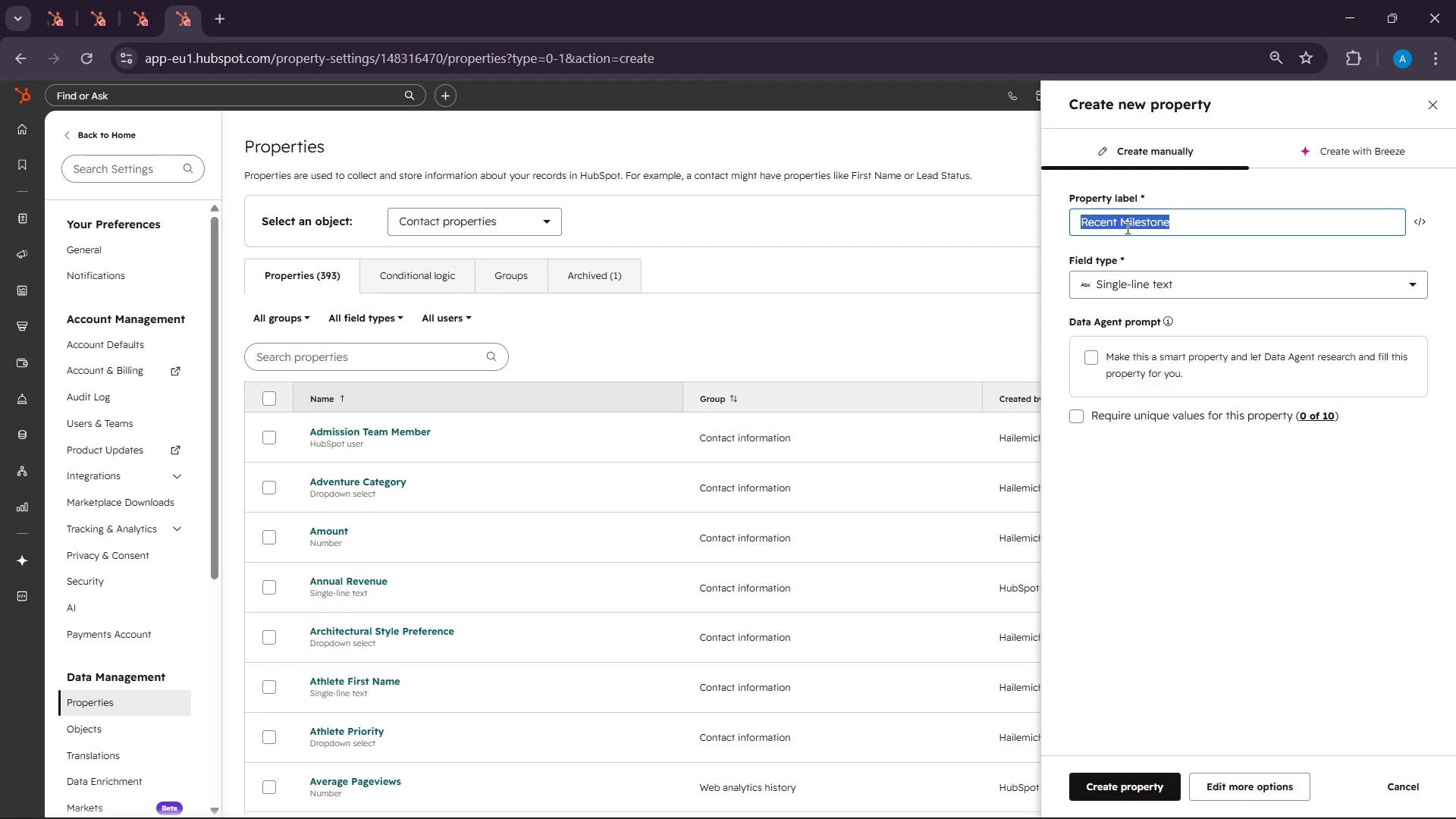 
right_click([1126, 228])
 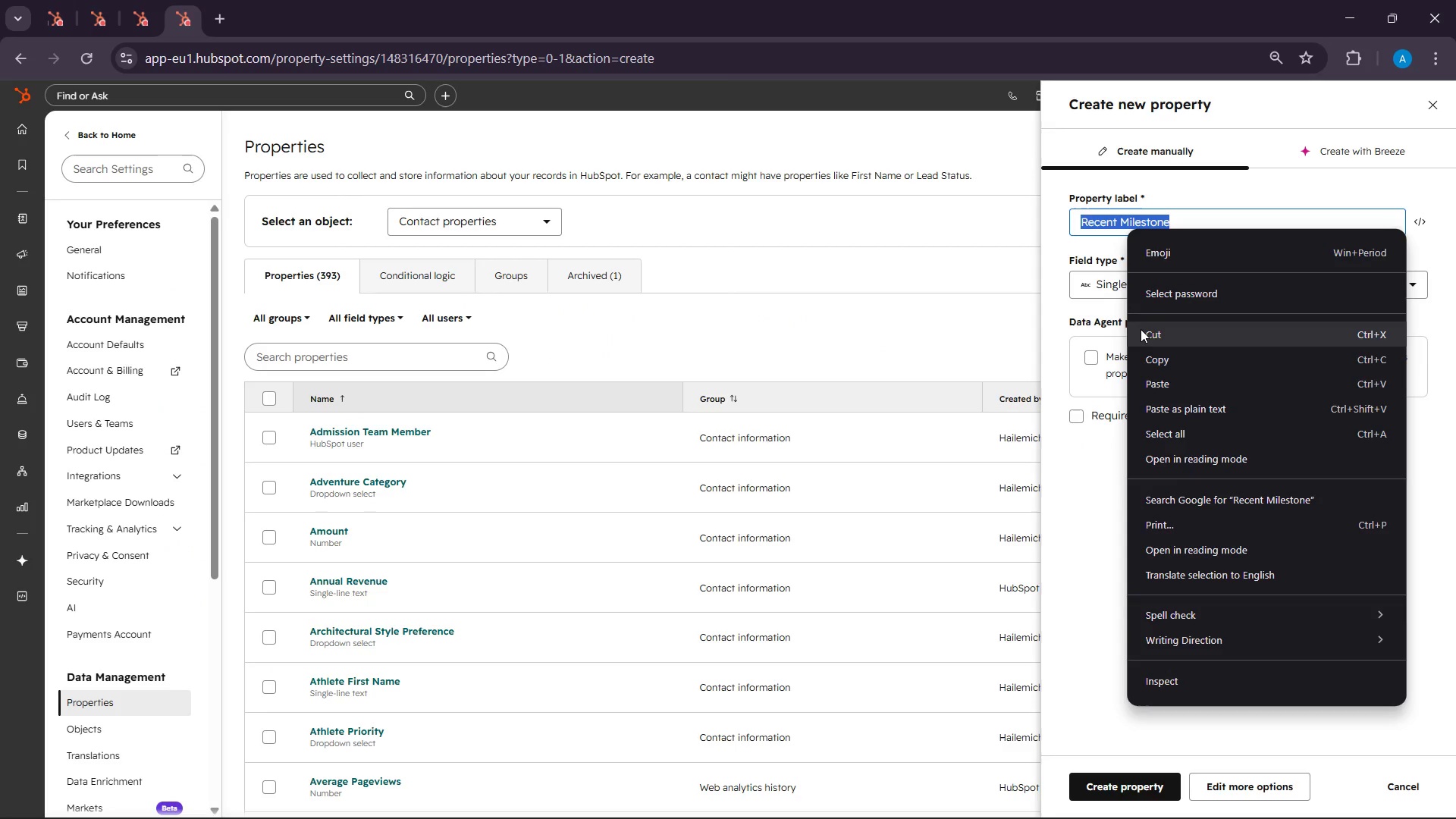 
wait(10.62)
 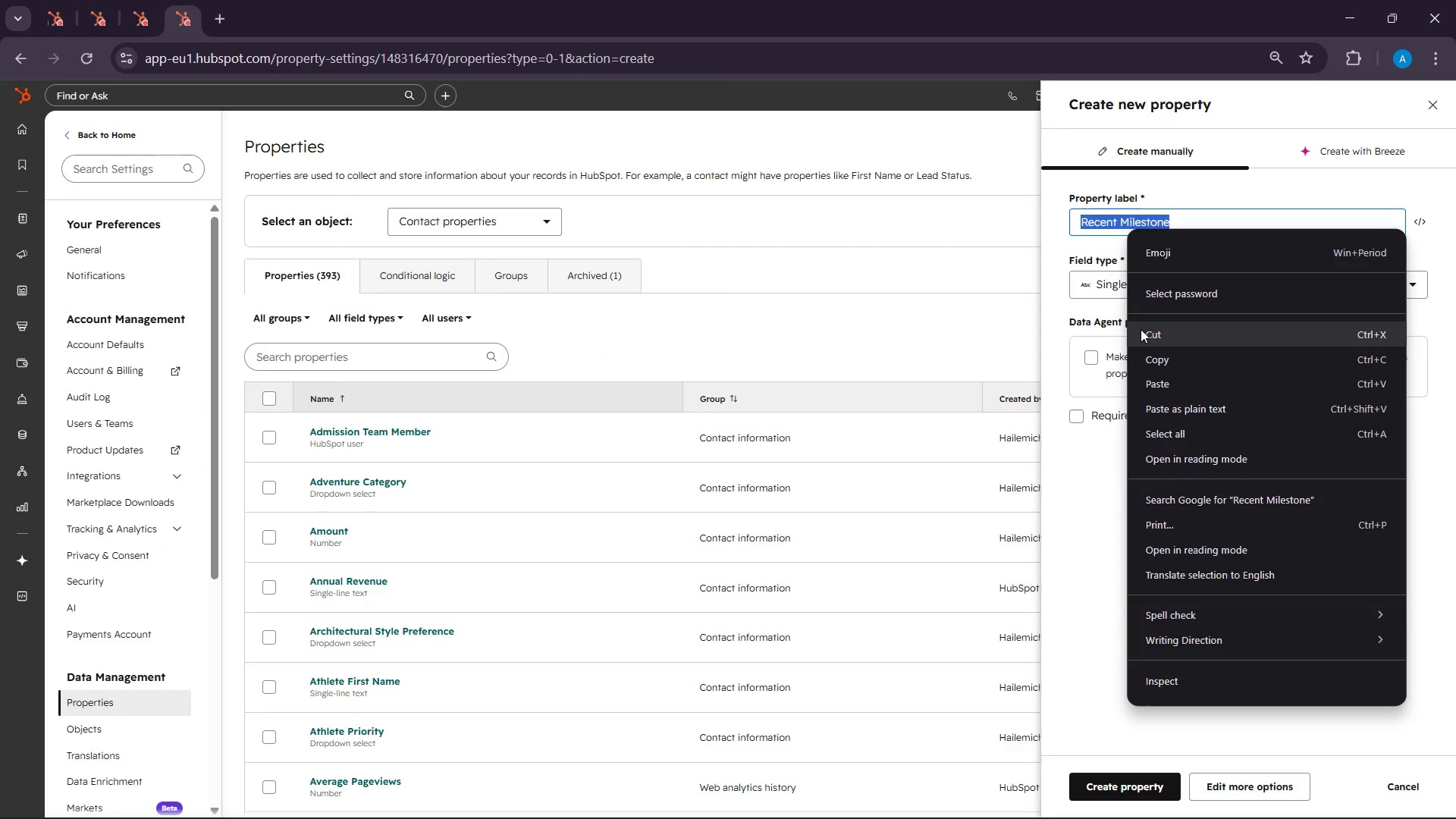 
left_click([1167, 373])
 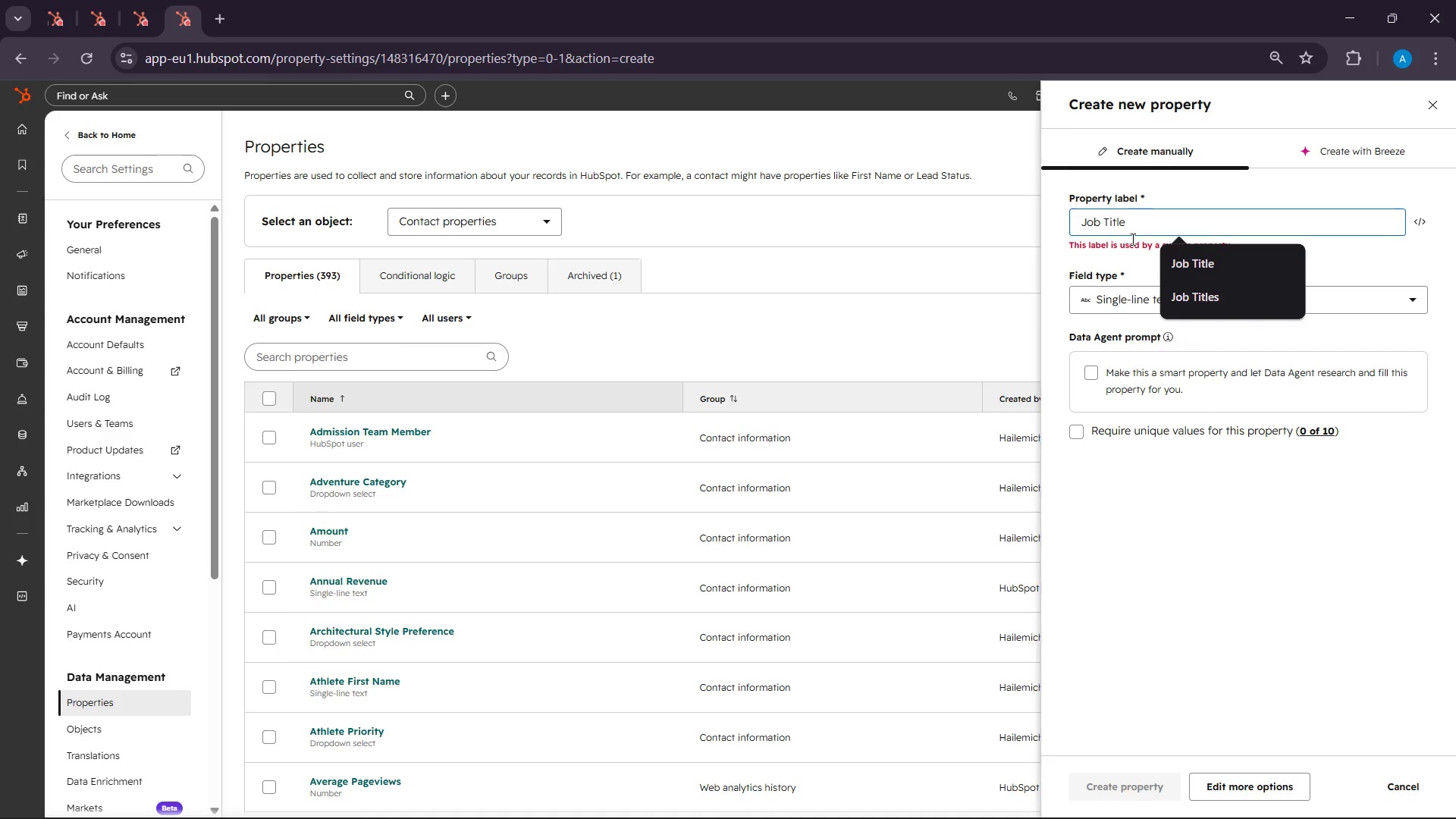 
double_click([1126, 218])
 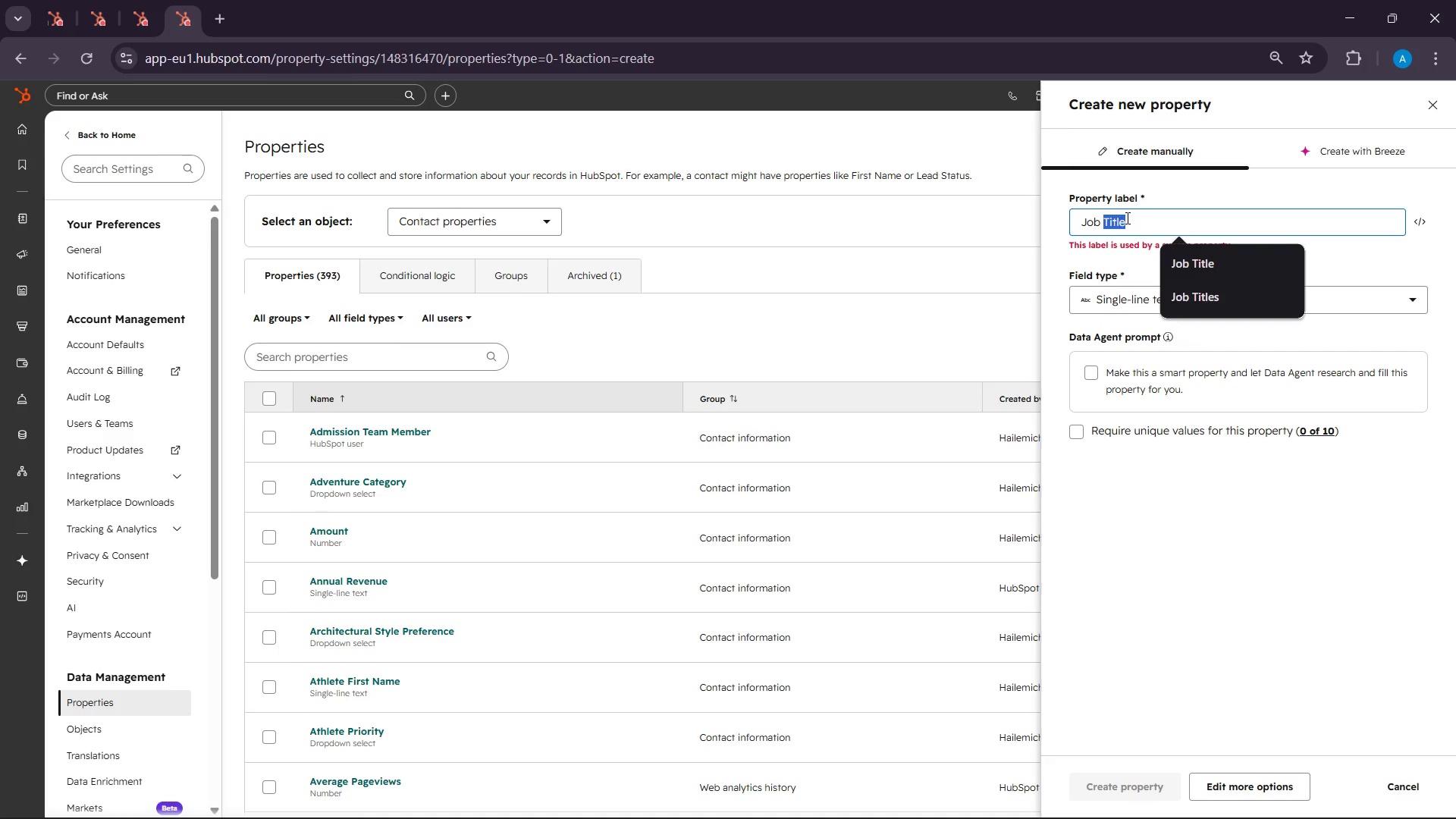 
triple_click([1126, 218])
 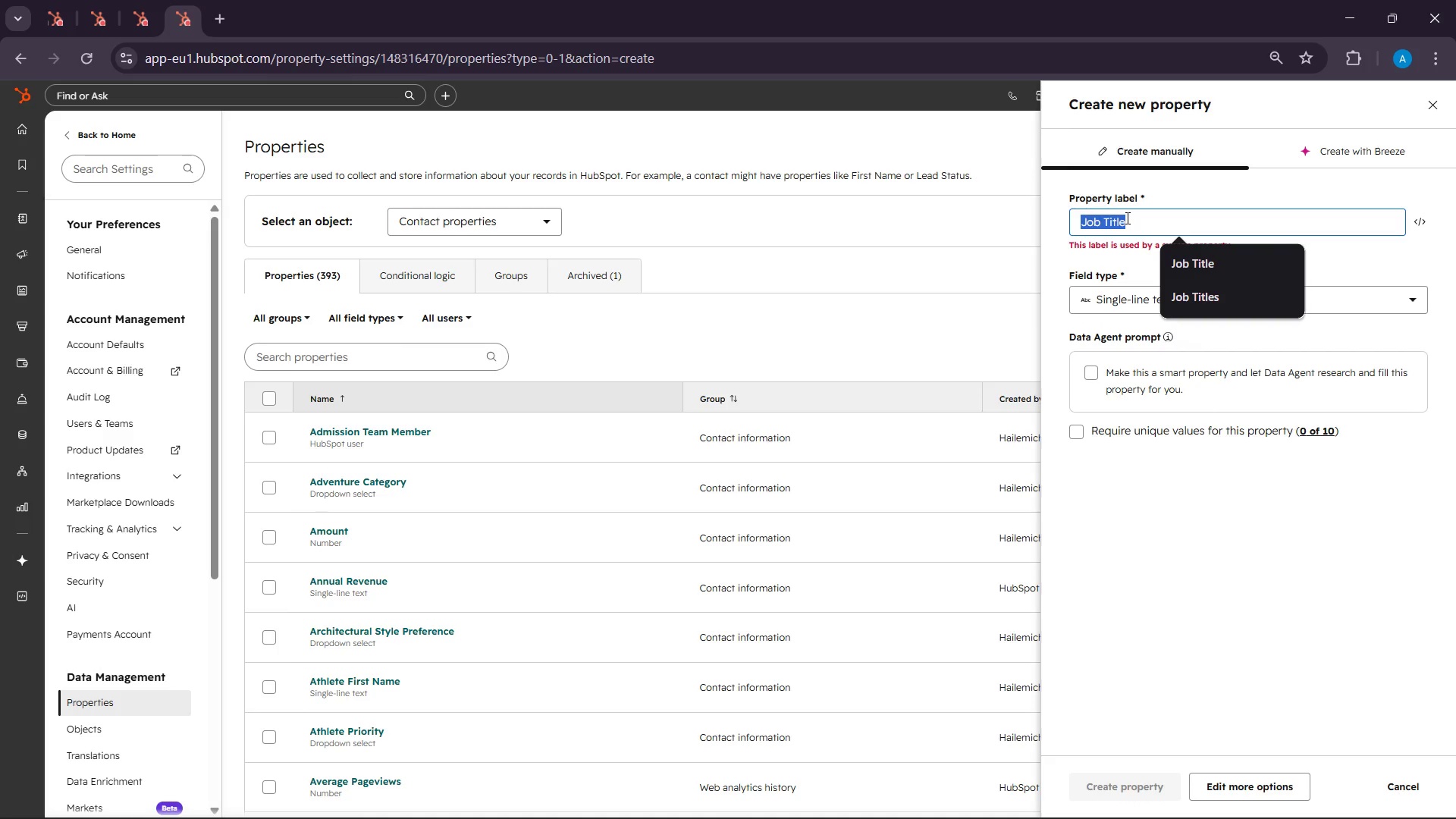 
key(Backspace)
 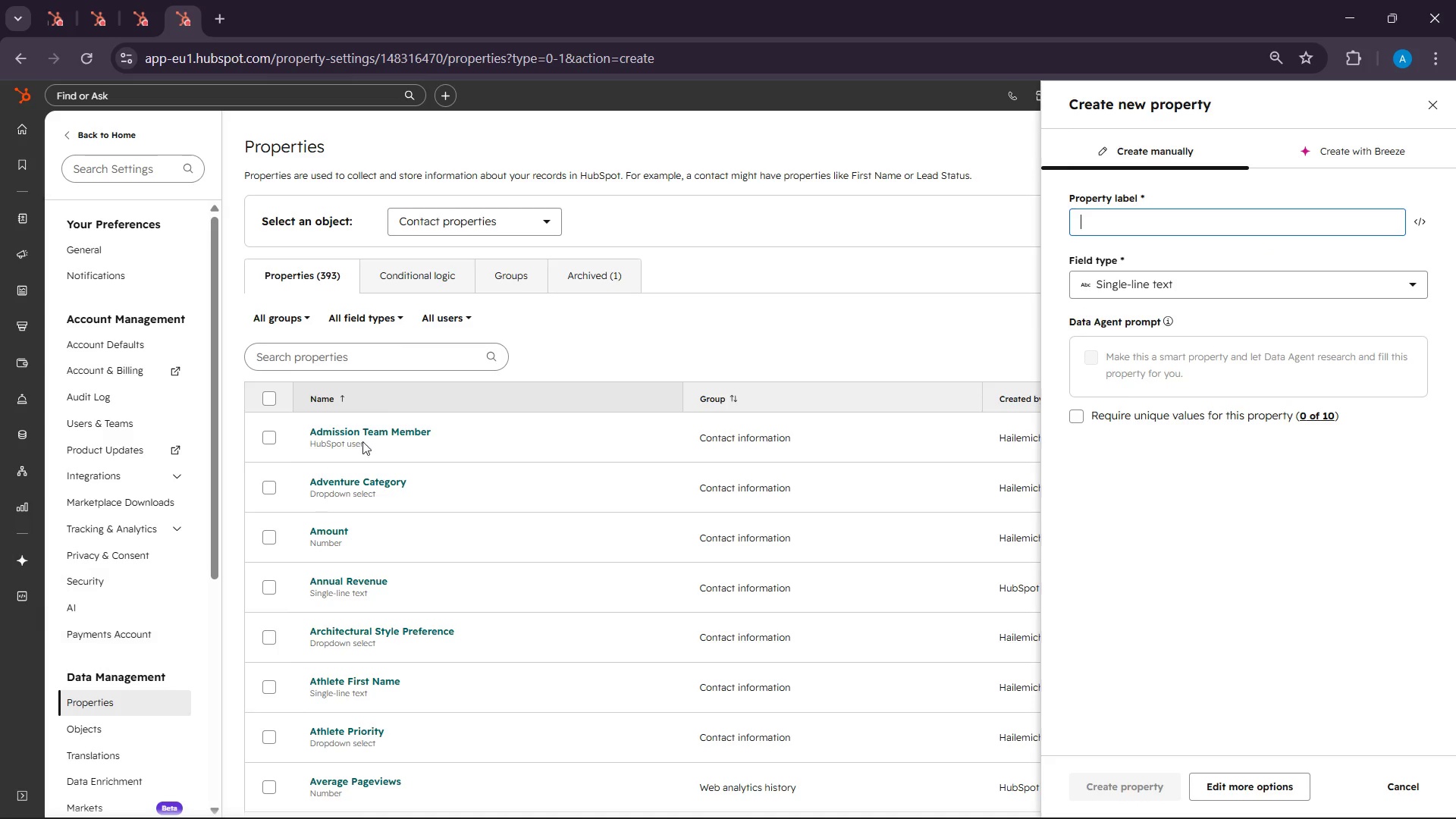 
left_click([328, 330])
 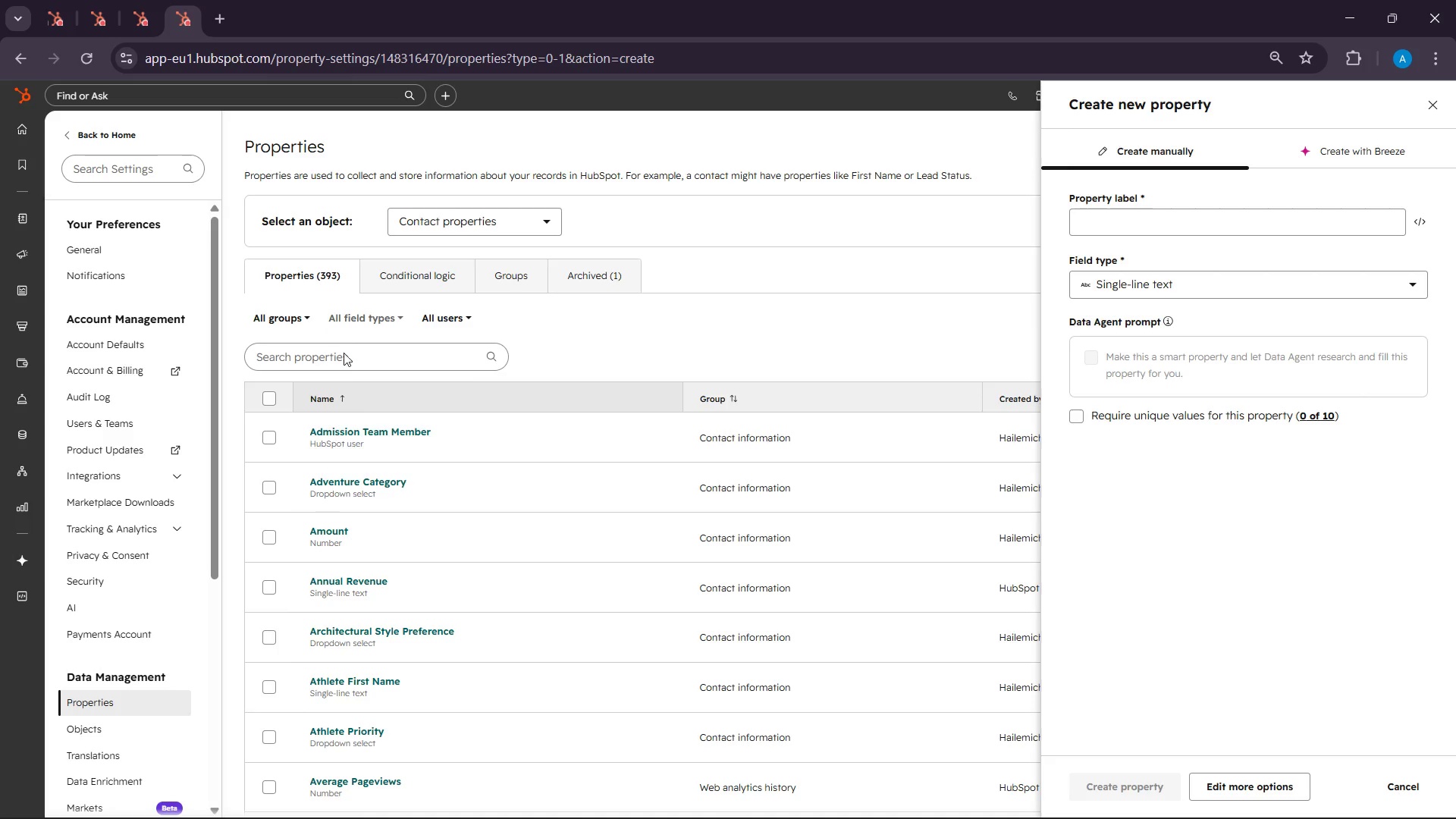 
left_click([344, 353])
 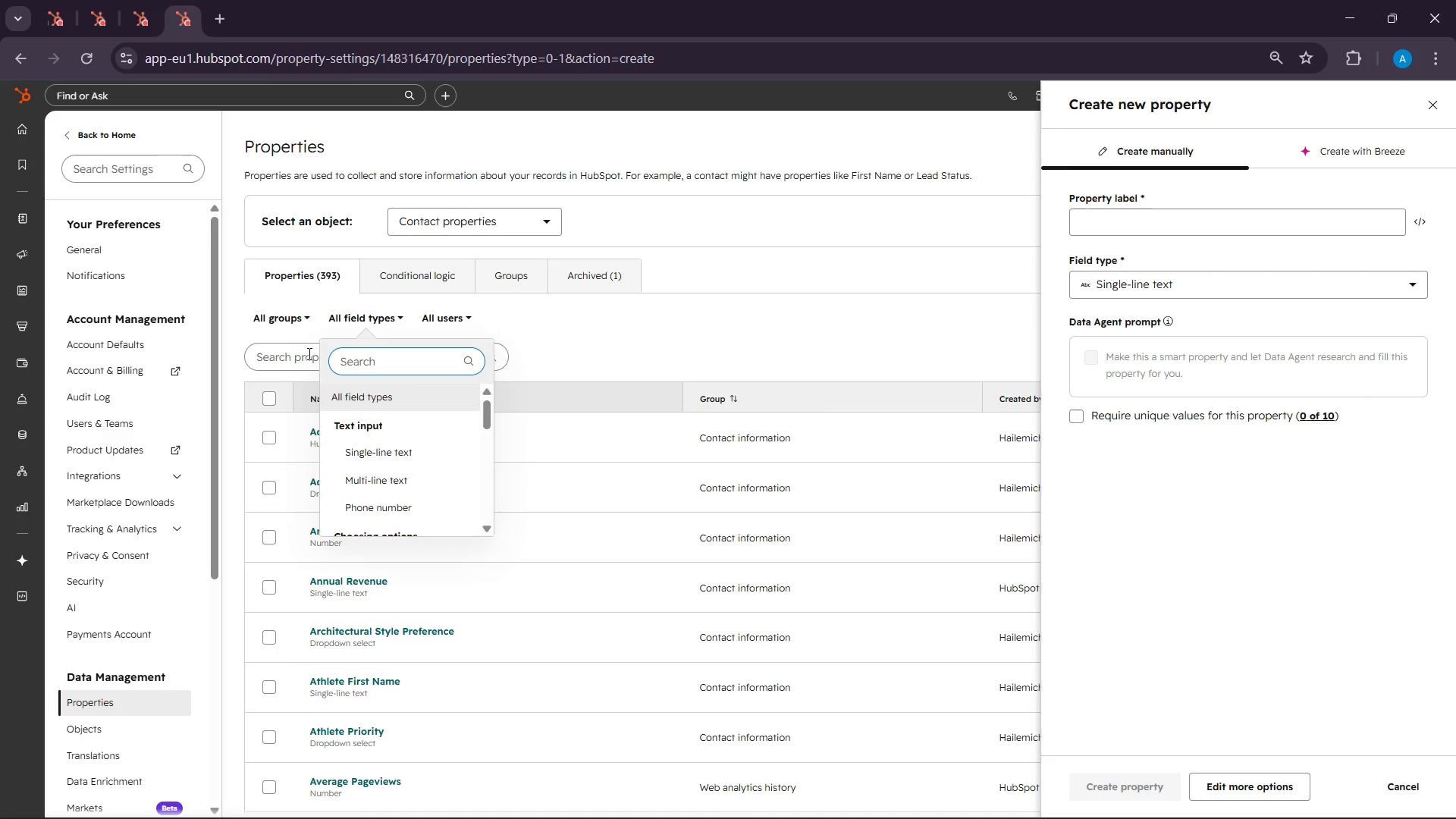 
left_click([303, 353])
 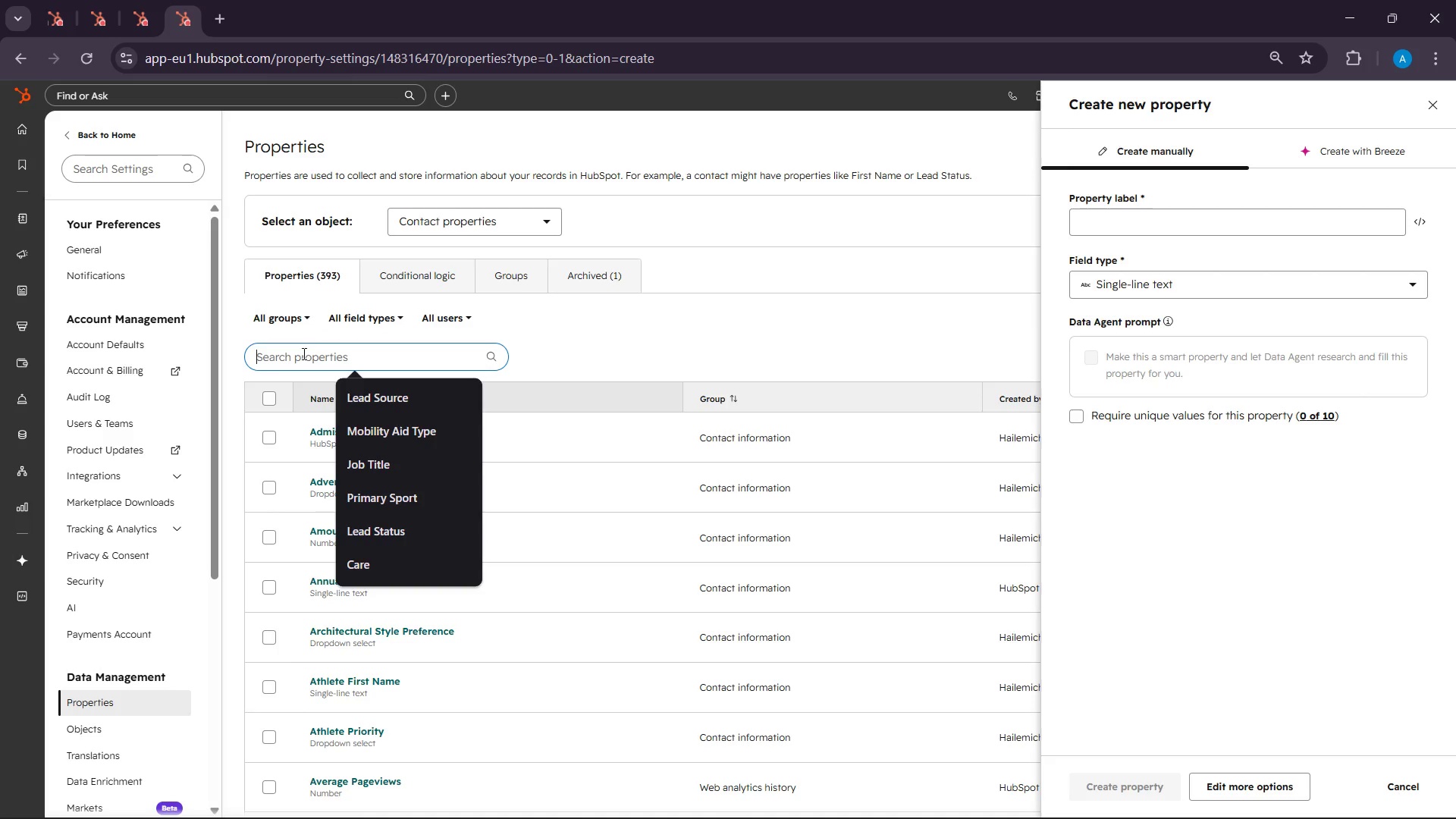 
left_click([303, 353])
 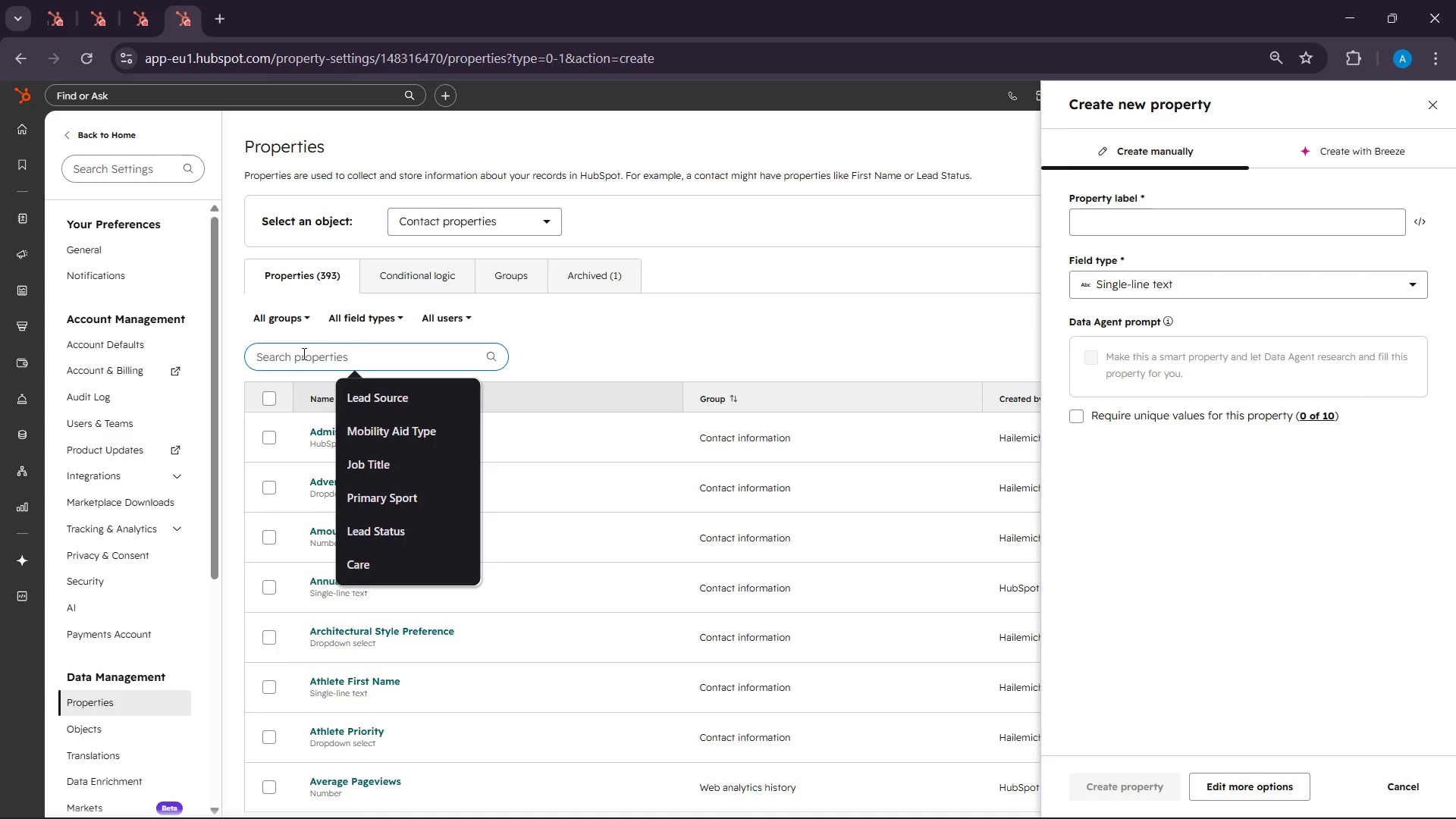 
key(Control+V)
 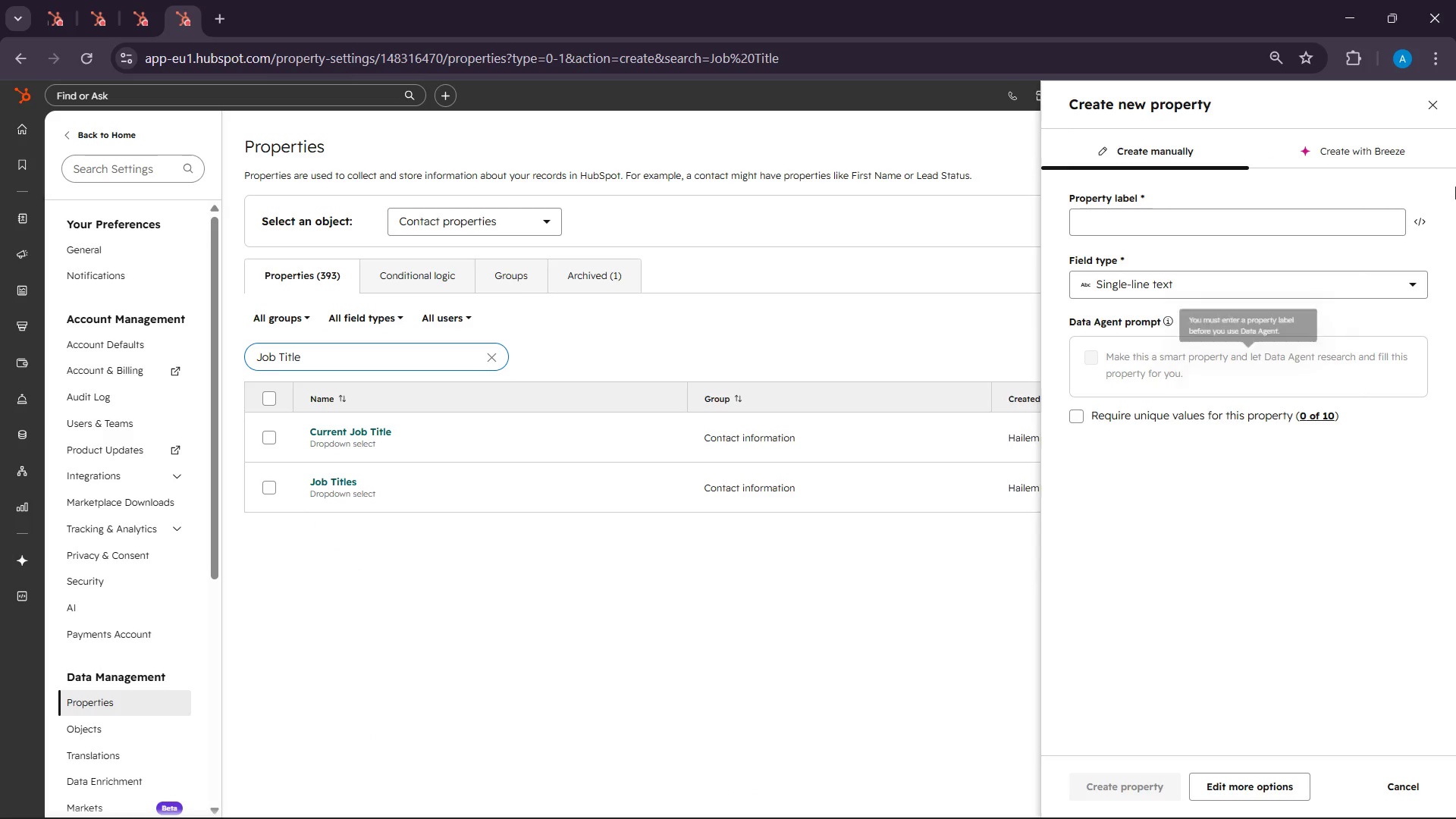 
left_click([1444, 106])
 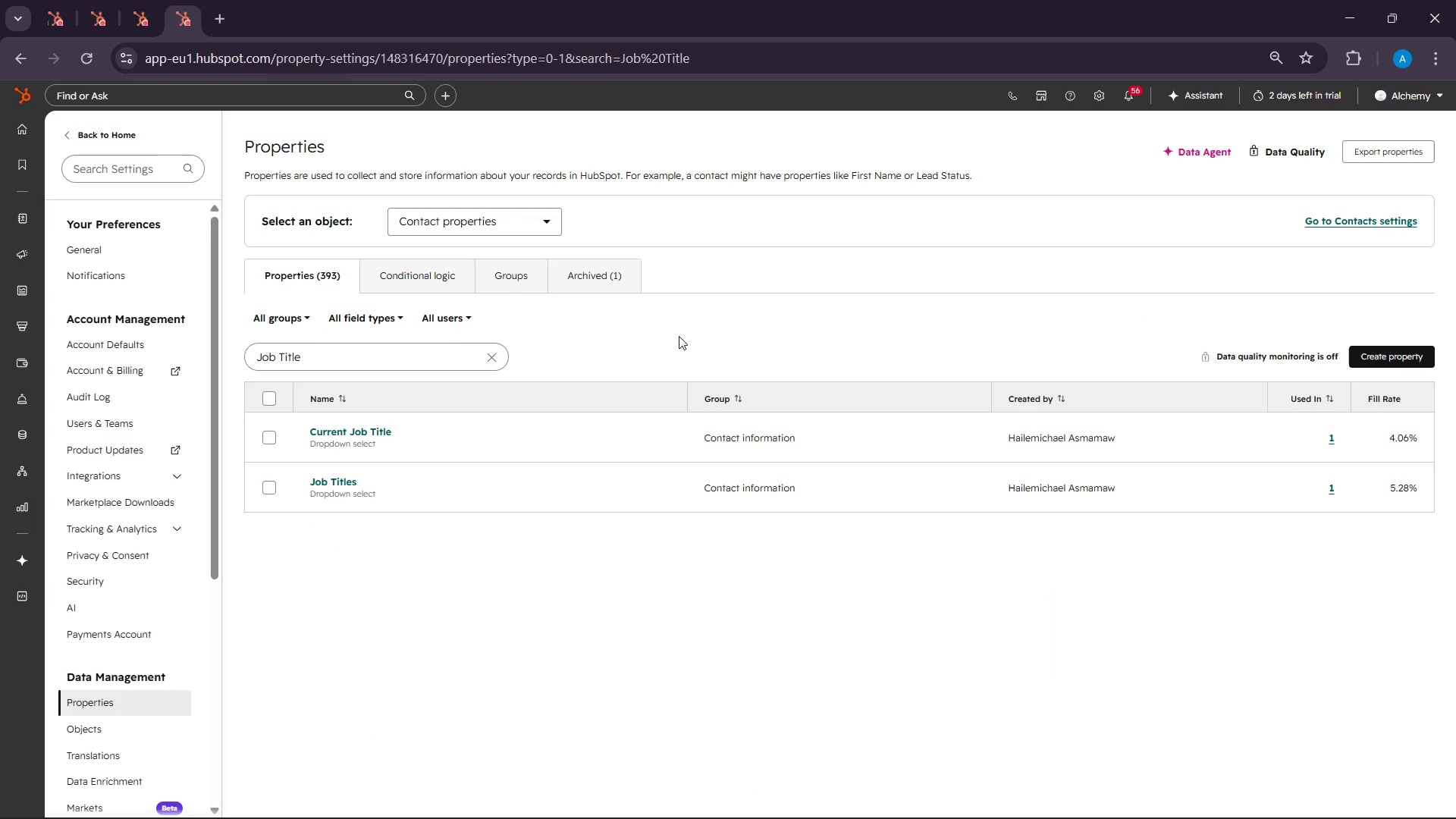 
wait(9.31)
 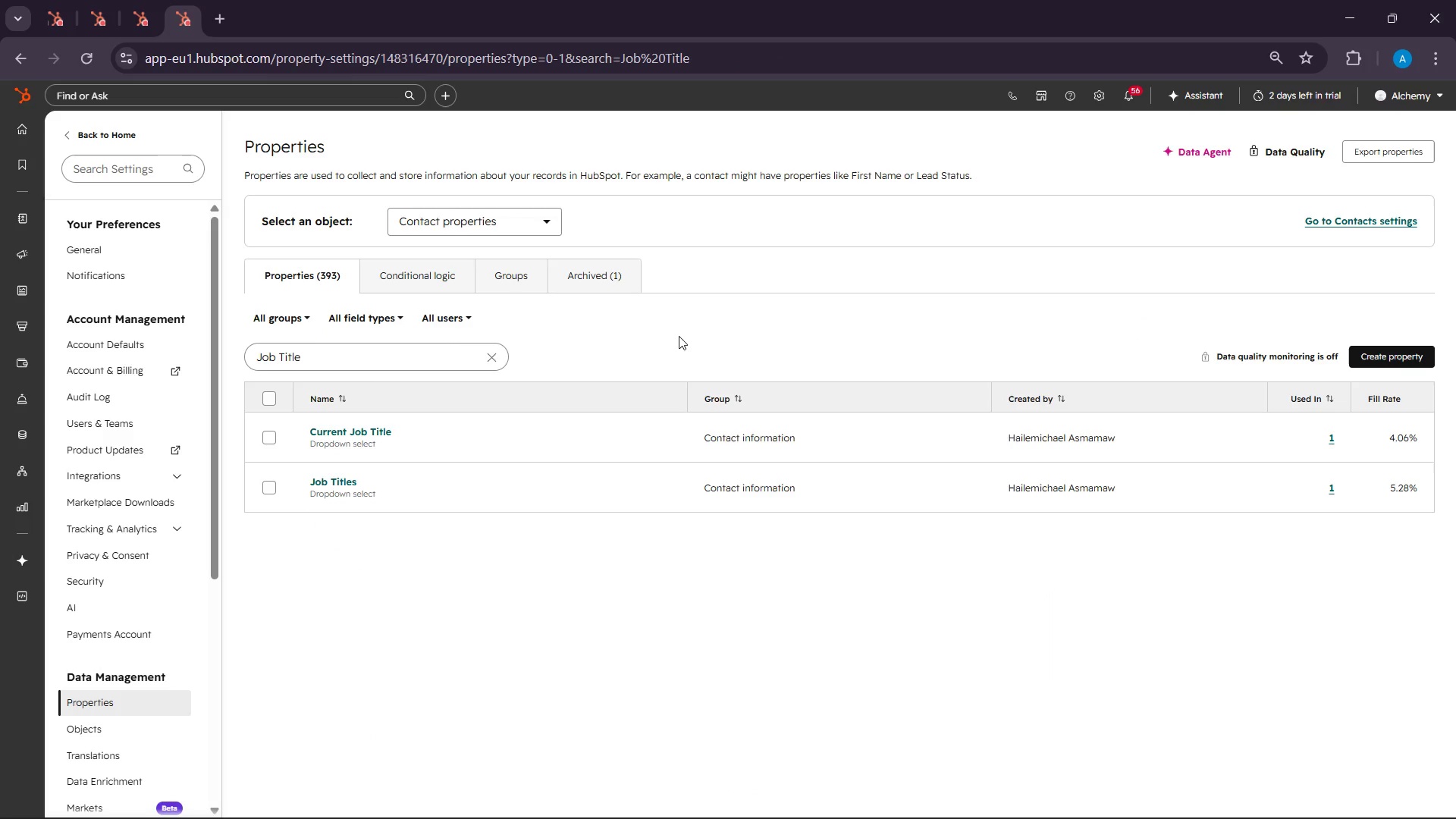 
left_click([340, 476])
 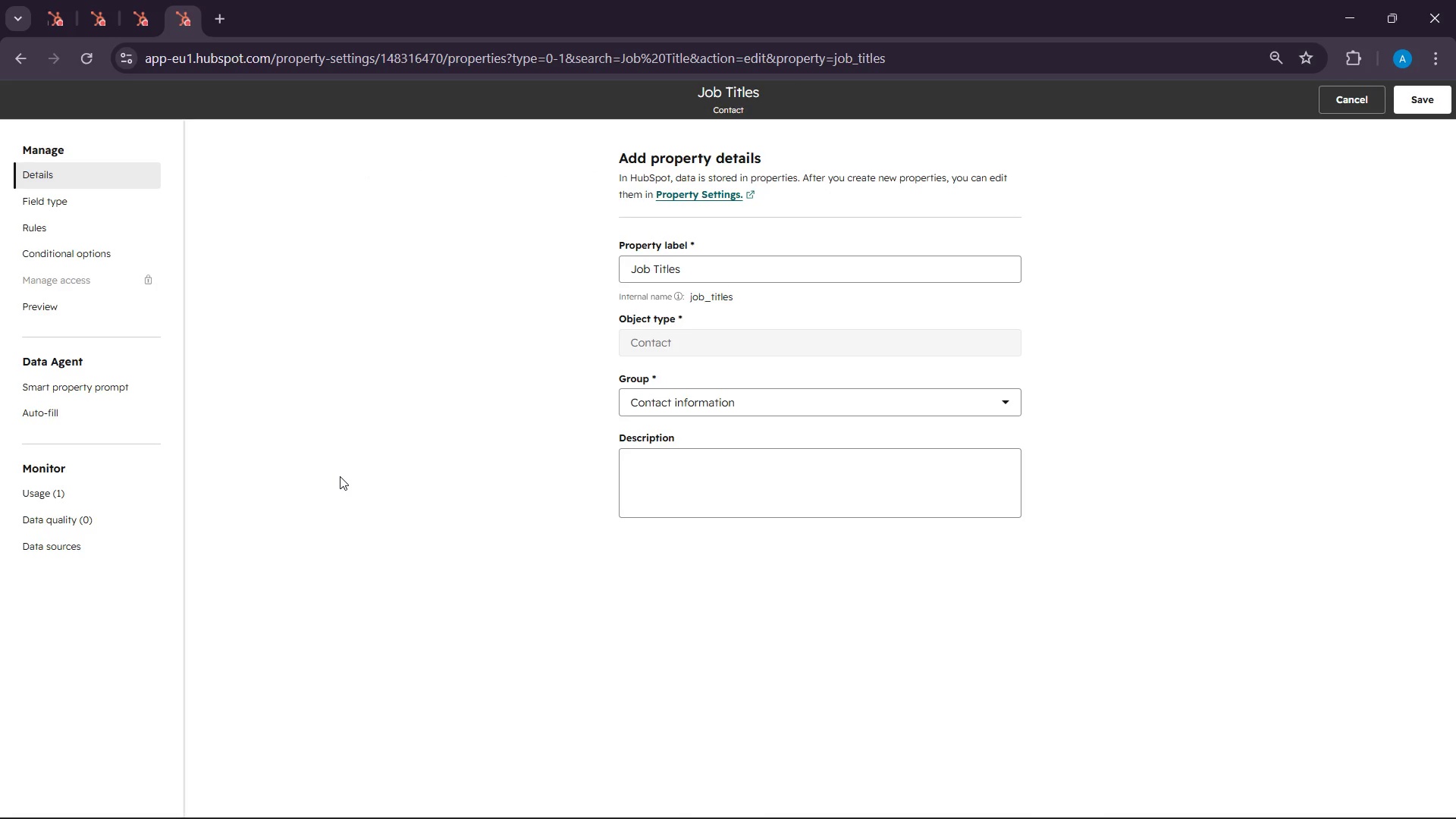 
wait(12.76)
 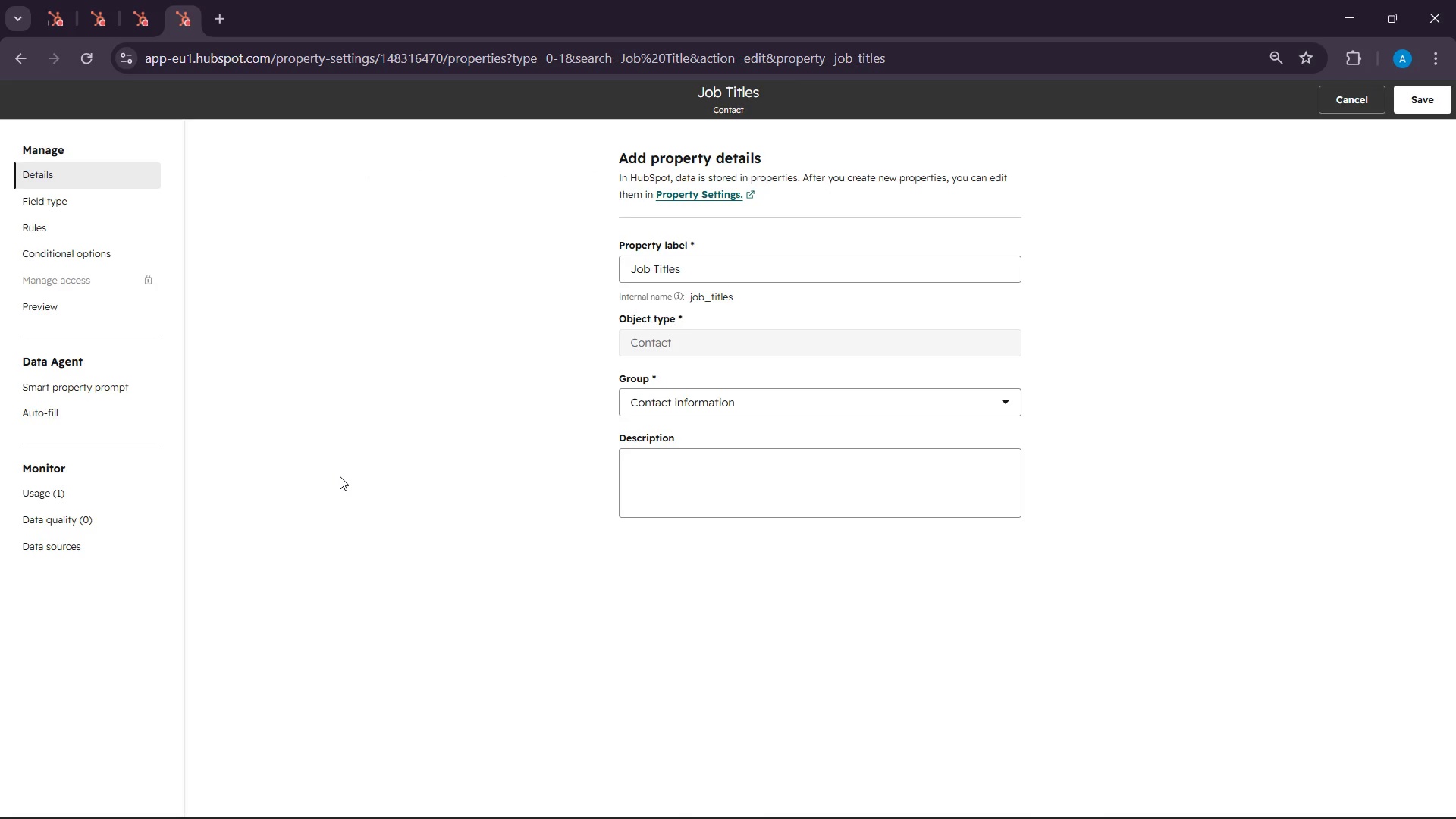 
left_click([58, 214])
 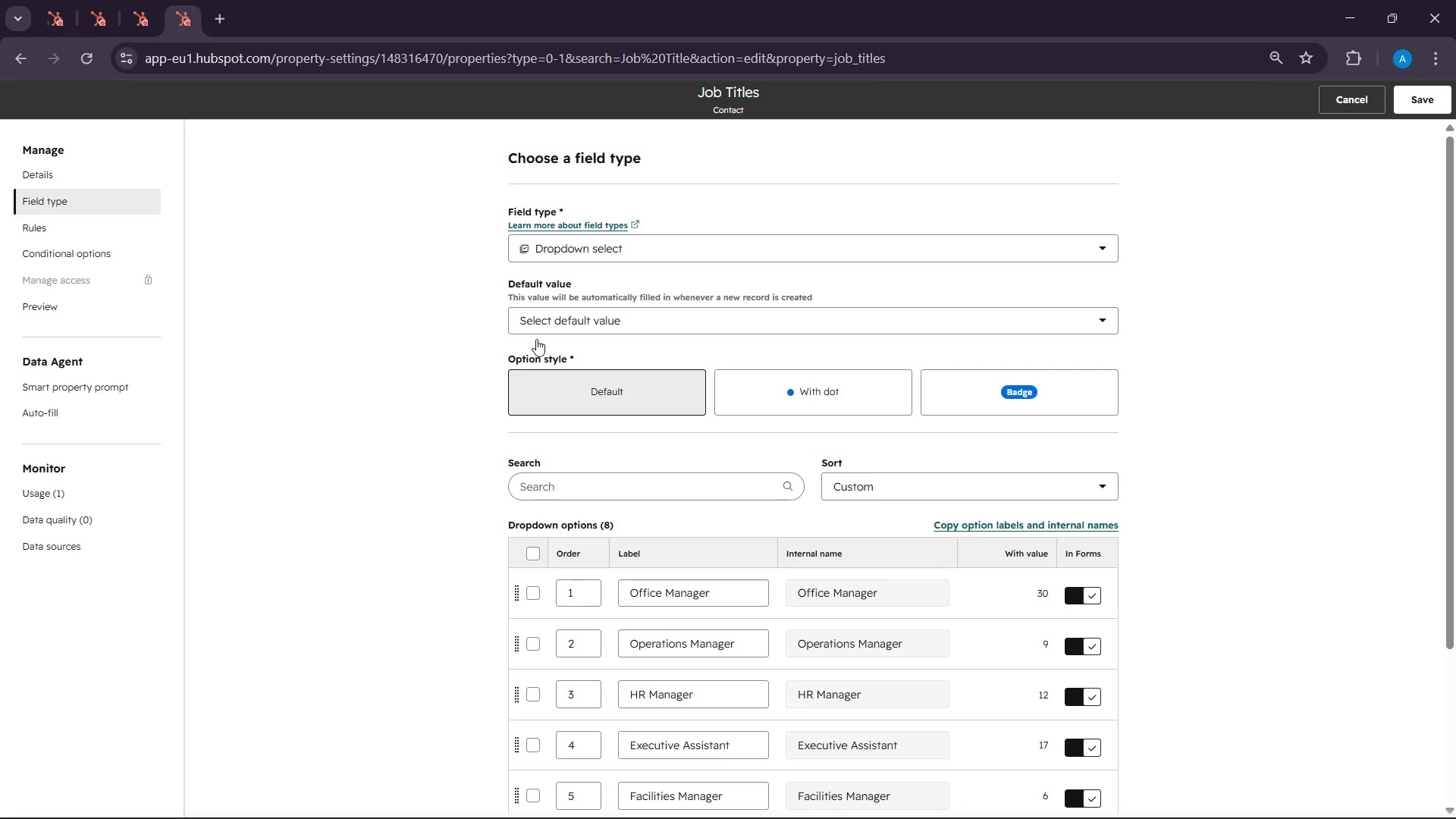 
scroll: coordinate [1024, 642], scroll_direction: down, amount: 11.0
 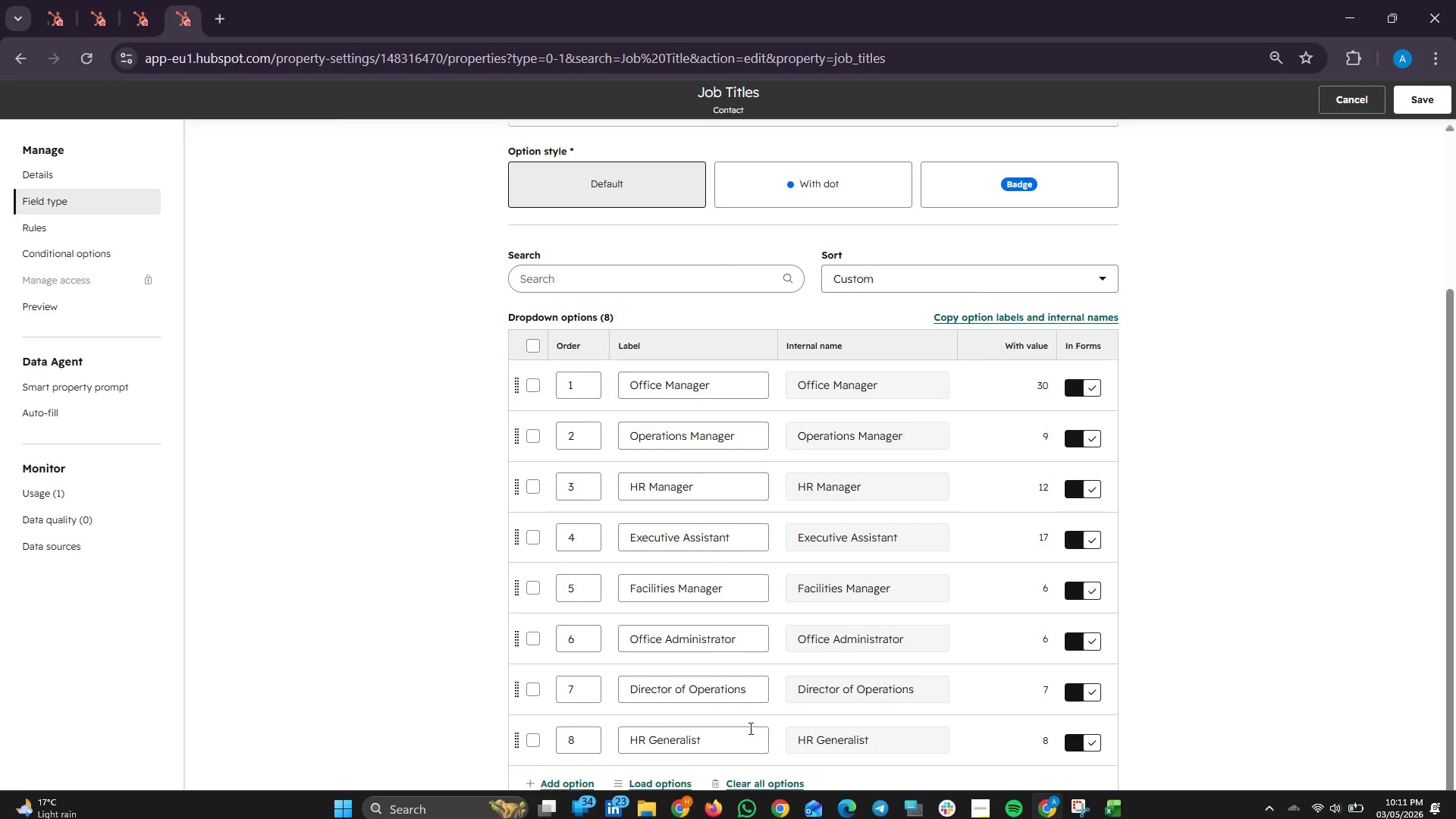 
left_click([751, 777])
 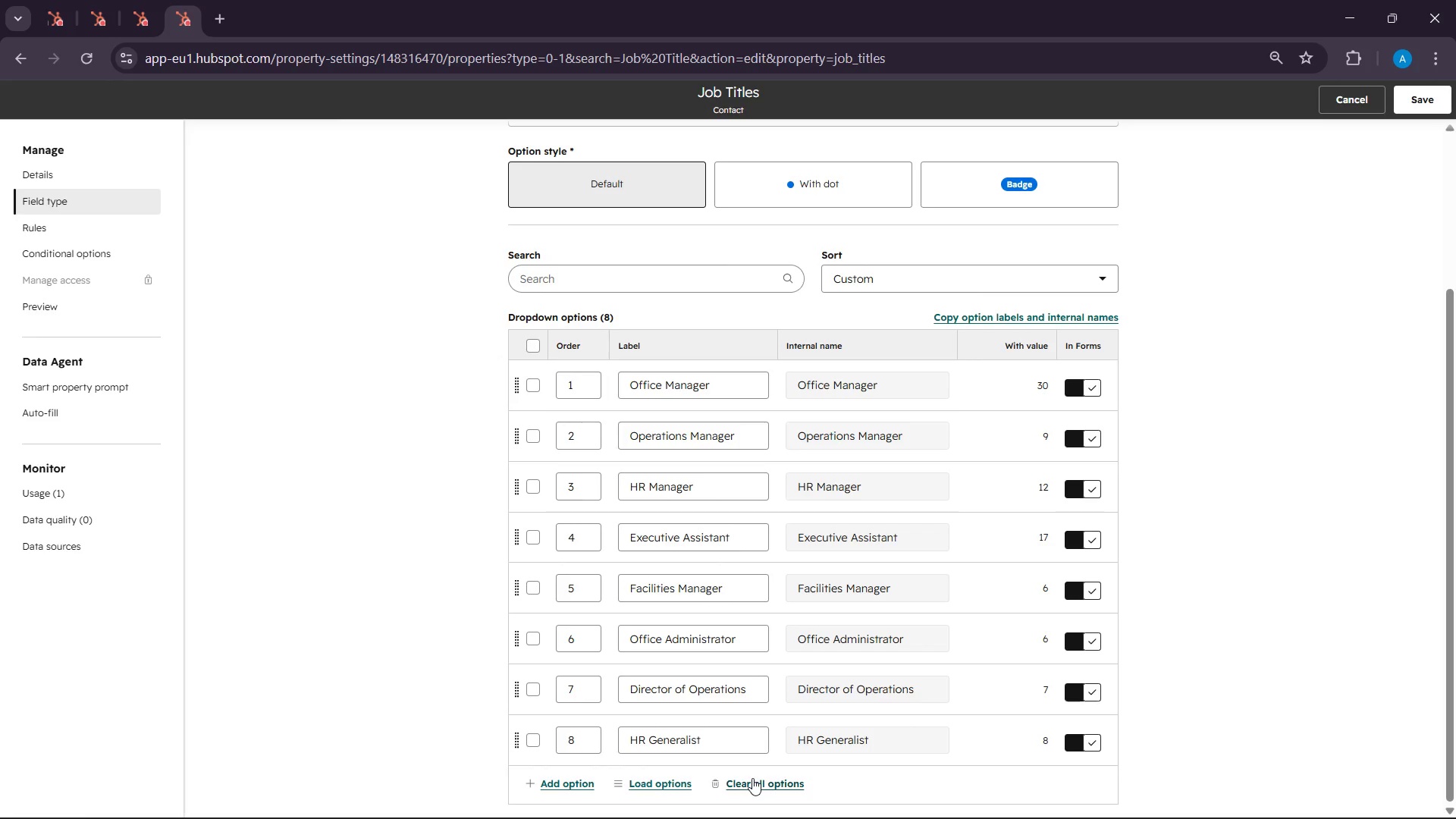 
left_click([752, 778])
 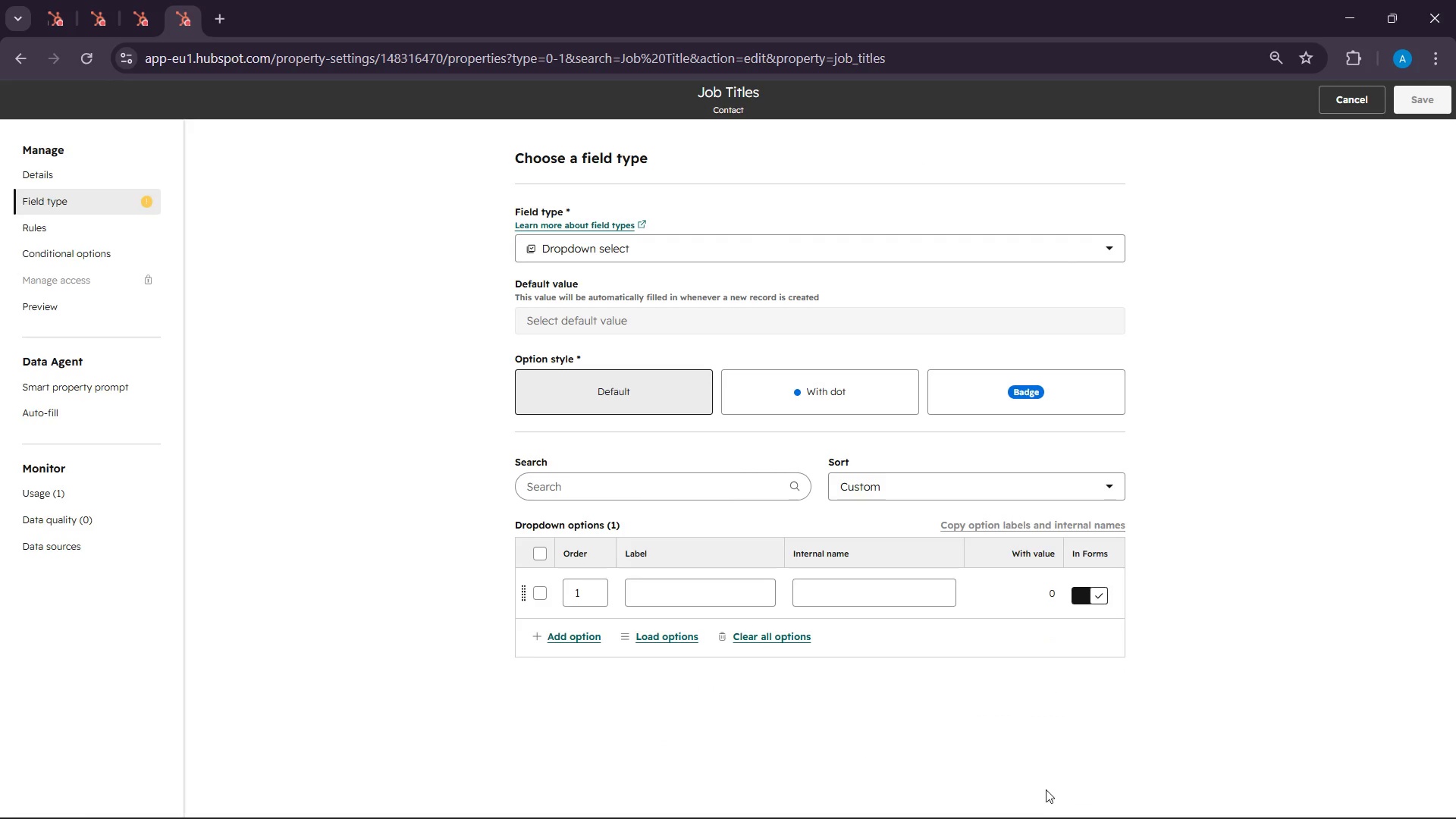 
scroll: coordinate [1046, 789], scroll_direction: down, amount: 5.0
 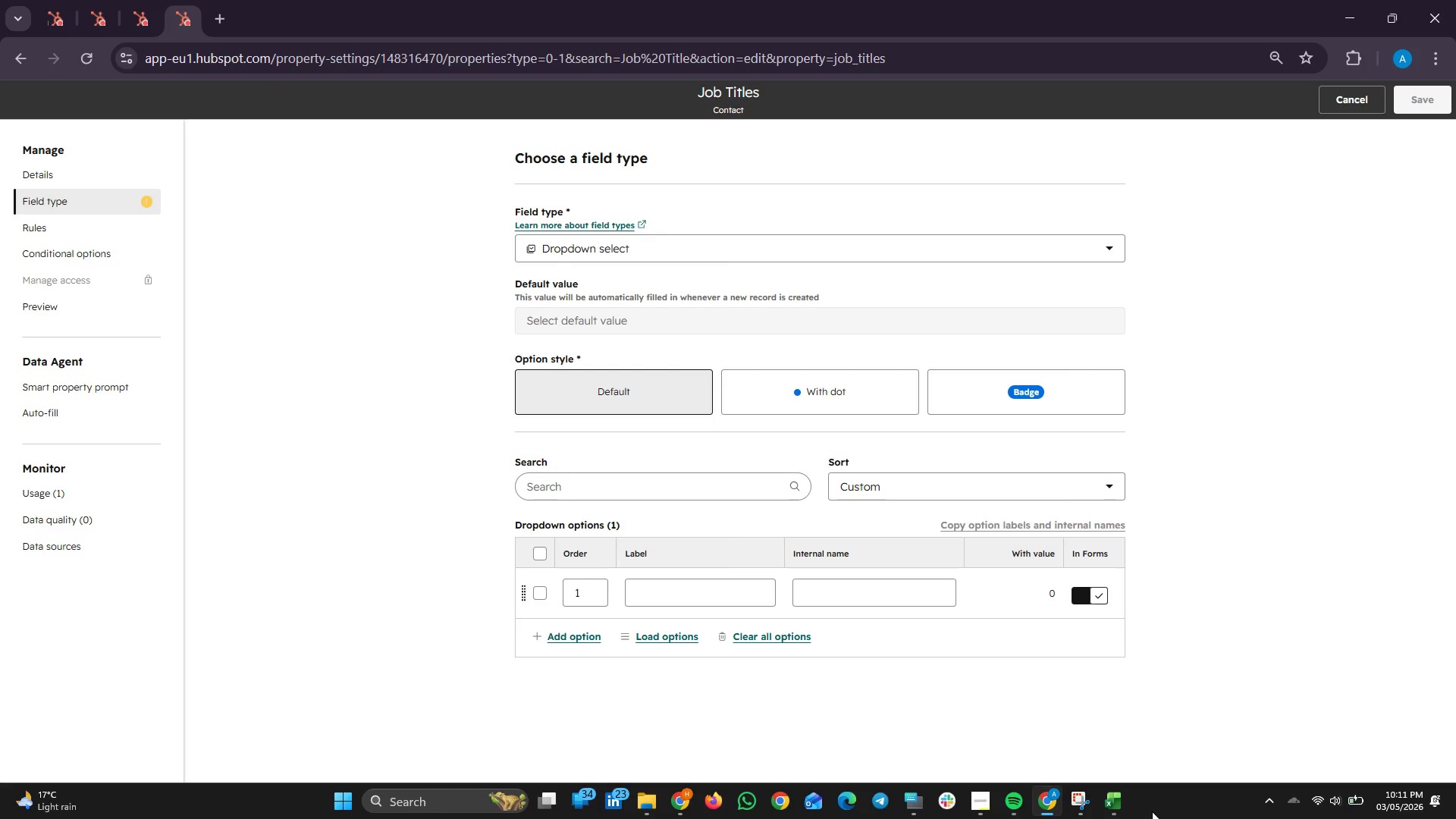 
wait(15.06)
 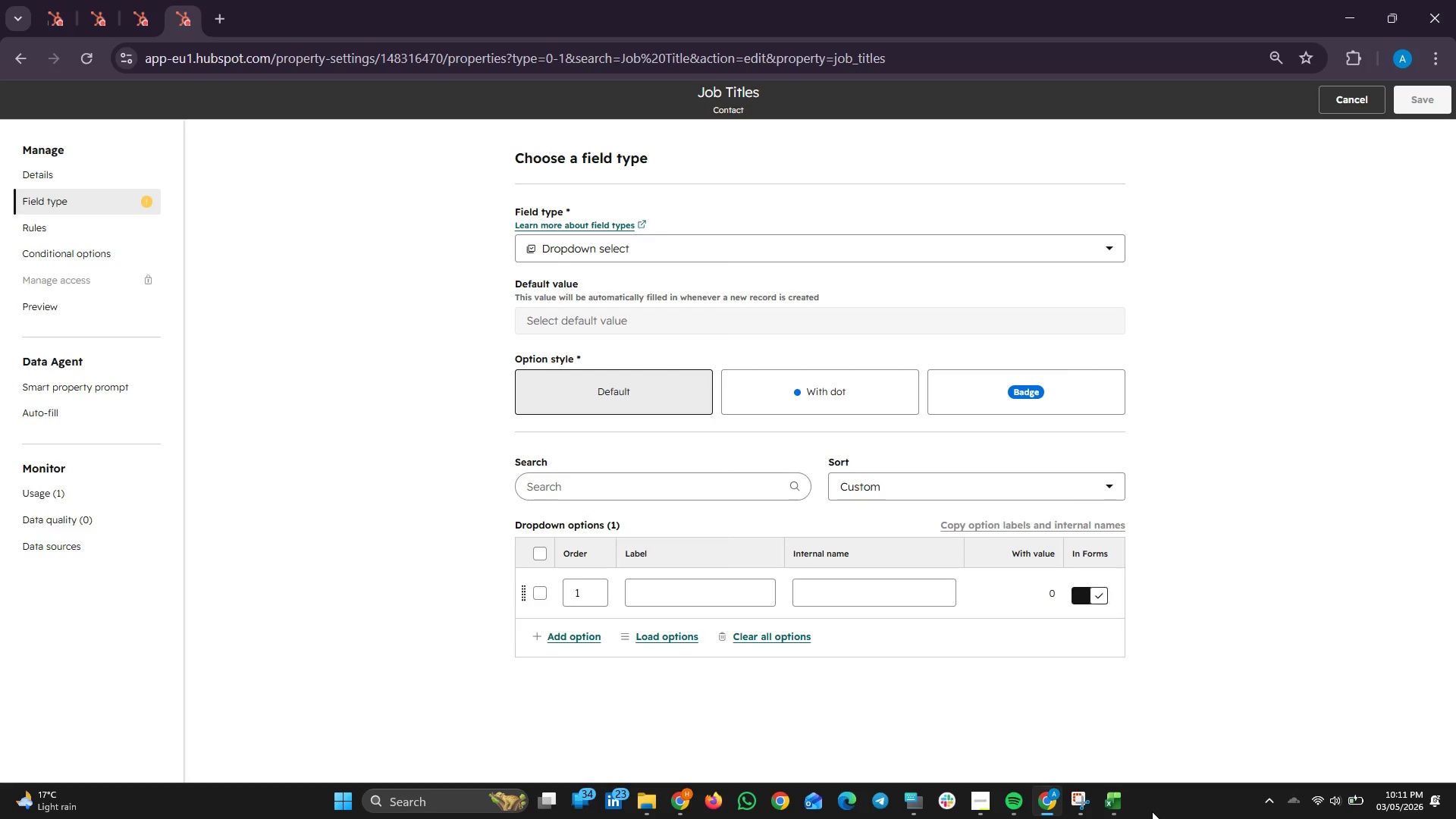 
left_click([1100, 805])
 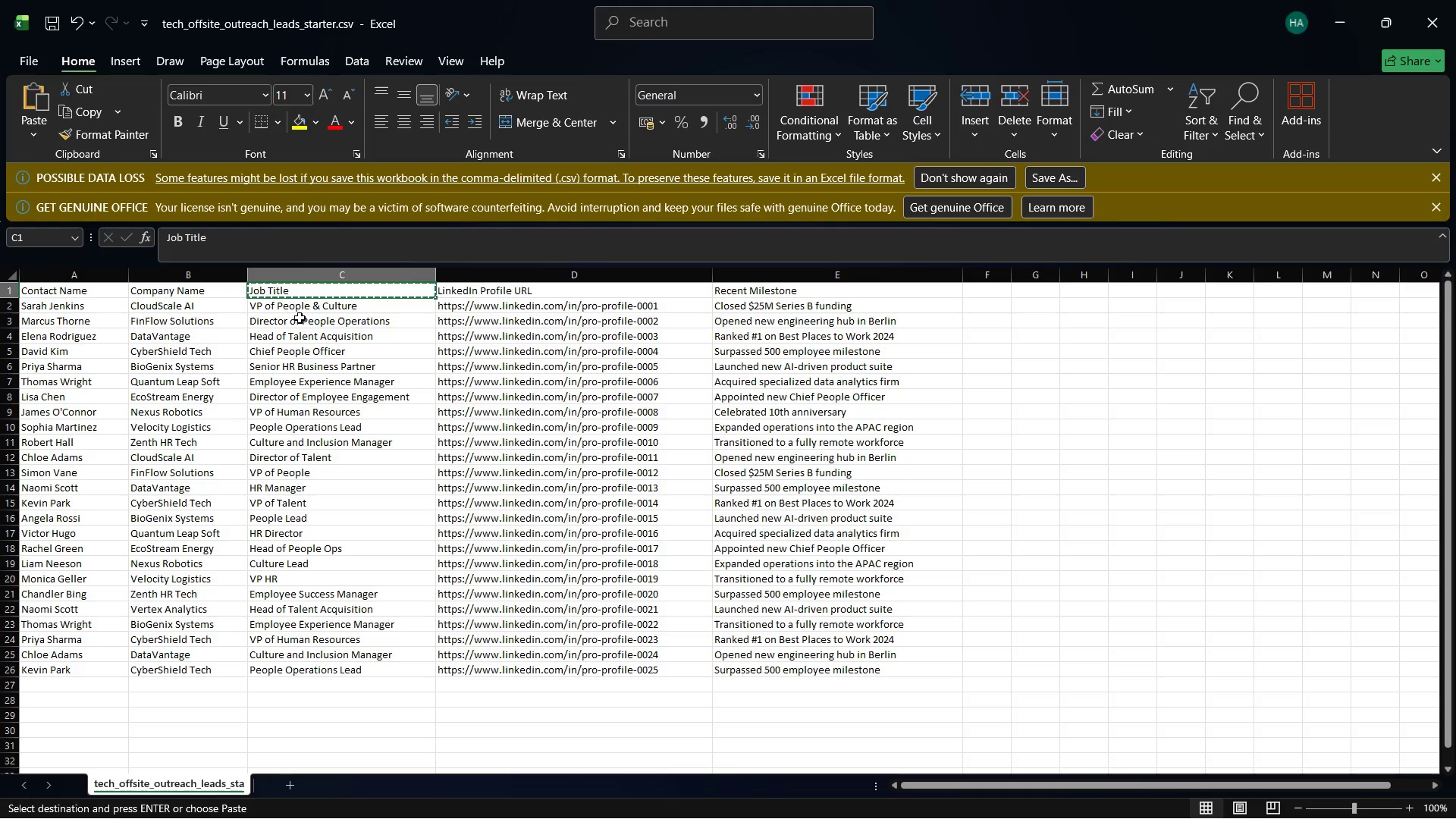 
left_click([297, 305])
 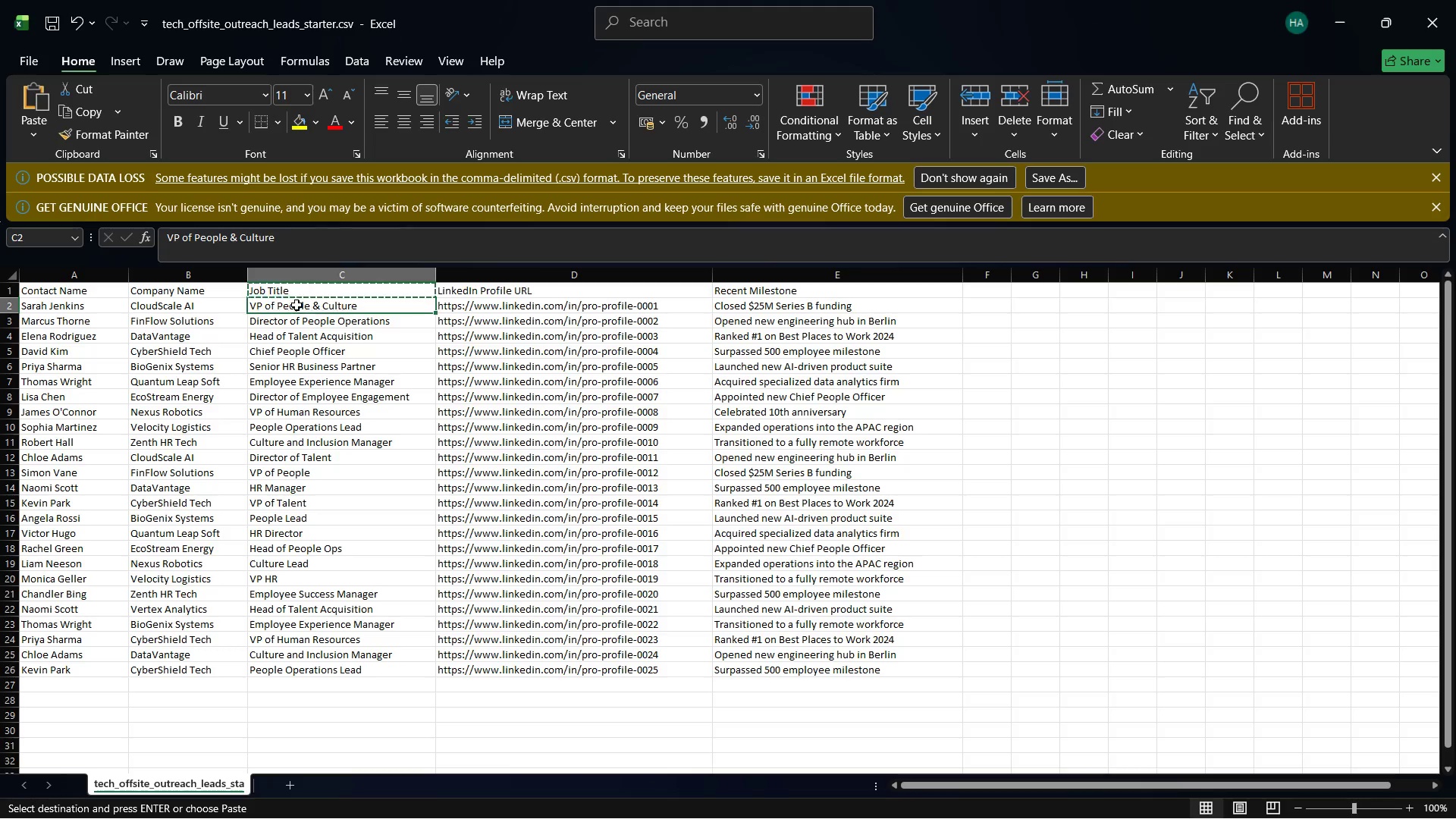 
right_click([297, 305])
 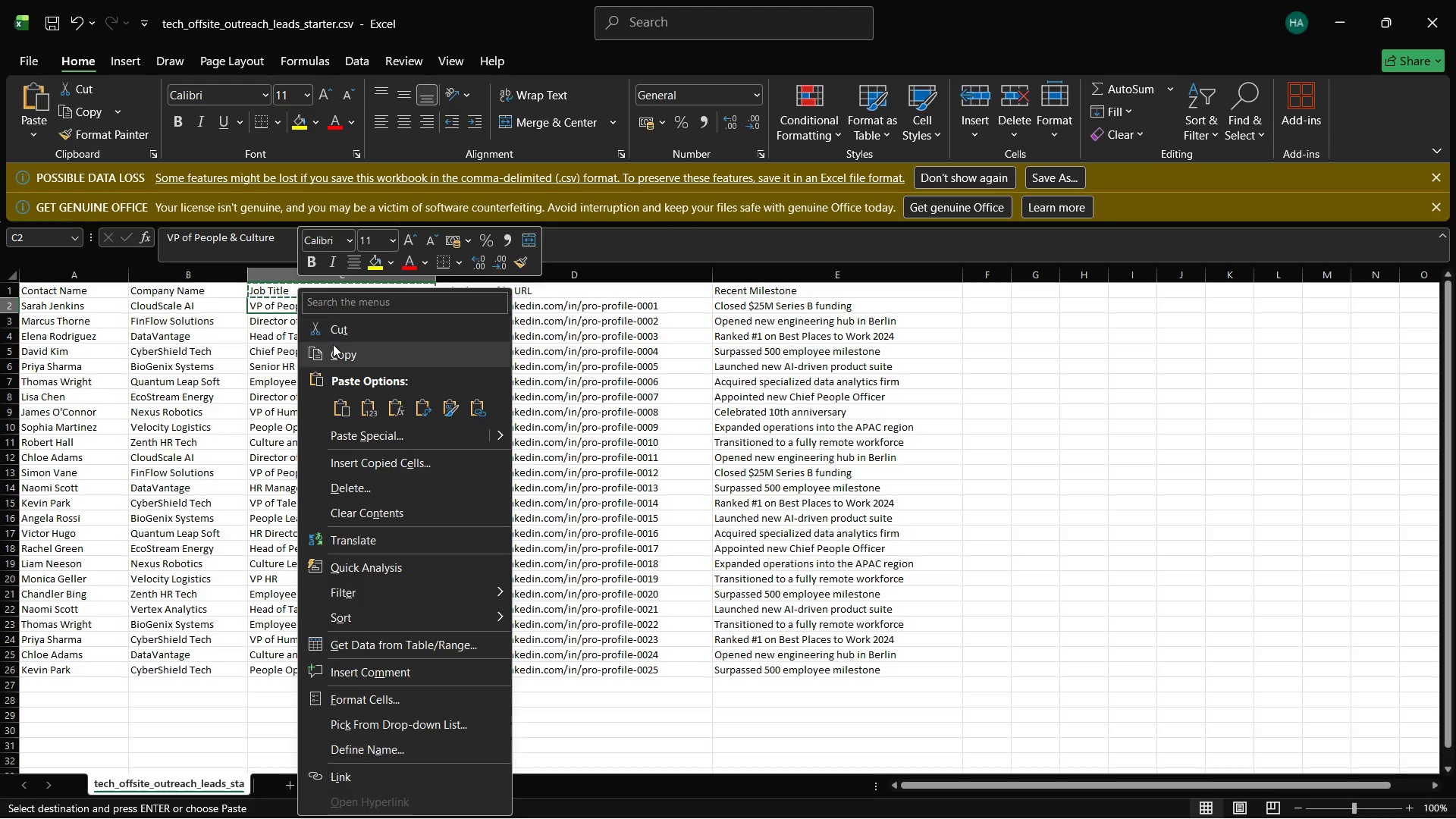 
left_click([333, 351])
 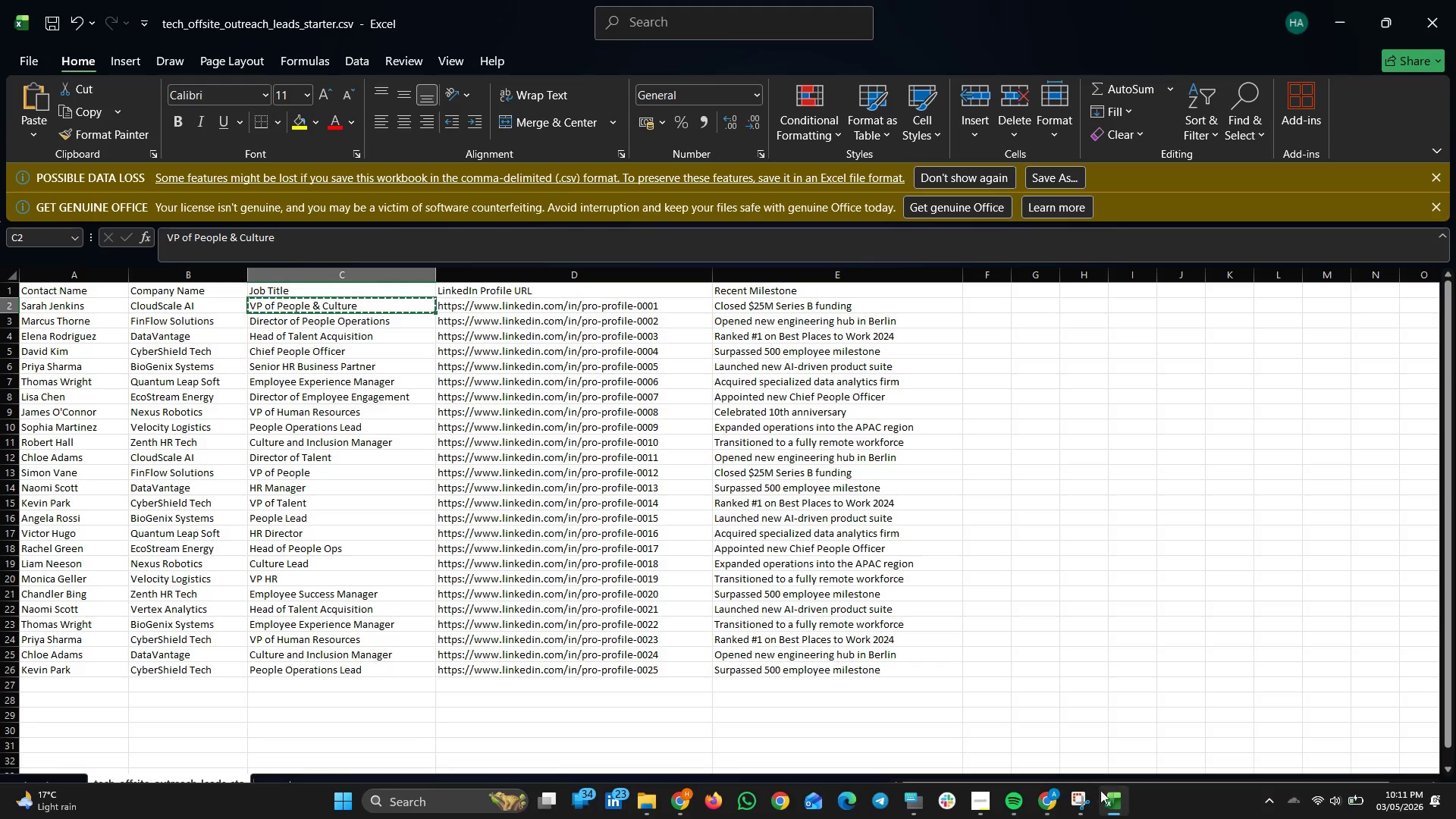 
left_click([1040, 799])
 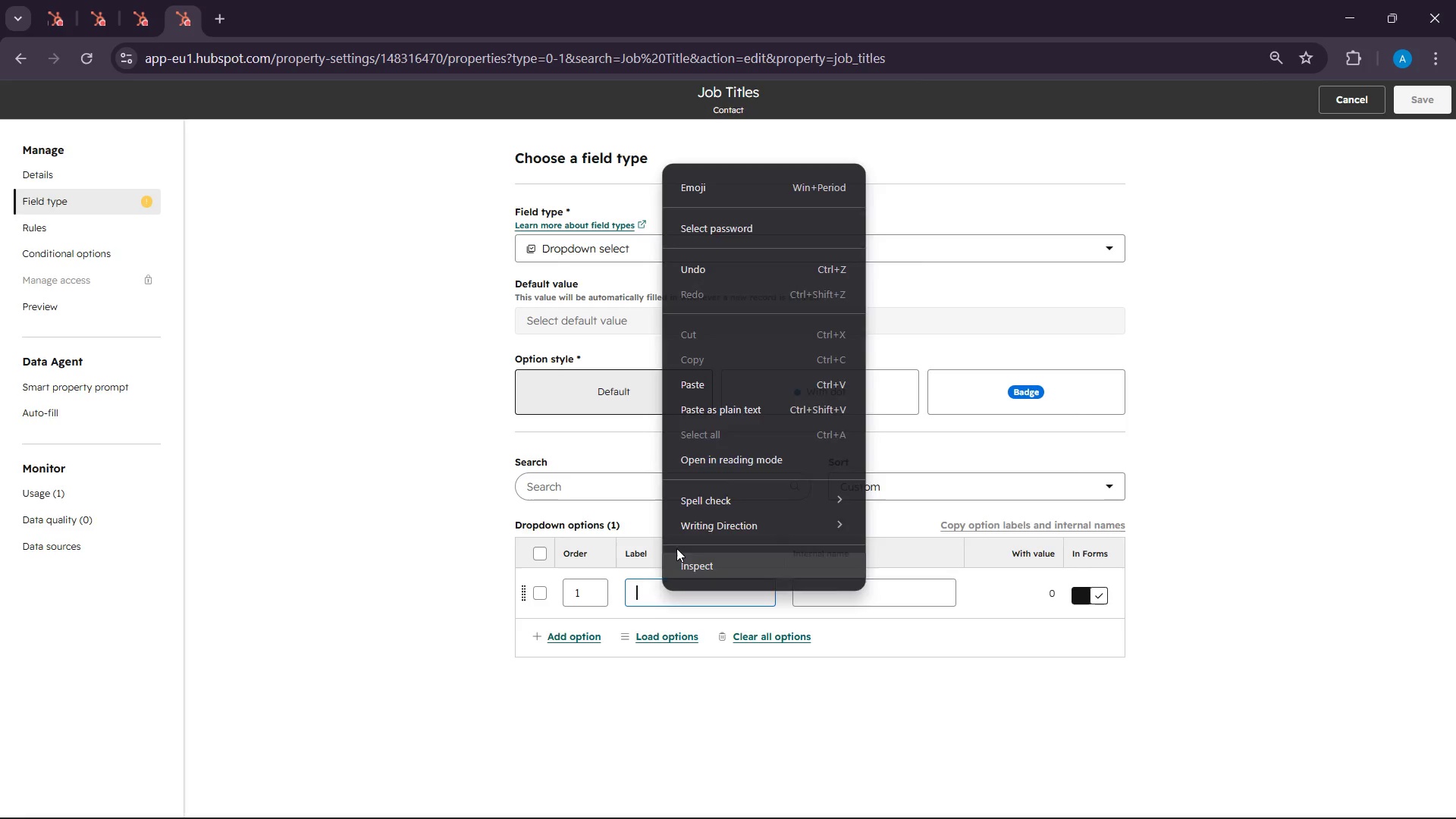 
left_click([714, 388])
 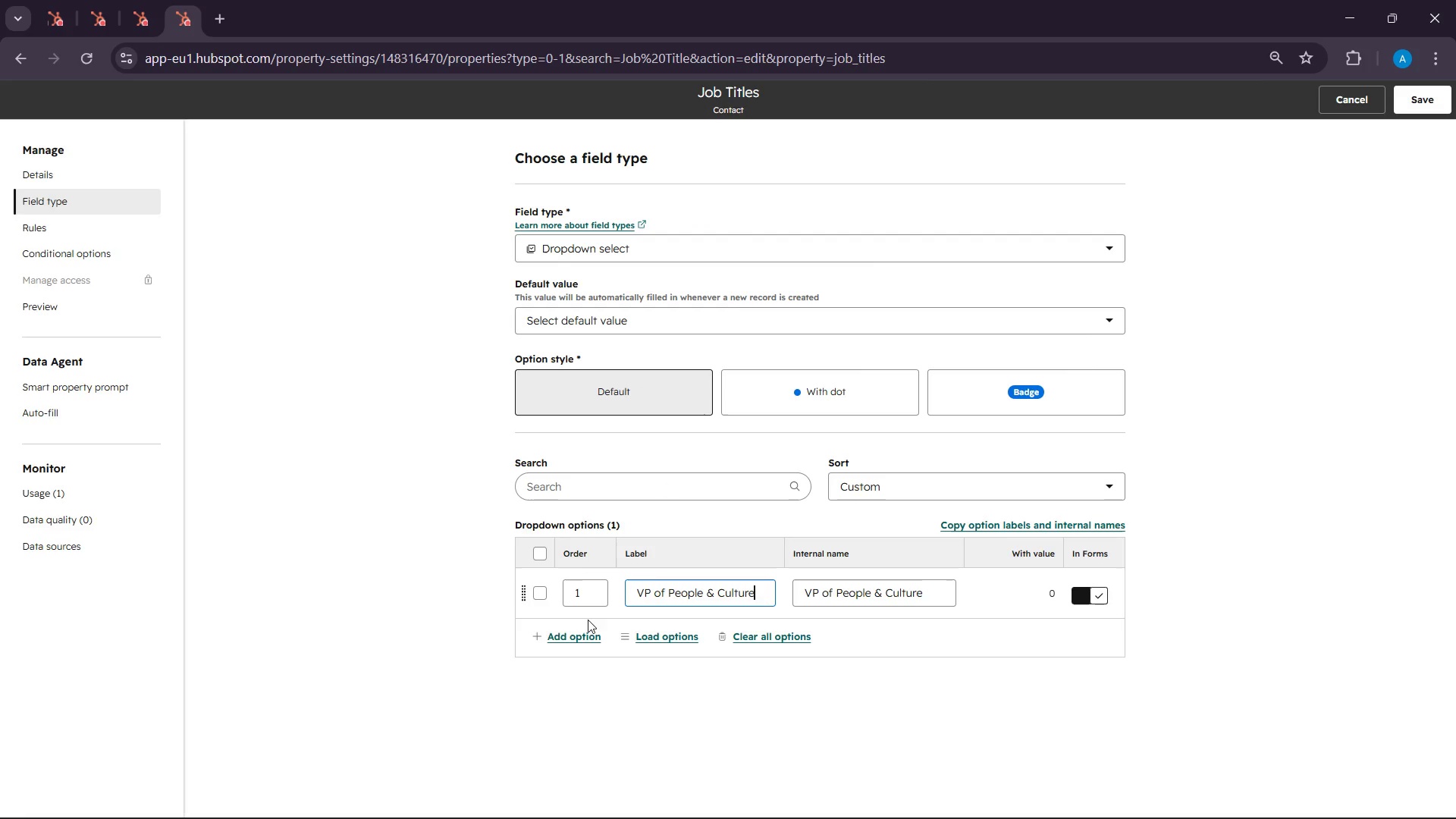 
left_click([582, 628])
 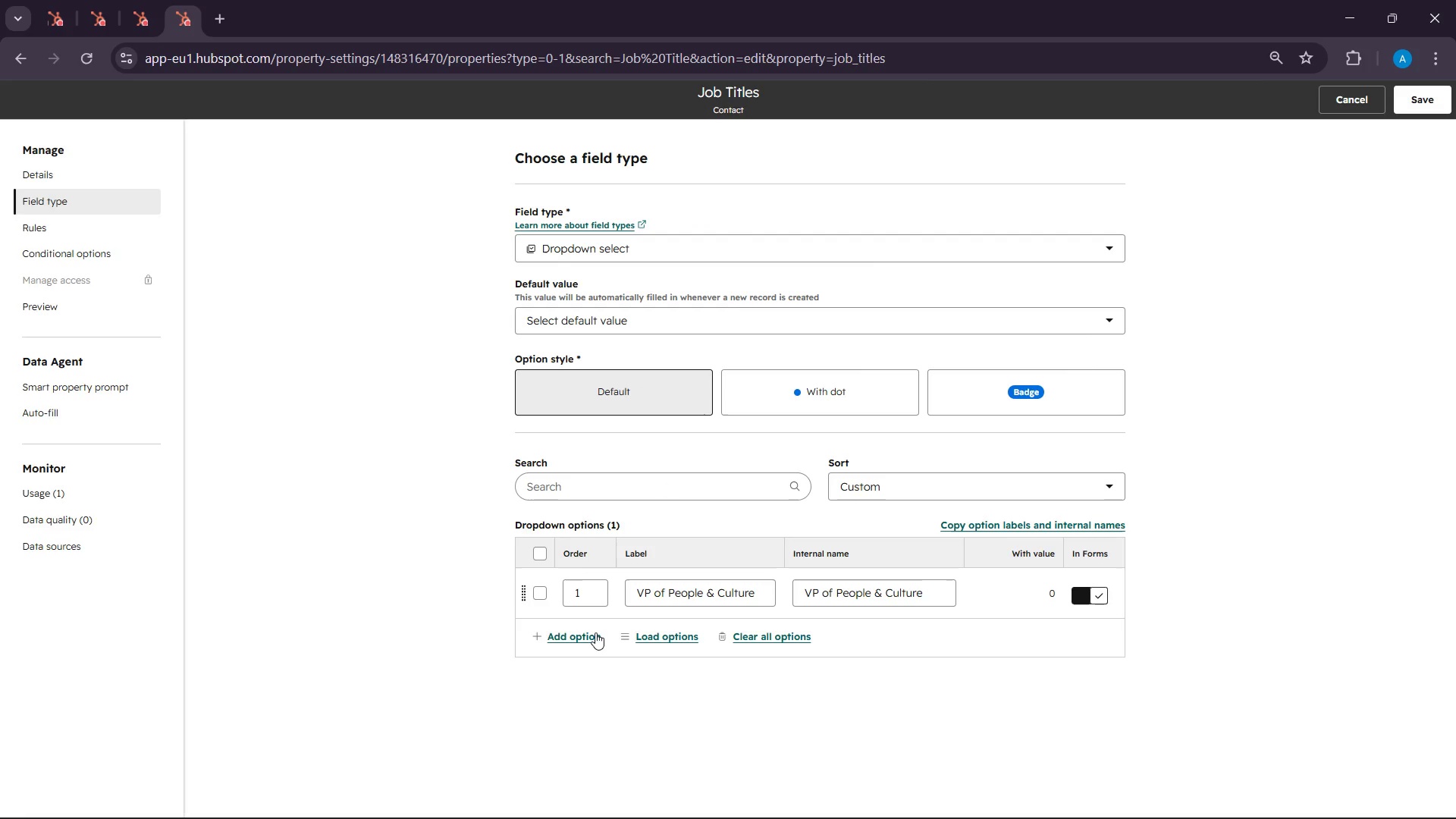 
left_click([592, 632])
 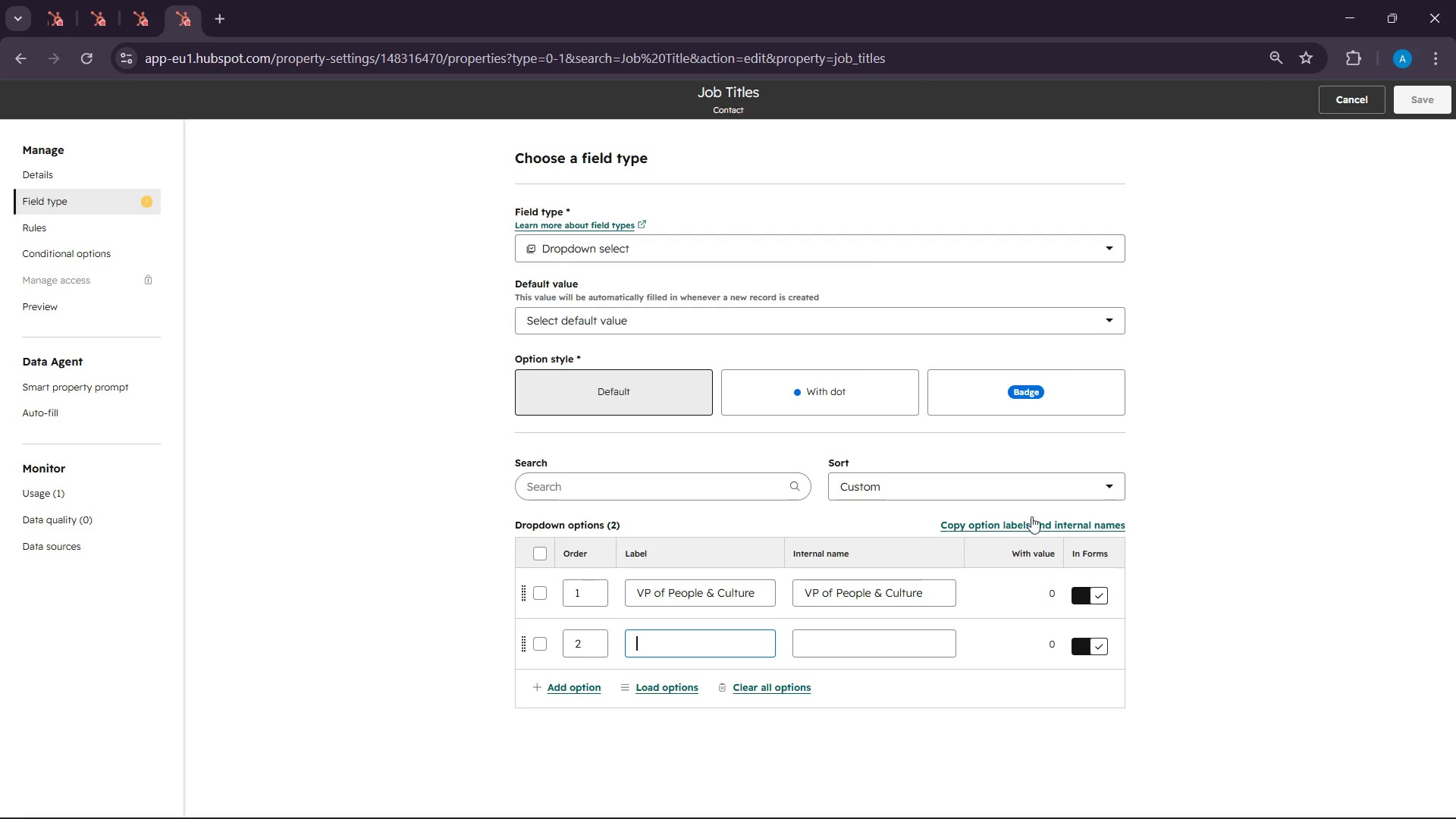 
scroll: coordinate [1112, 504], scroll_direction: down, amount: 4.0
 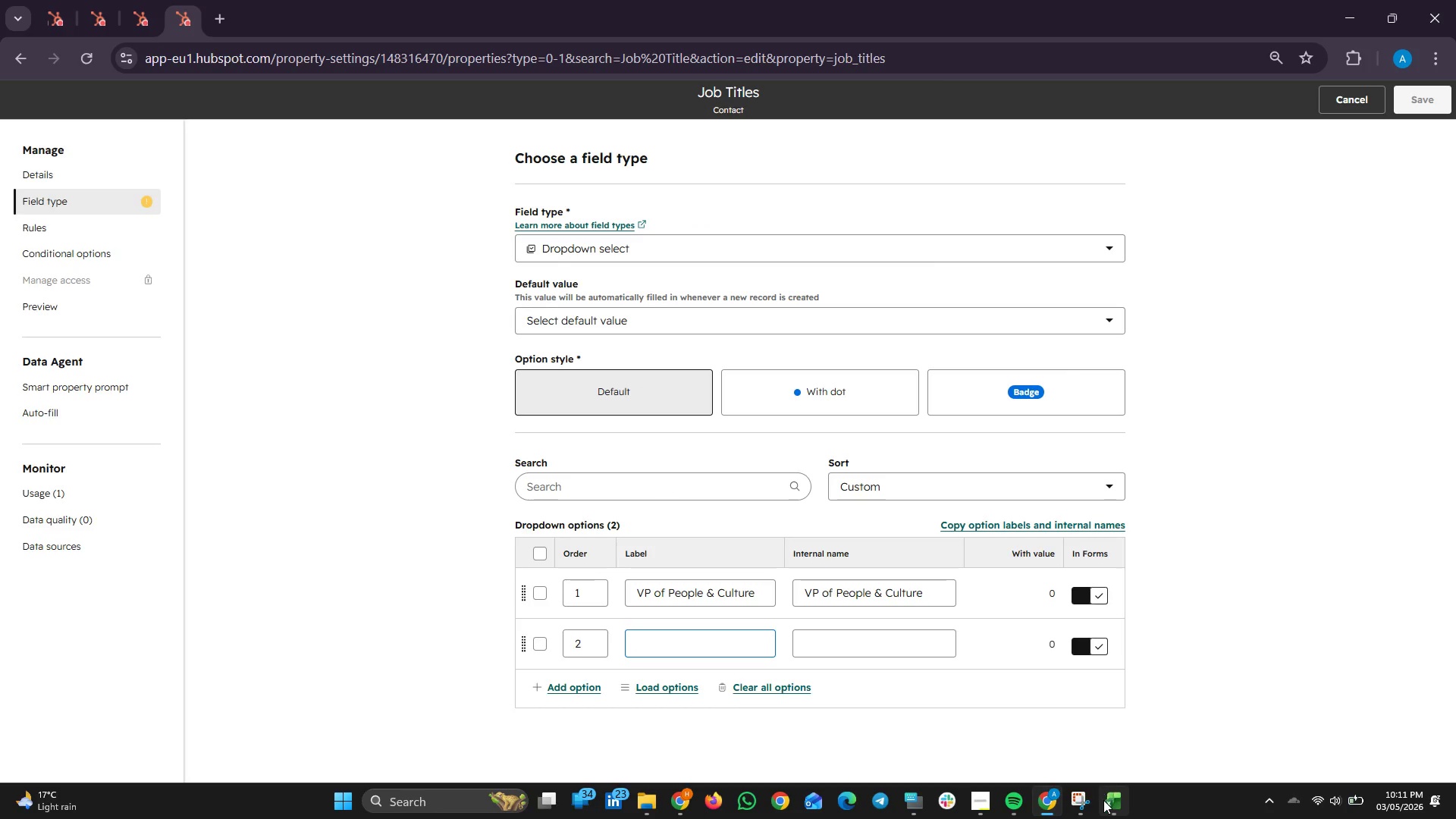 
left_click([1115, 797])
 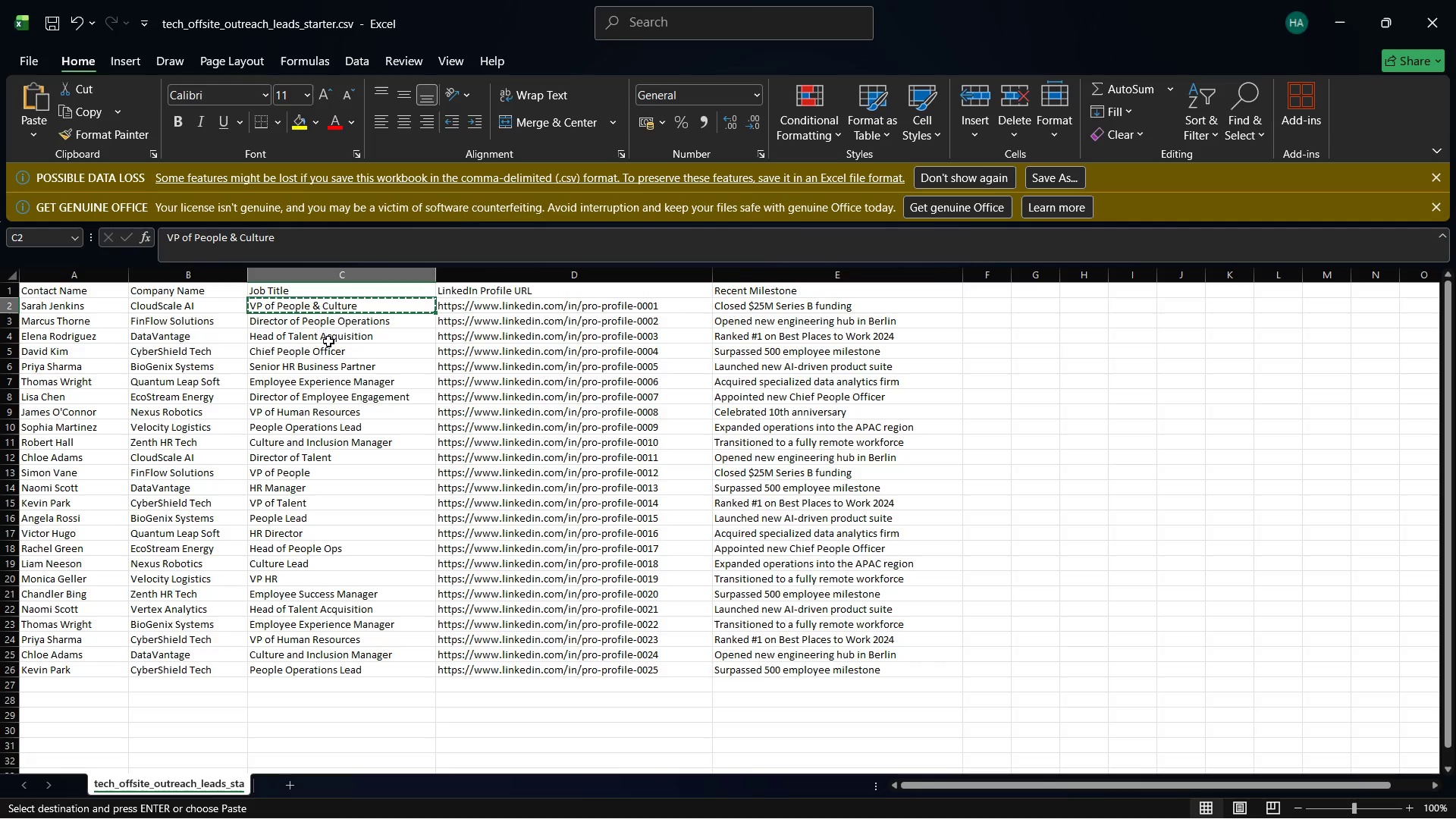 
left_click([322, 323])
 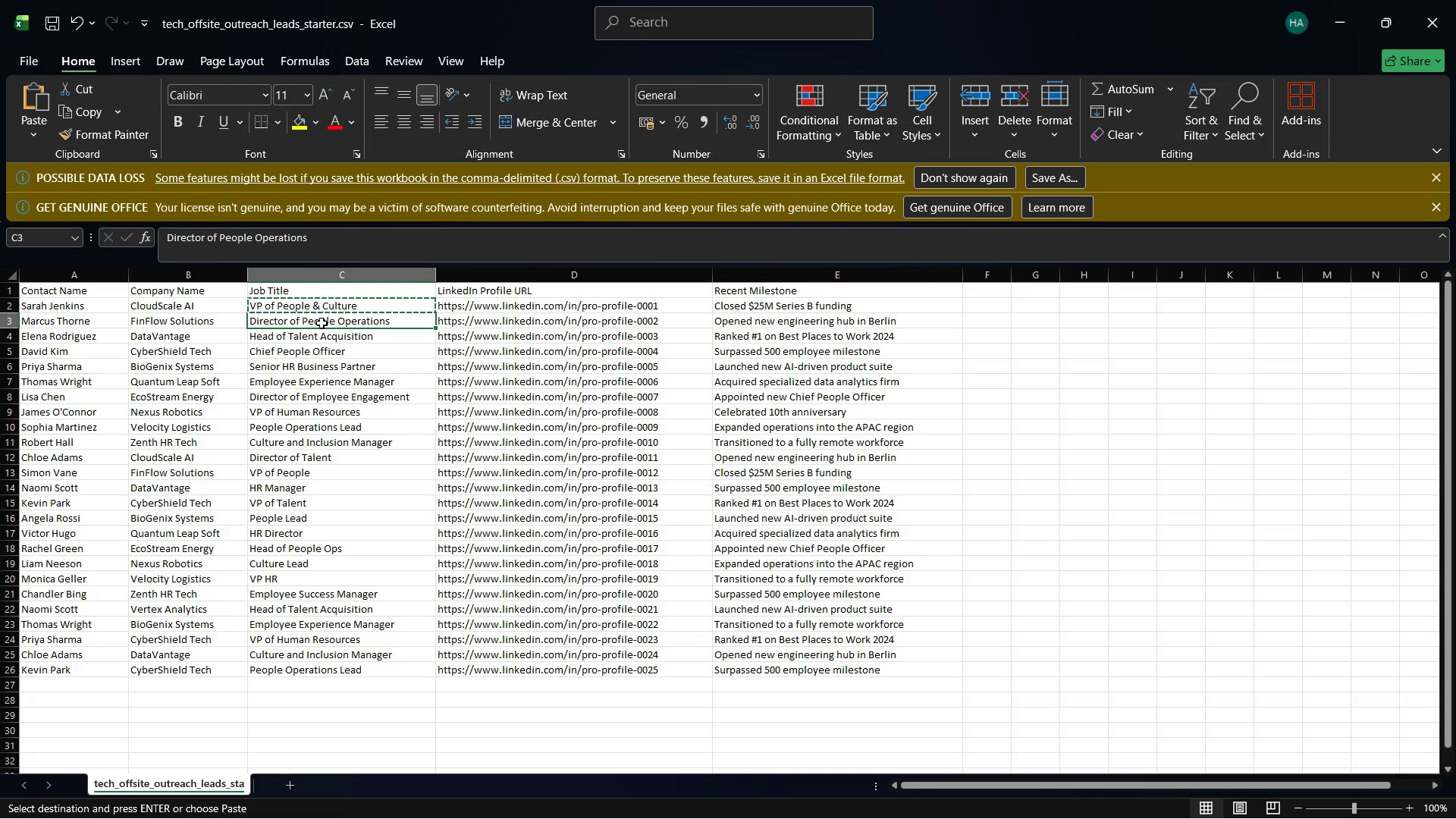 
right_click([322, 323])
 